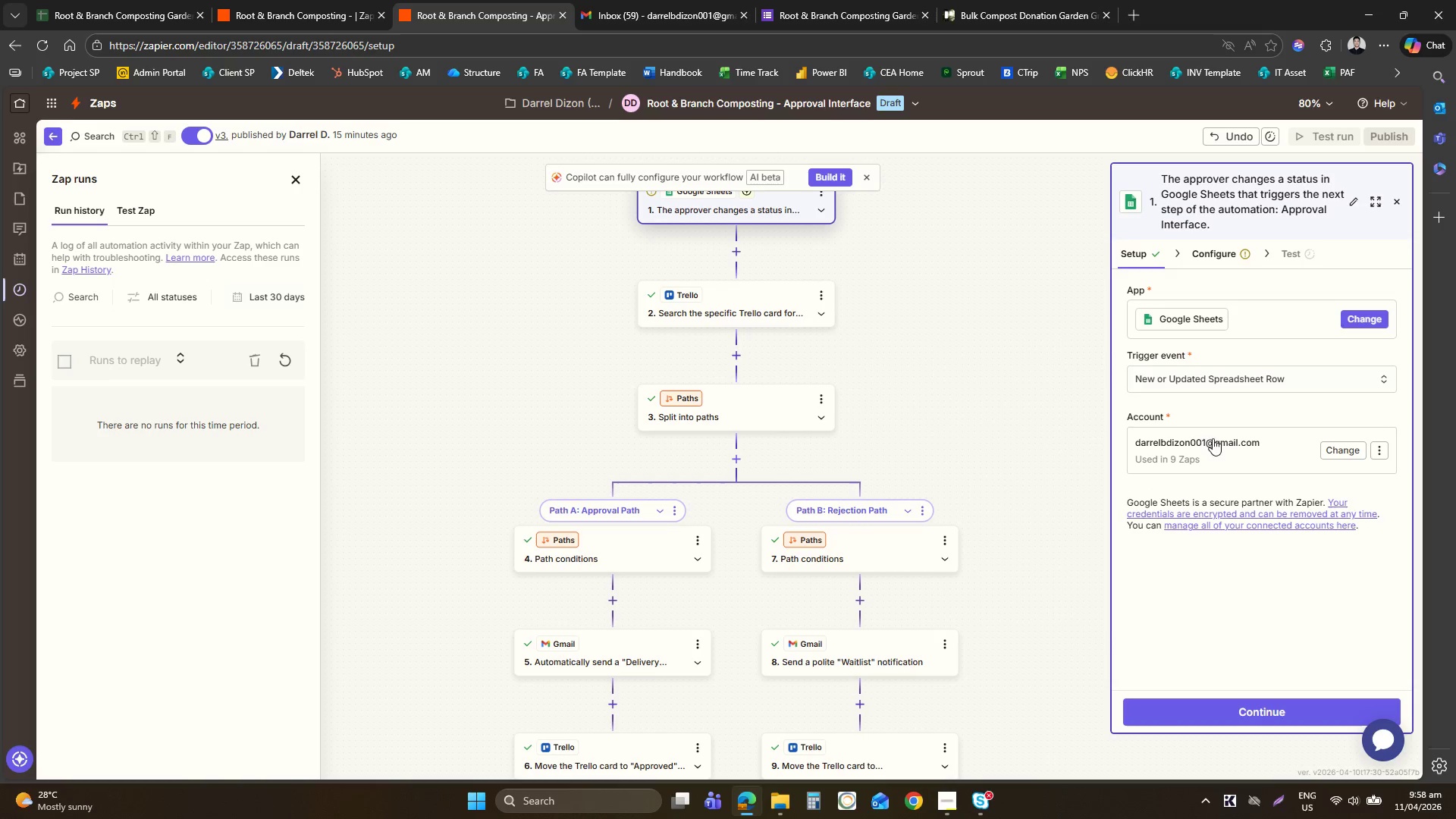 
left_click([1219, 450])
 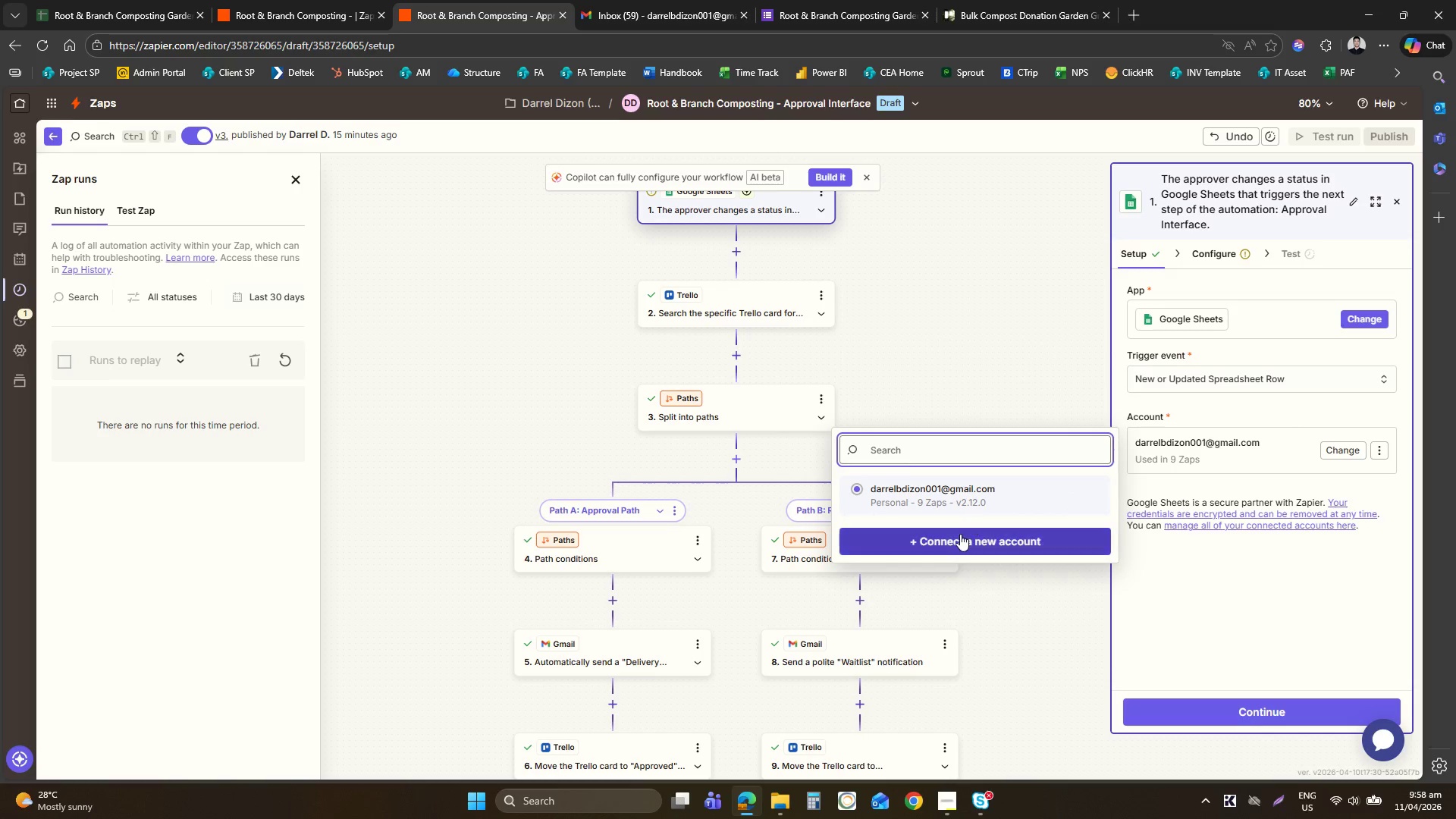 
left_click([998, 491])
 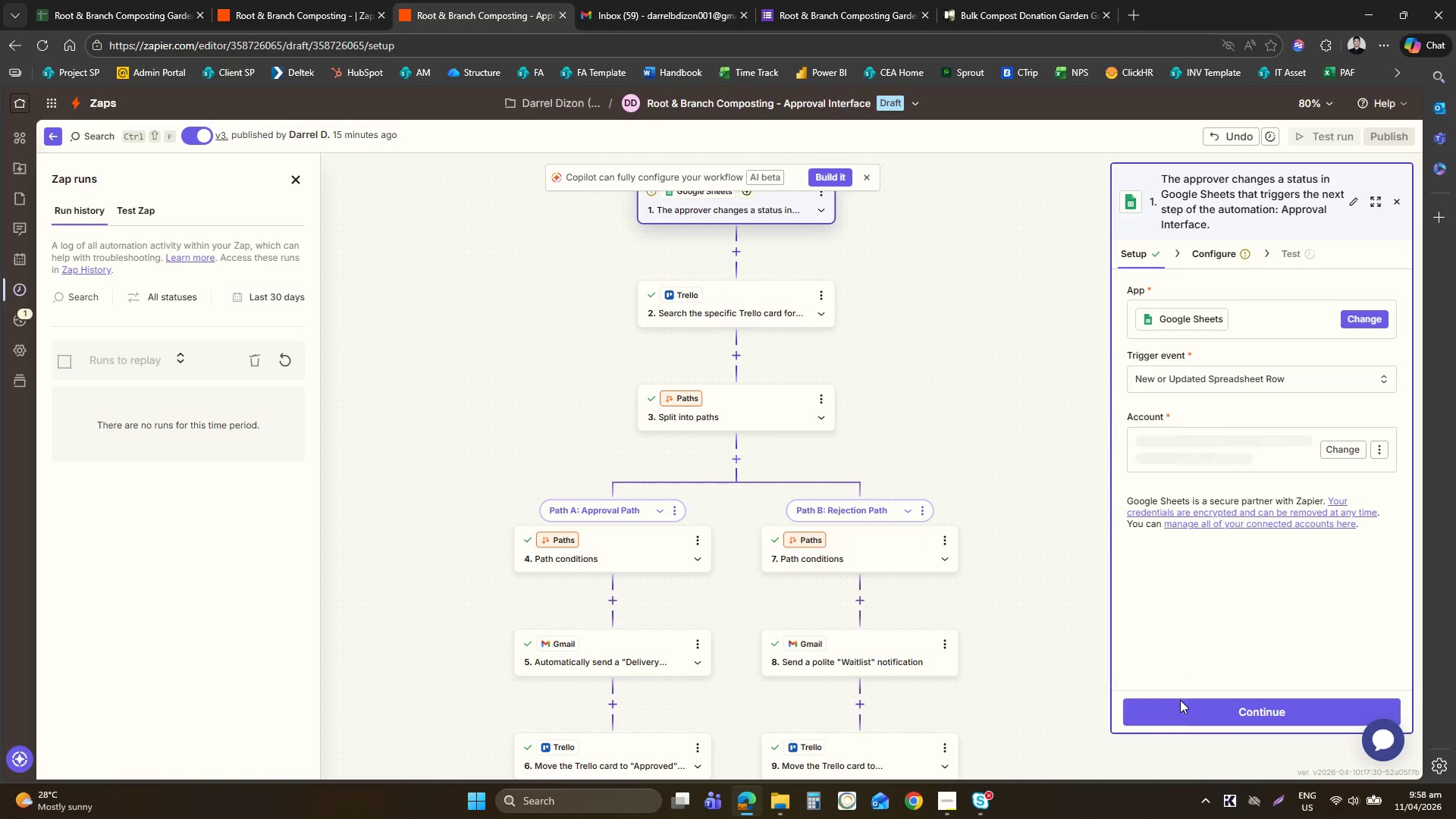 
left_click([1184, 712])
 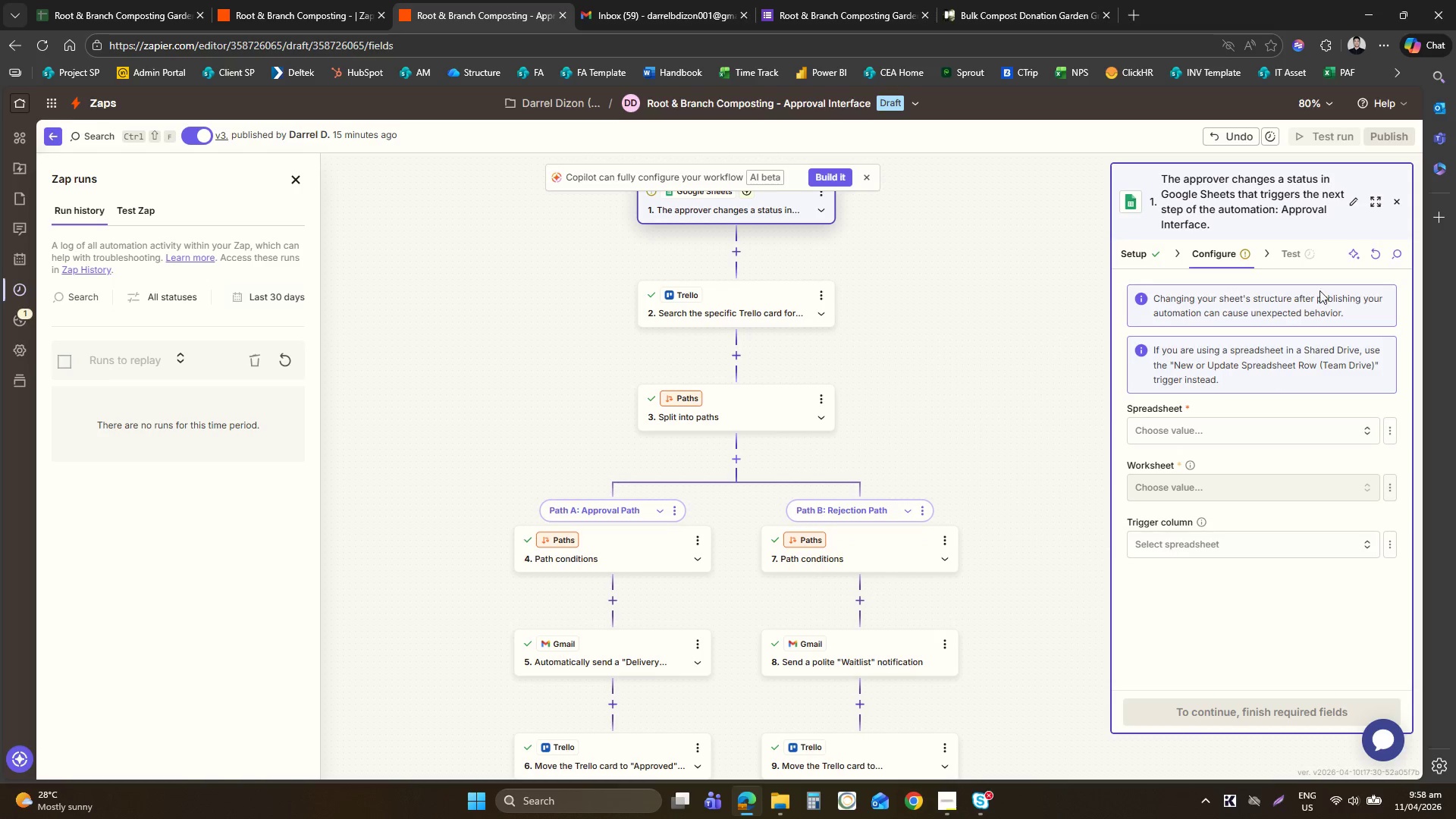 
left_click([1382, 245])
 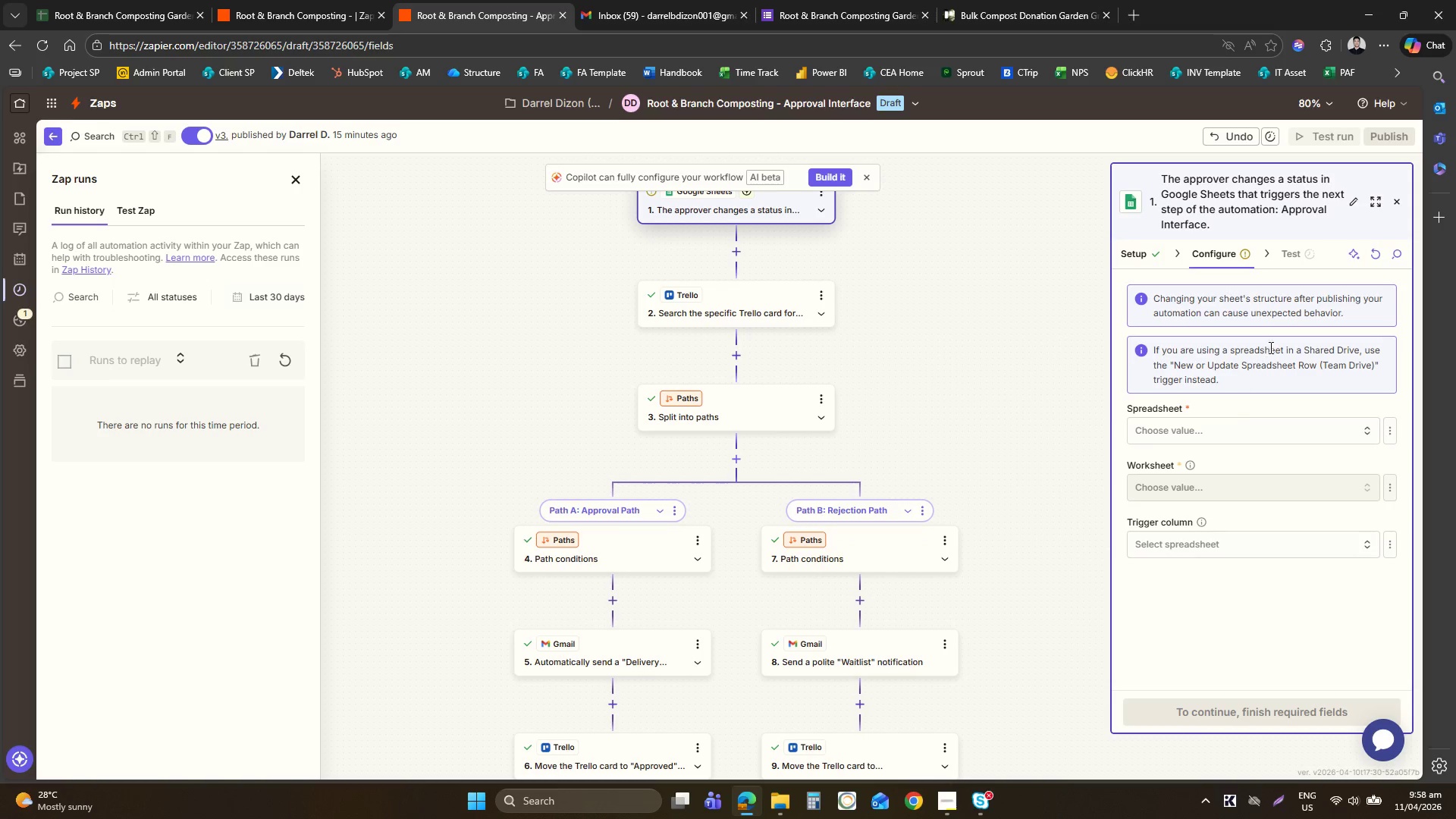 
left_click([1226, 438])
 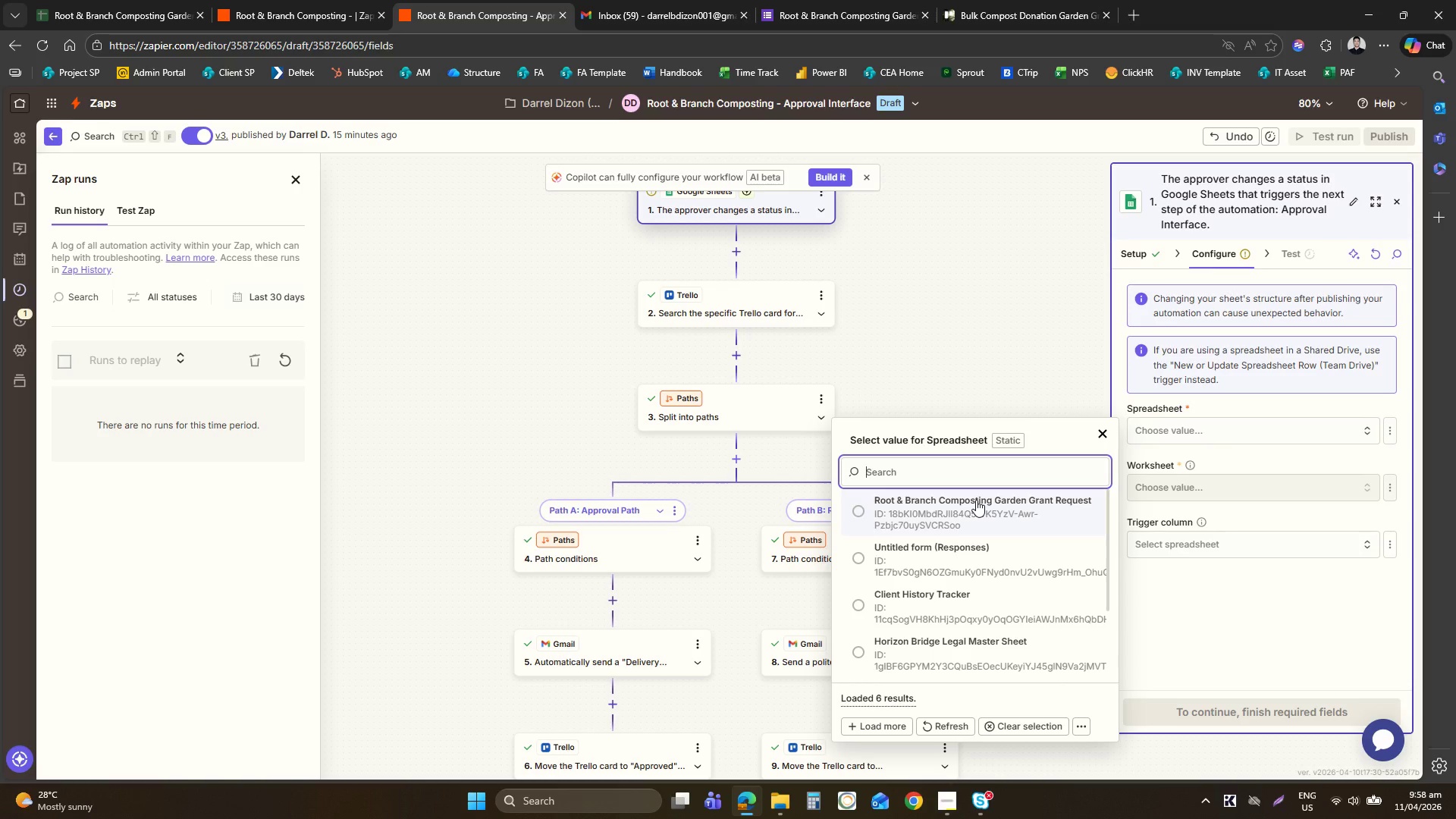 
left_click([976, 500])
 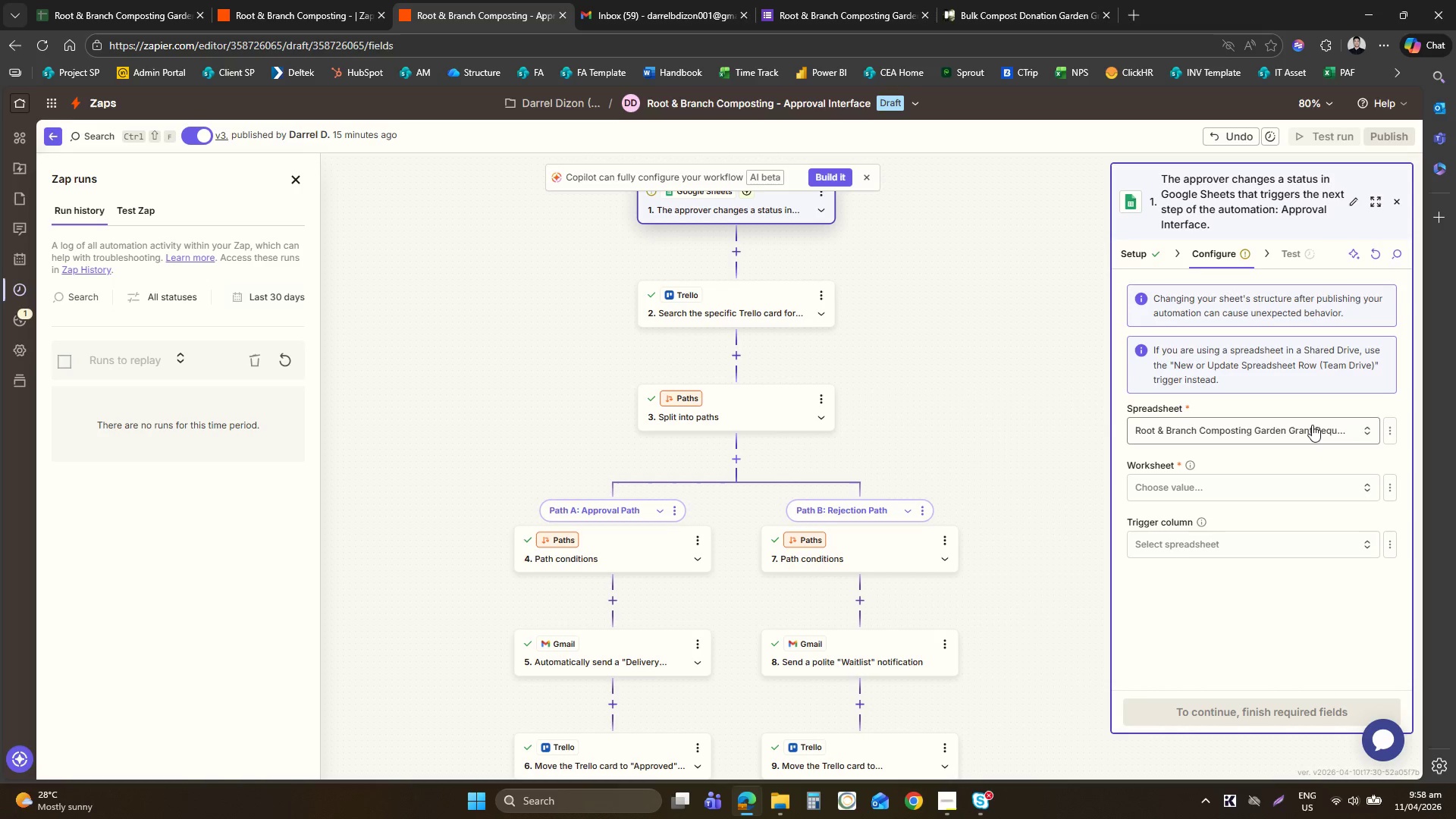 
left_click([1292, 431])
 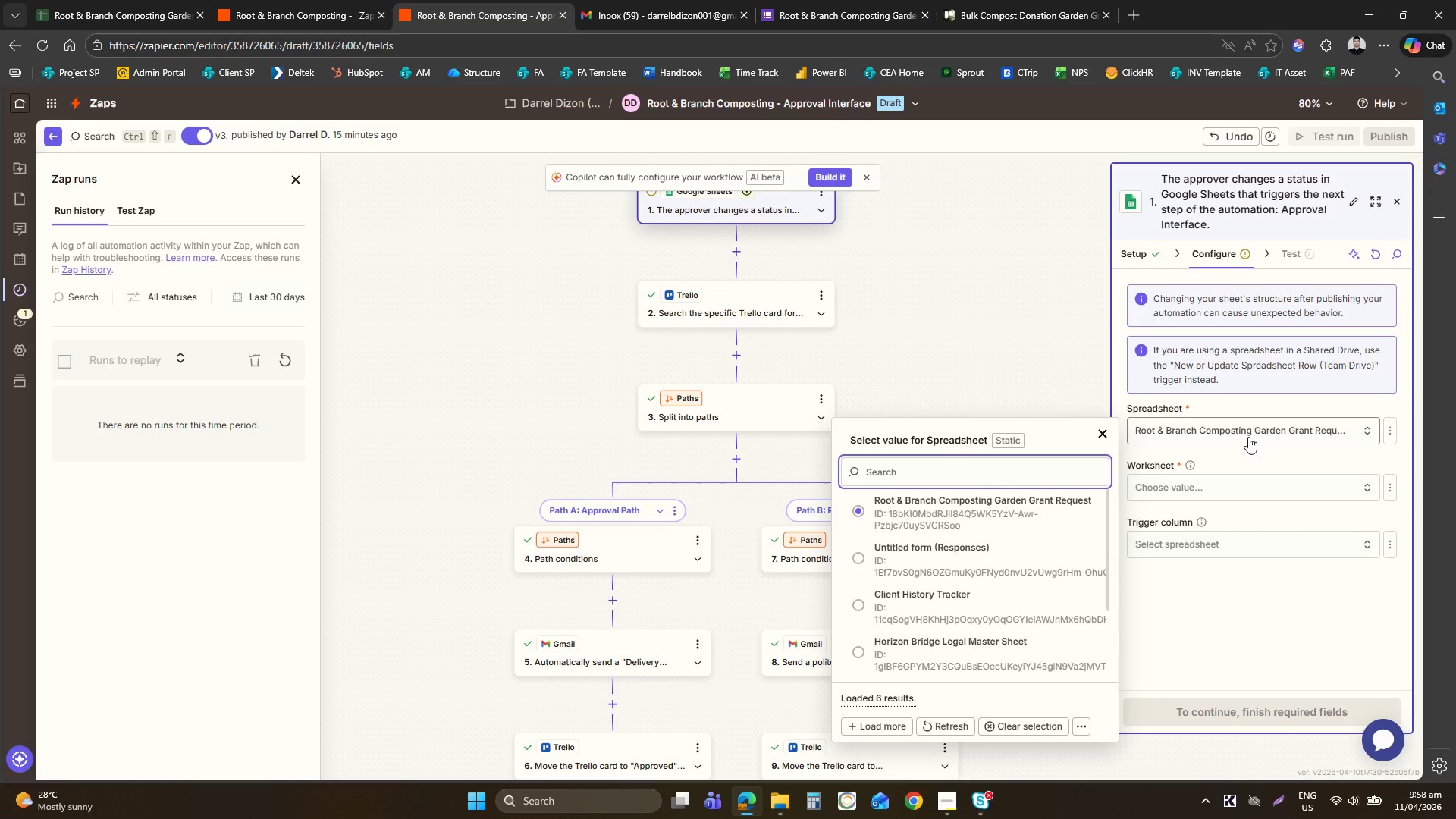 
left_click([1242, 440])
 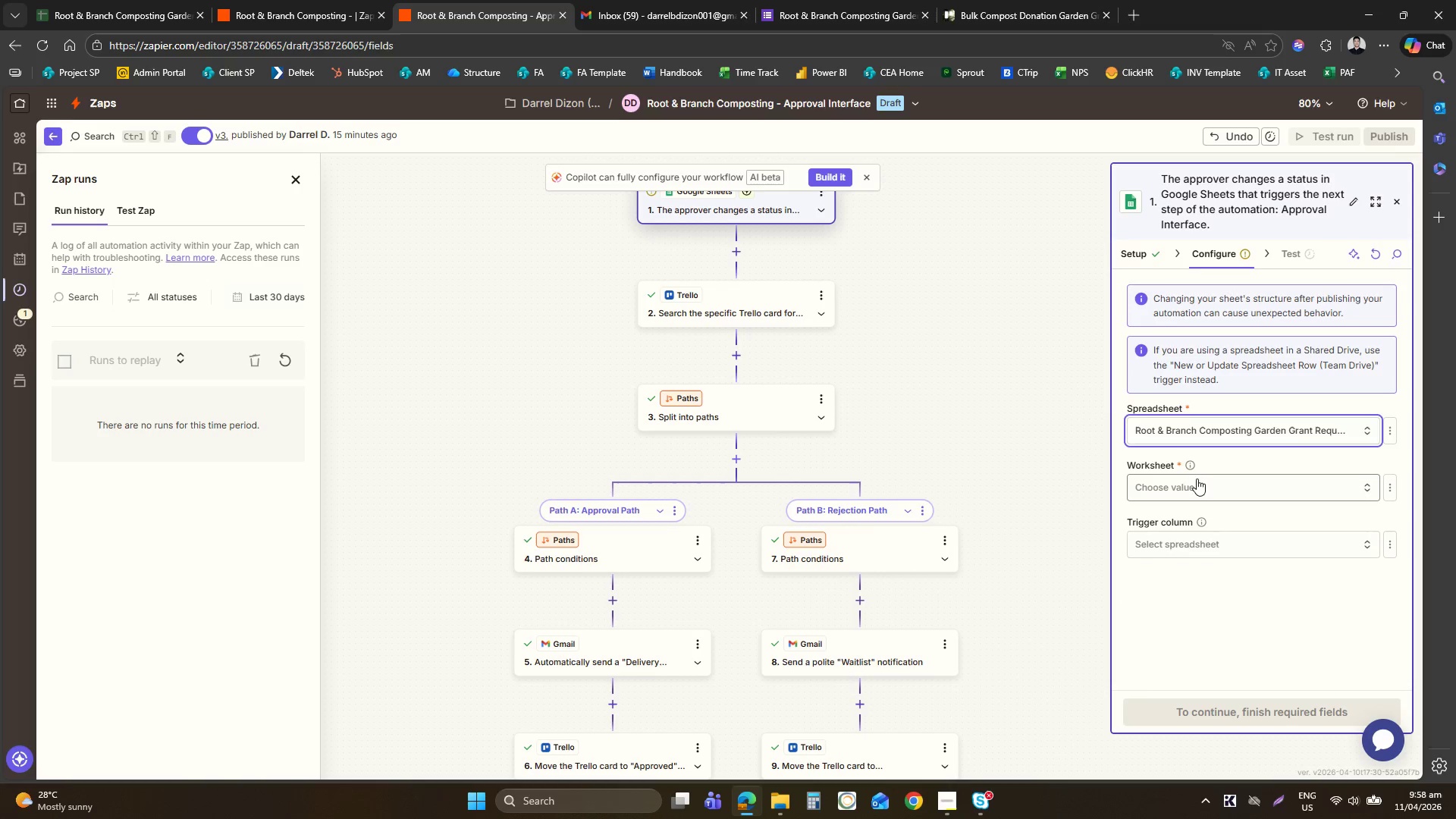 
left_click([1195, 479])
 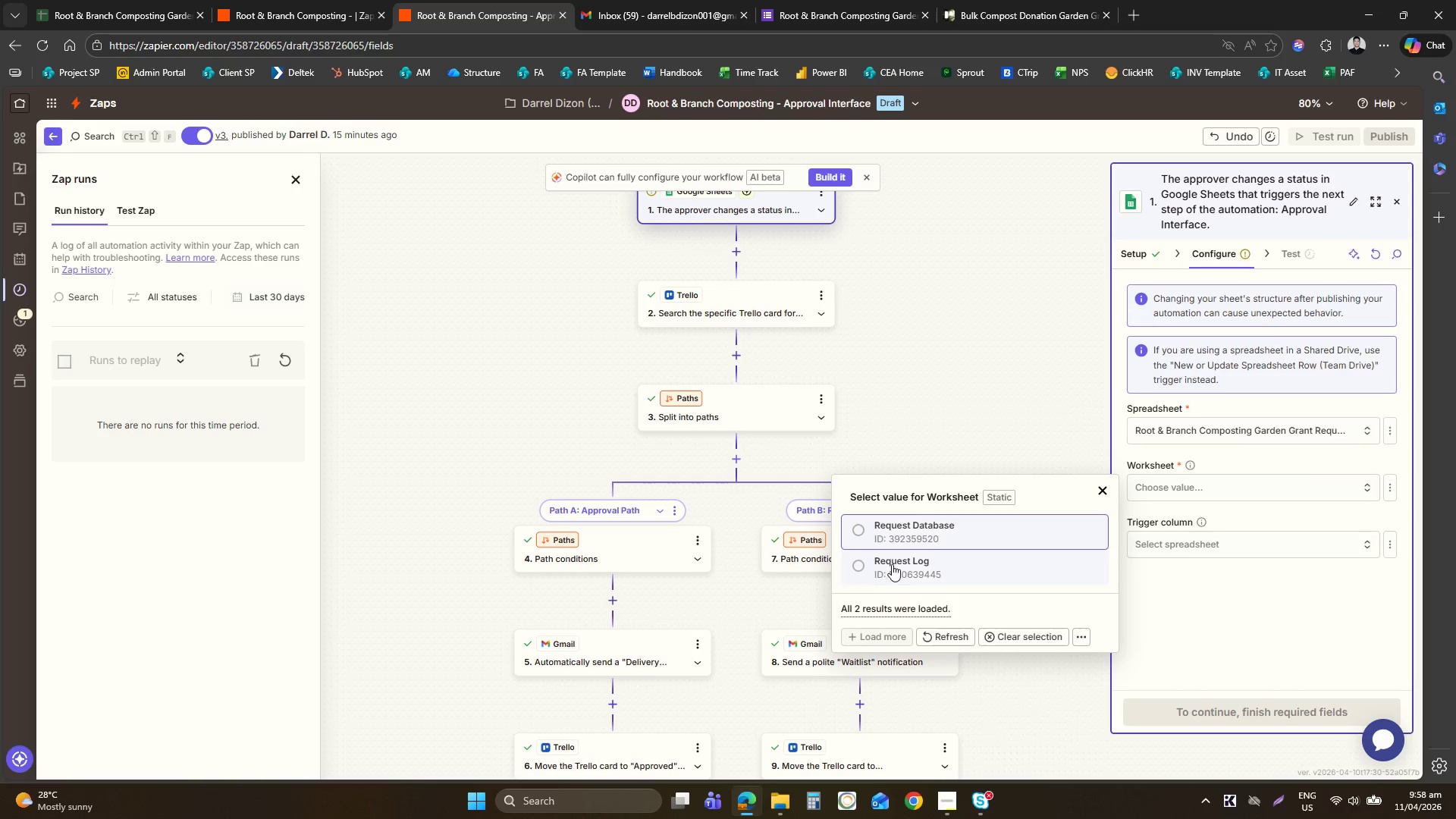 
left_click([940, 533])
 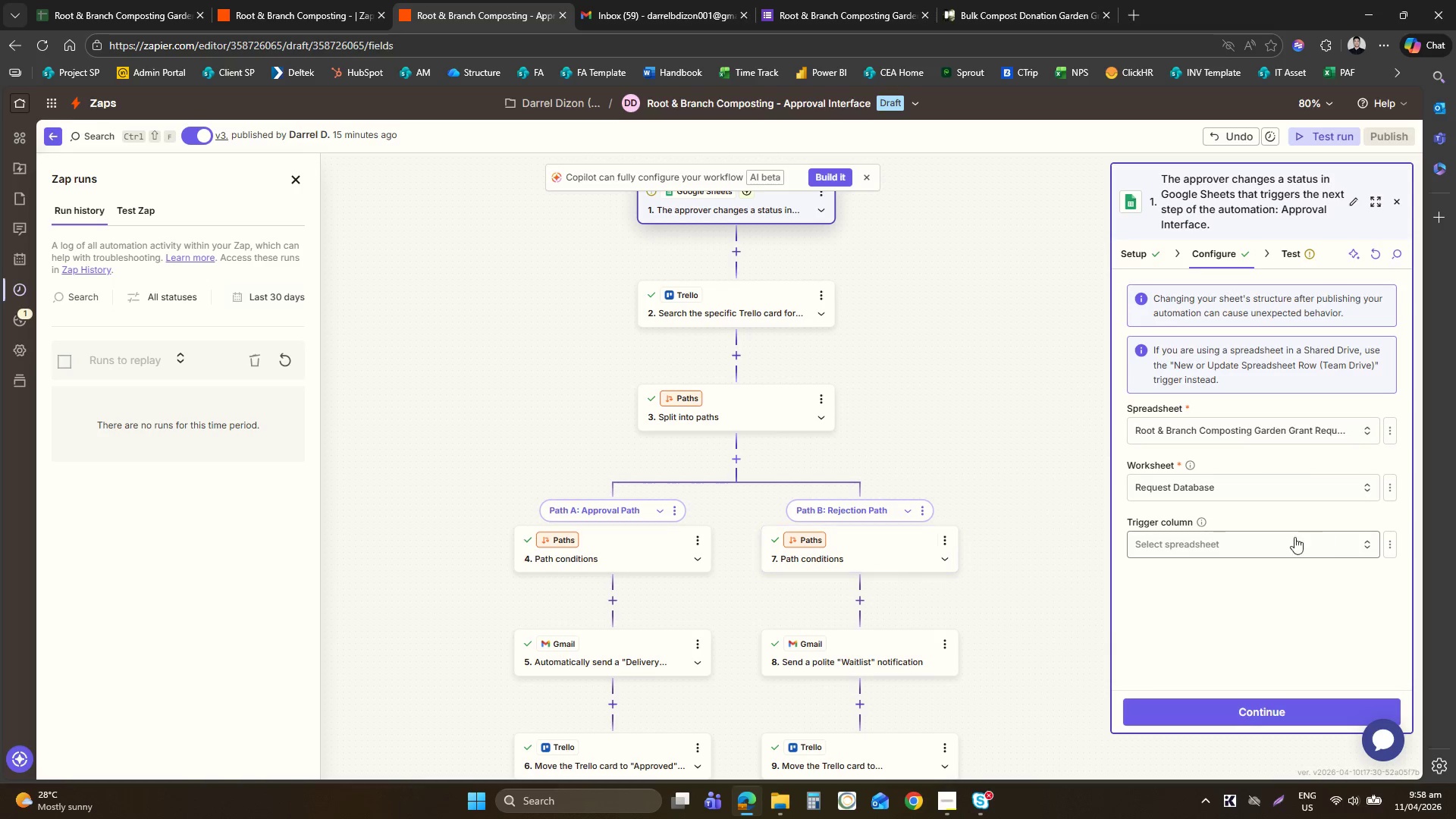 
left_click([1225, 549])
 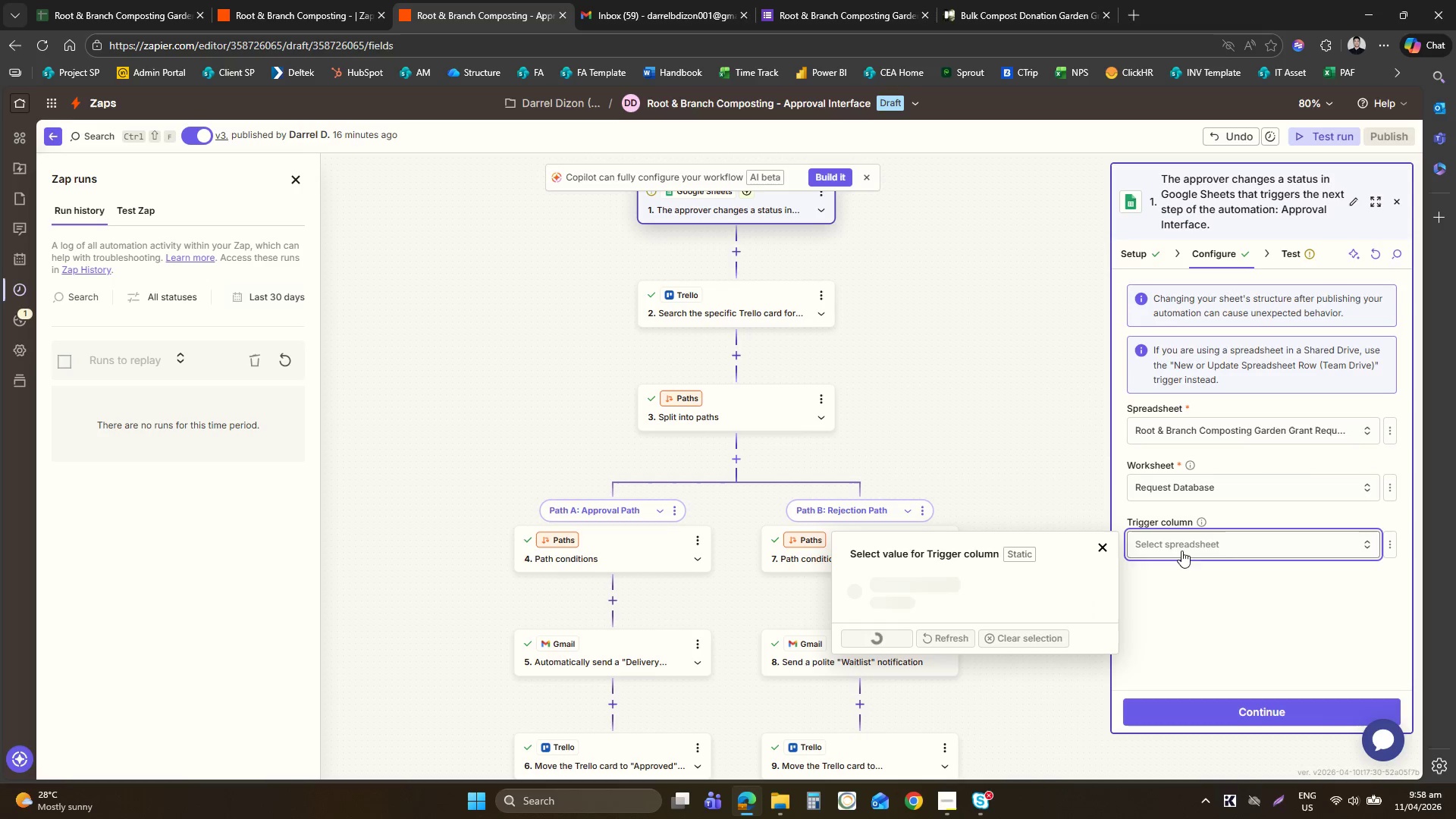 
mouse_move([954, 579])
 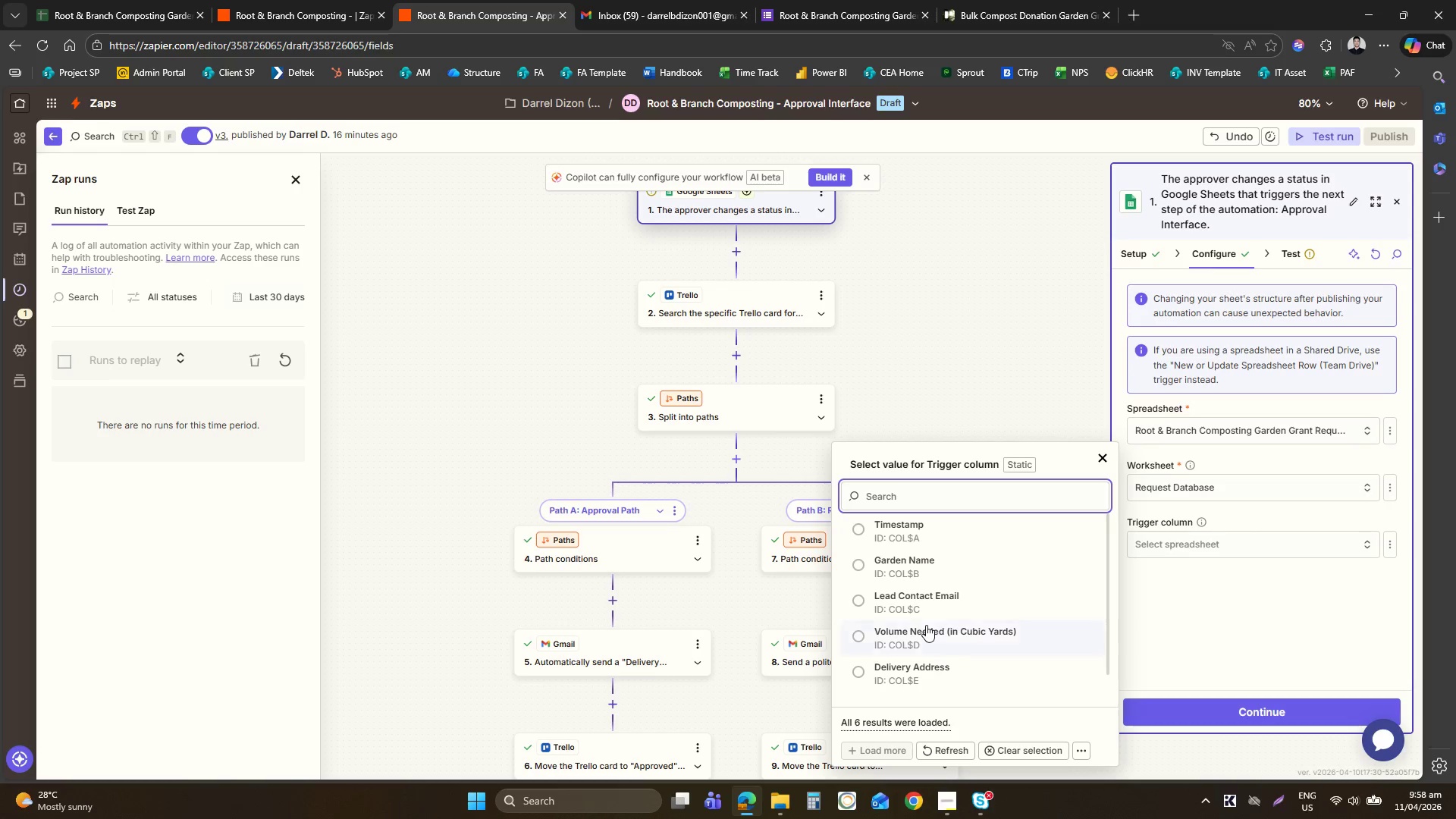 
left_click([894, 680])
 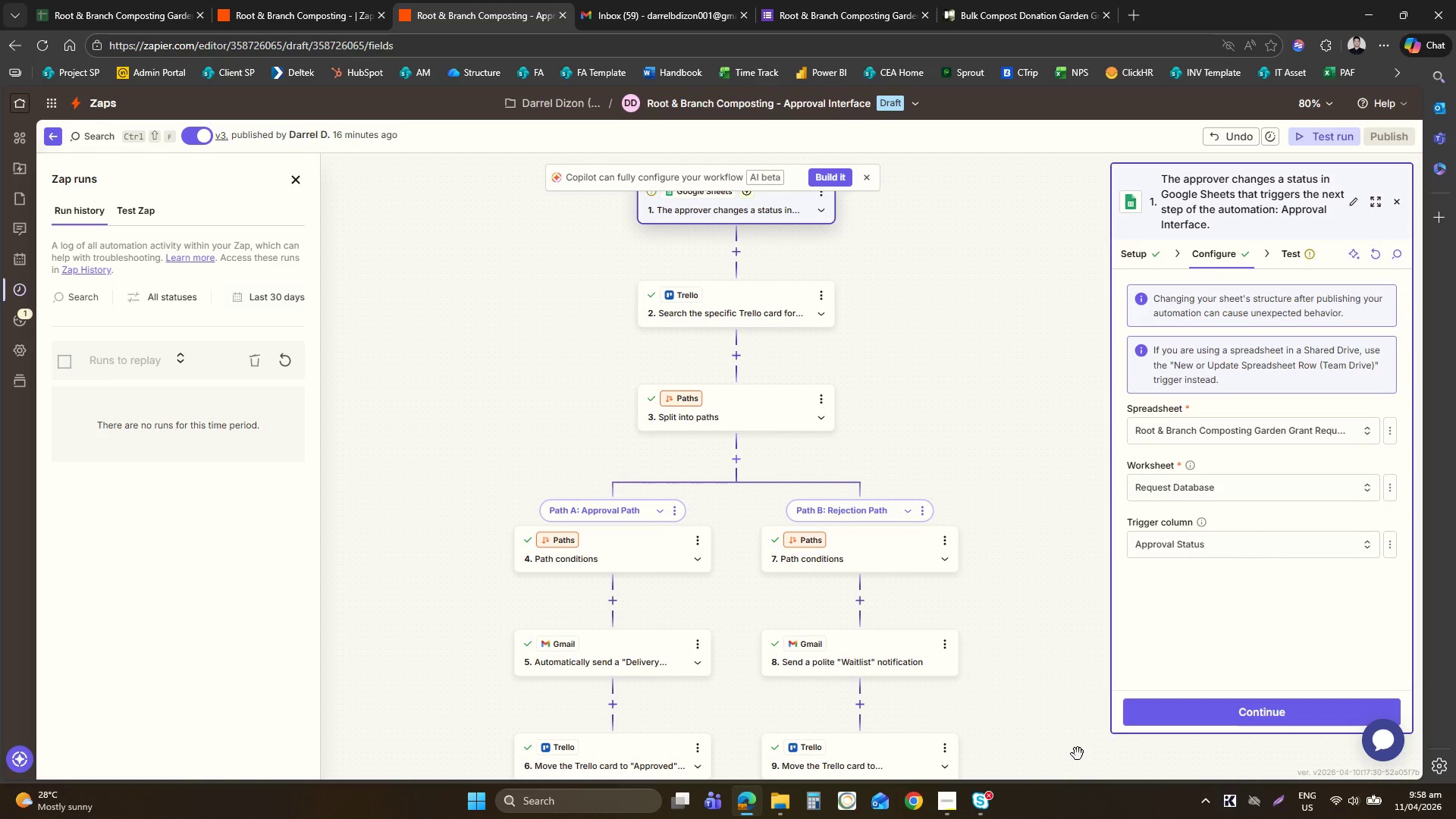 
left_click([1172, 720])
 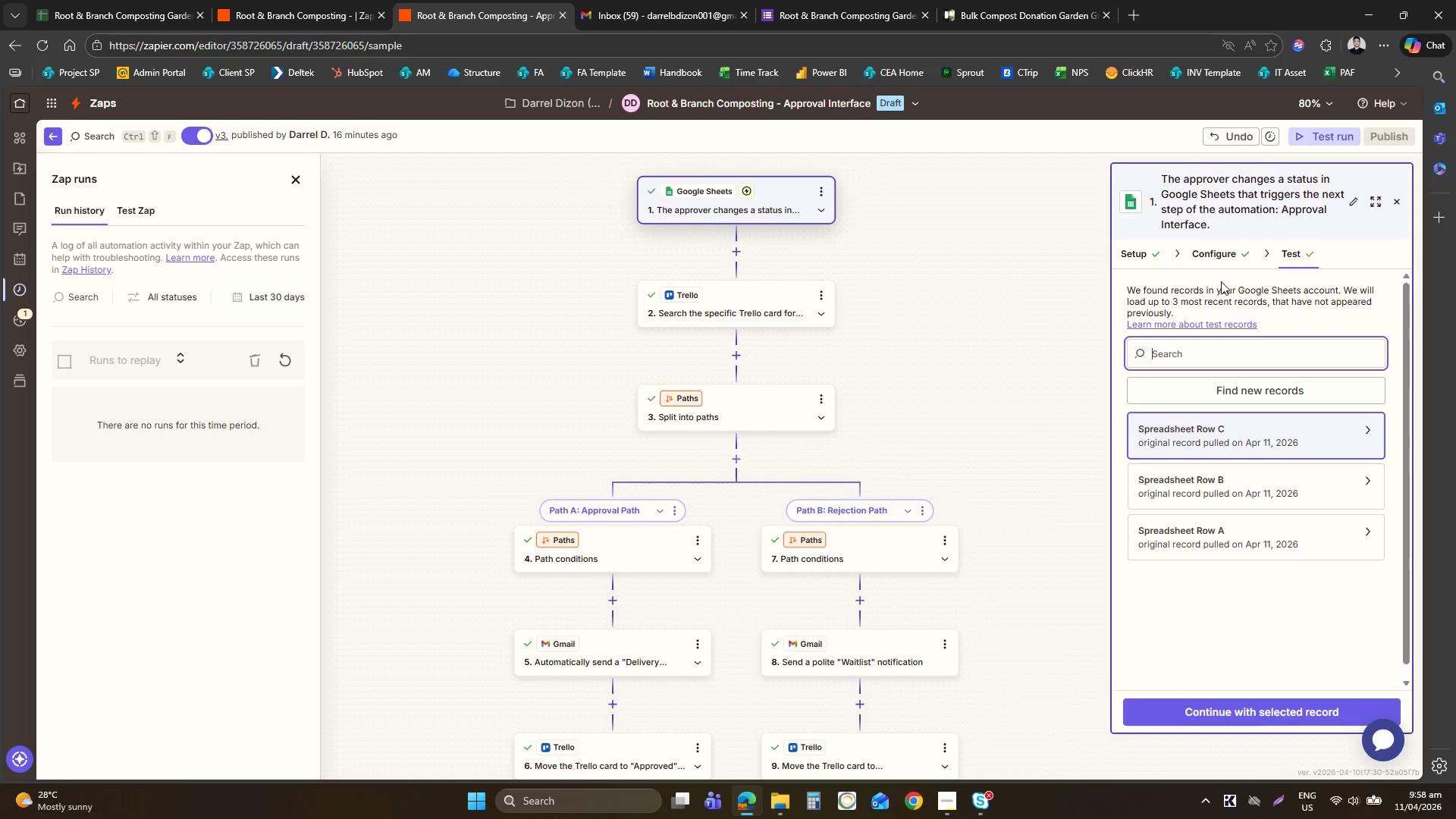 
left_click([1252, 387])
 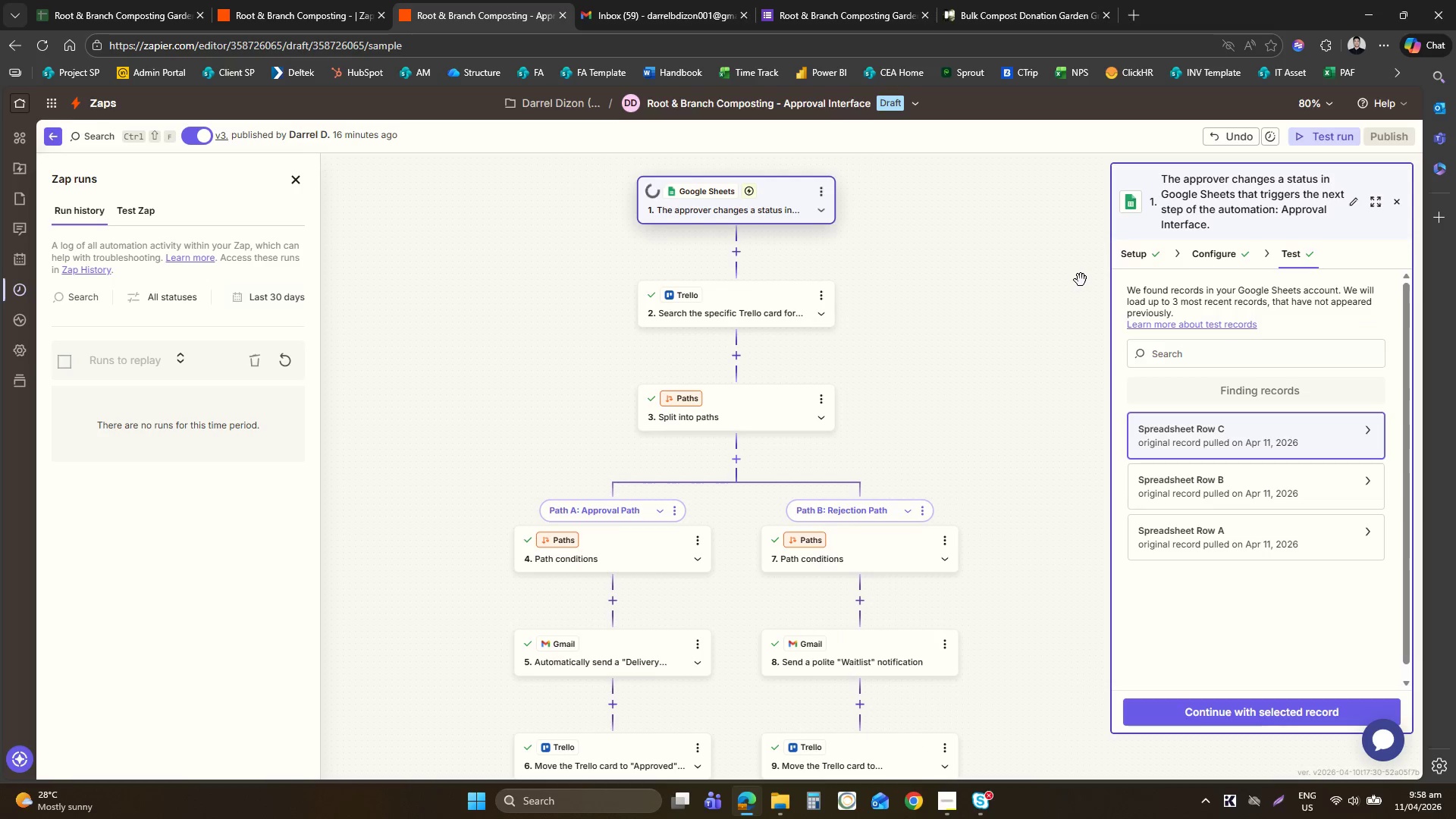 
left_click([1398, 132])
 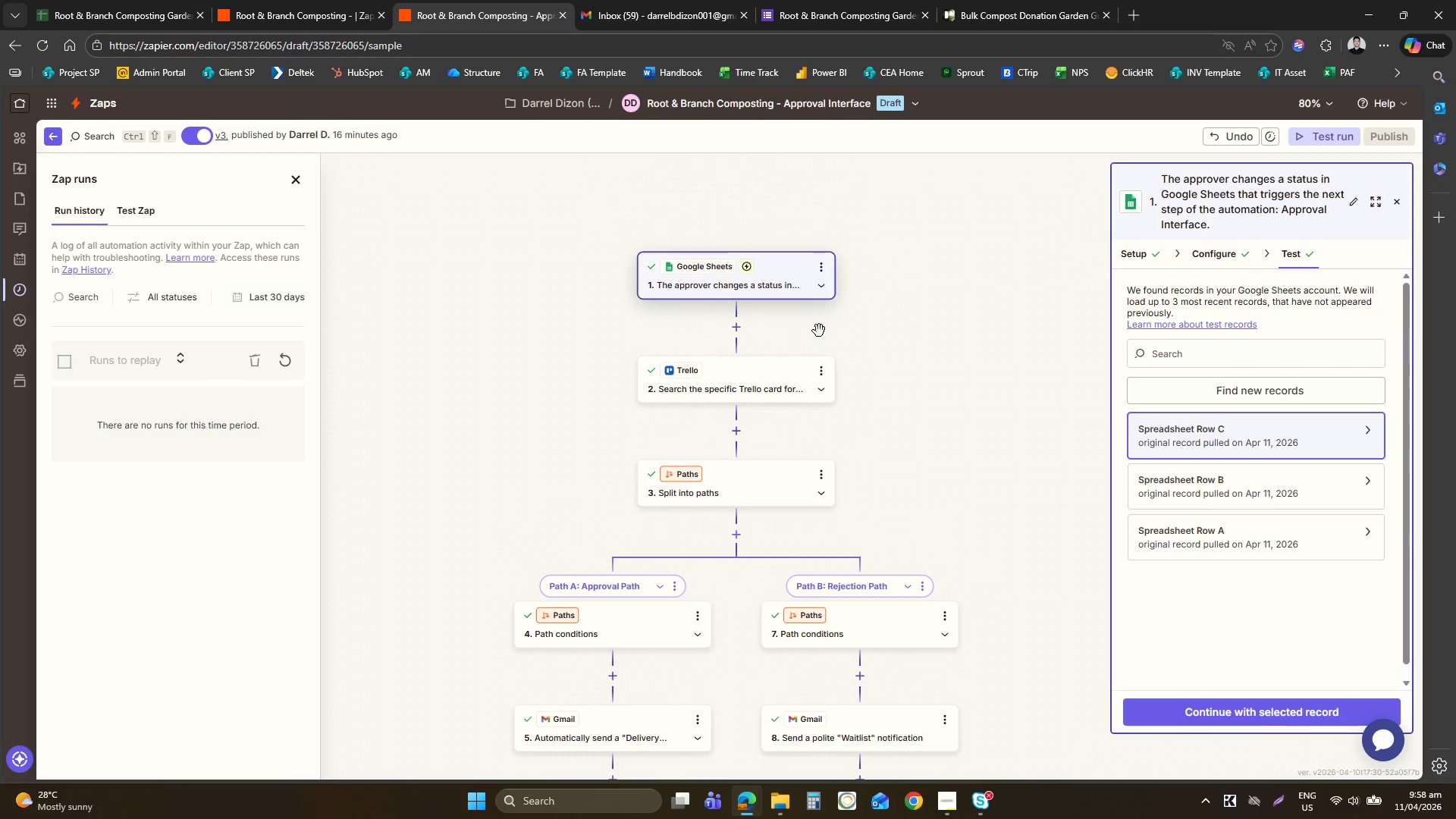 
left_click([788, 371])
 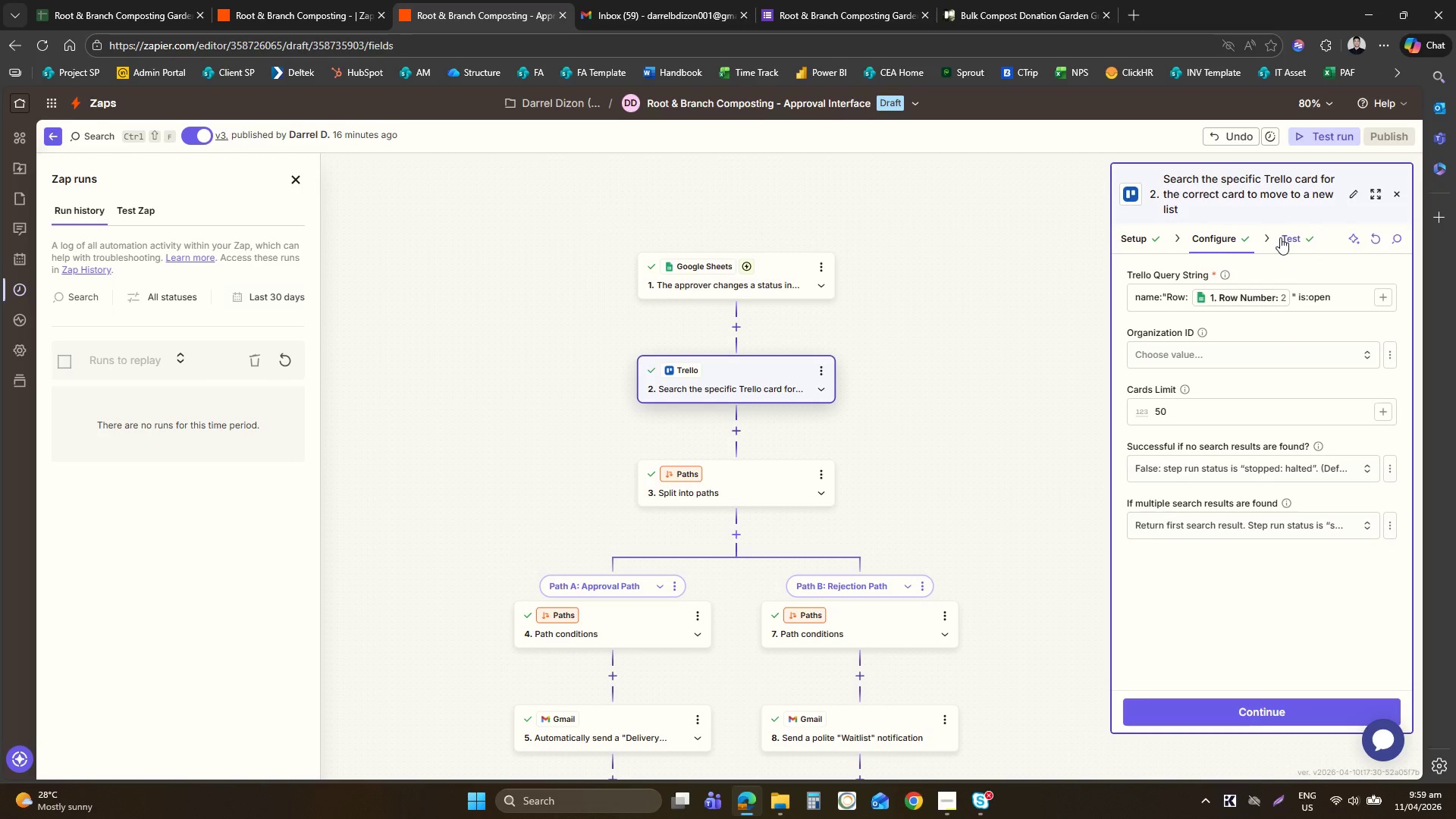 
wait(5.77)
 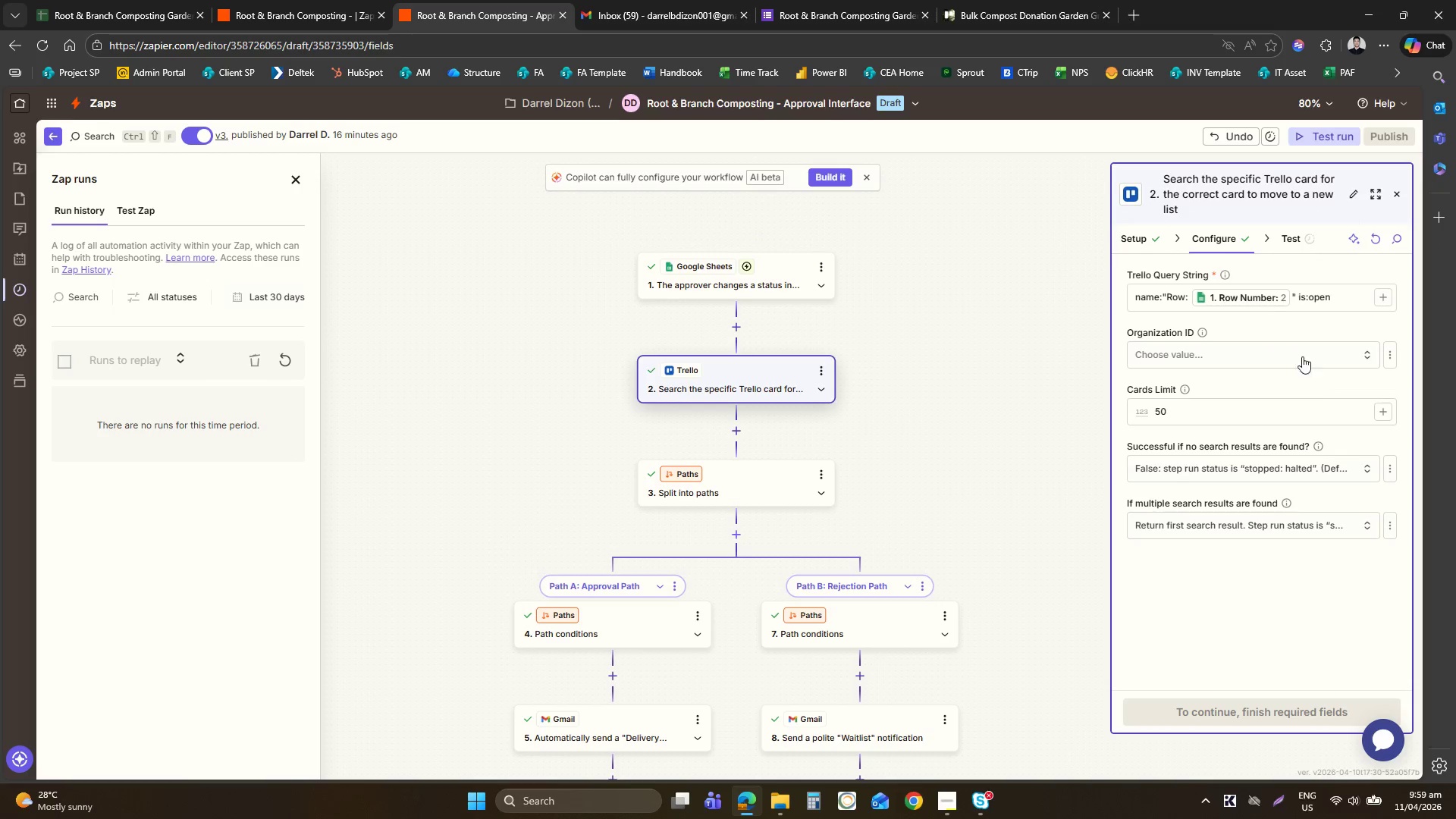 
left_click([1280, 237])
 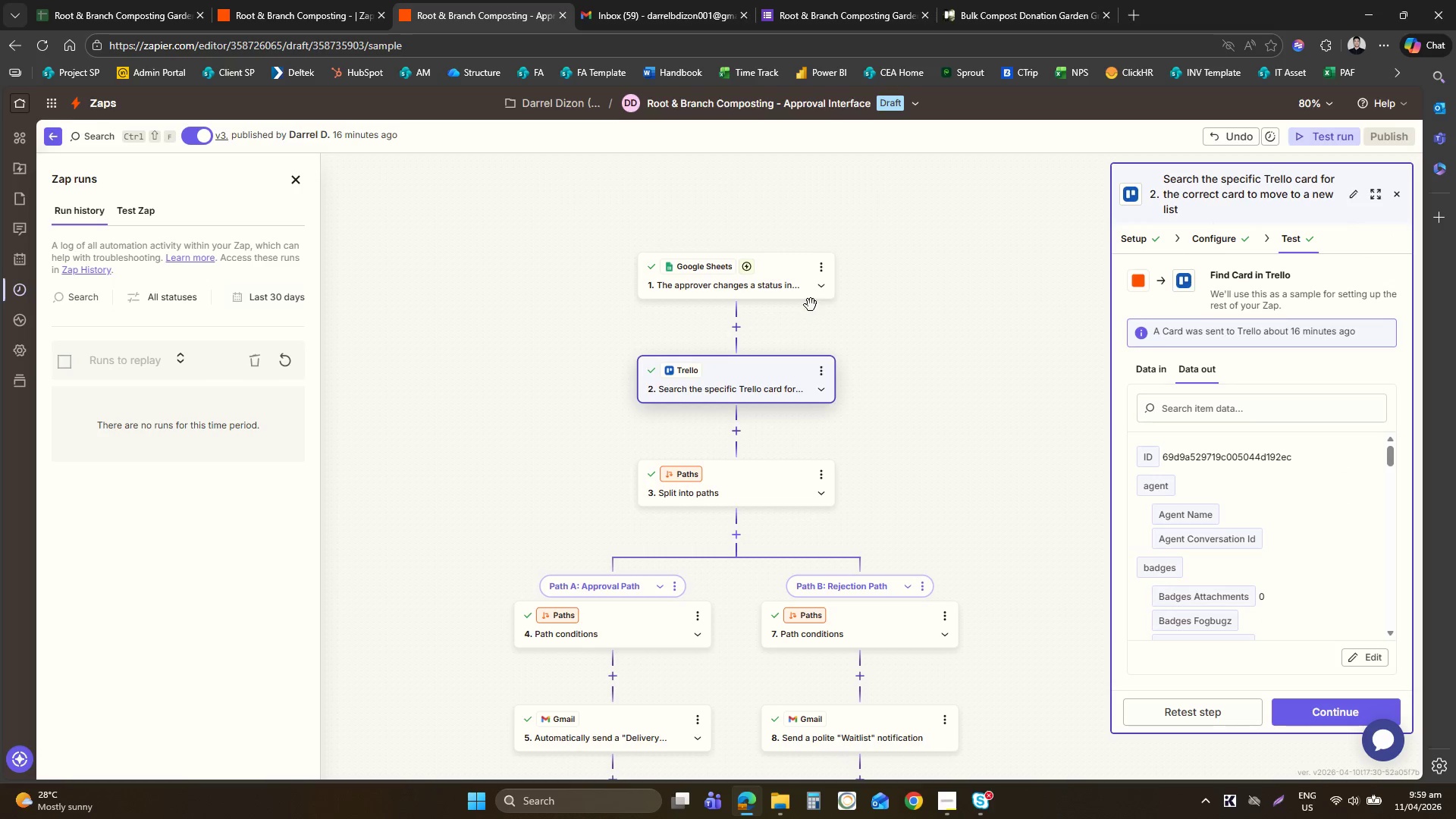 
left_click([1329, 525])
 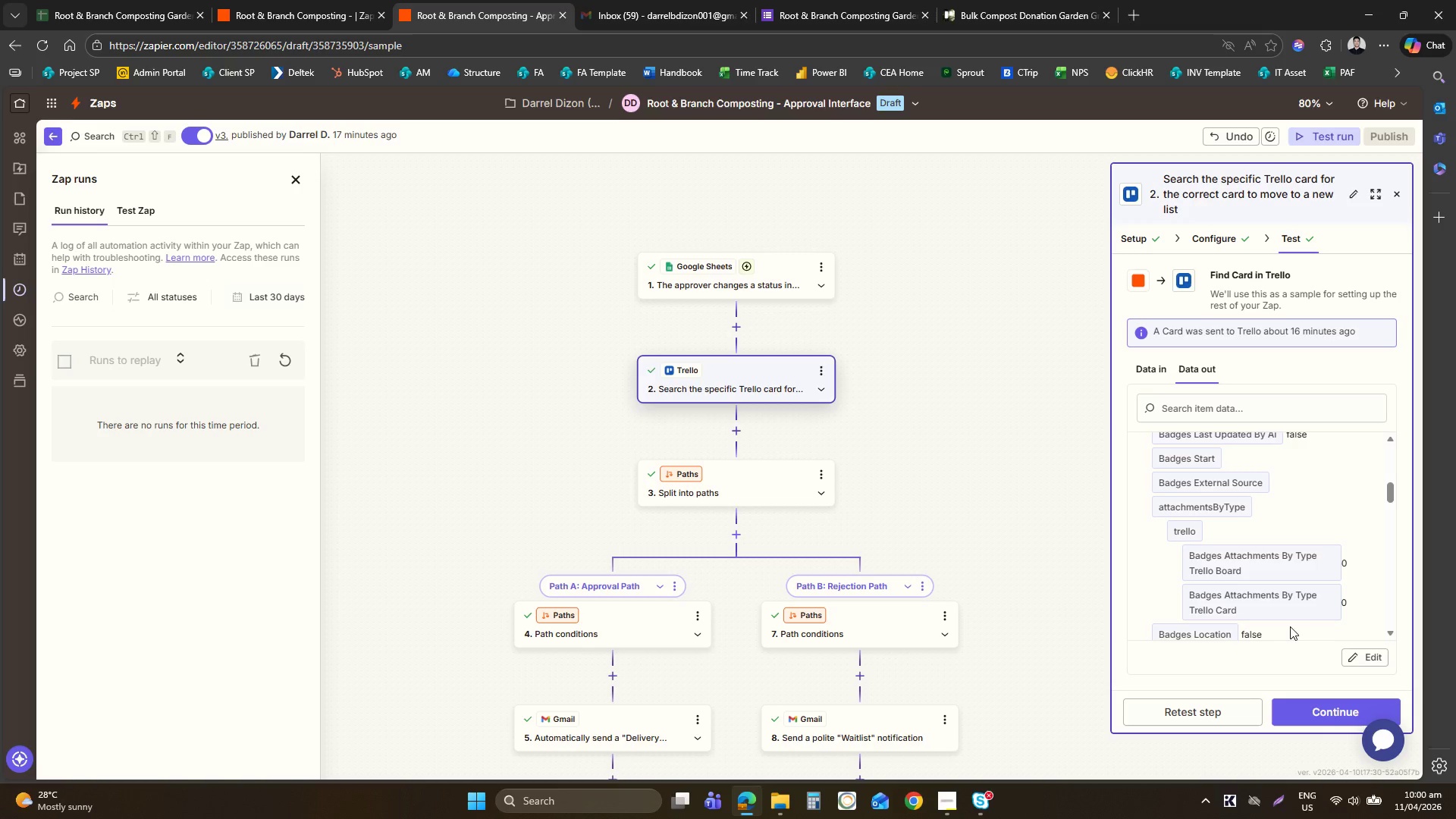 
wait(59.33)
 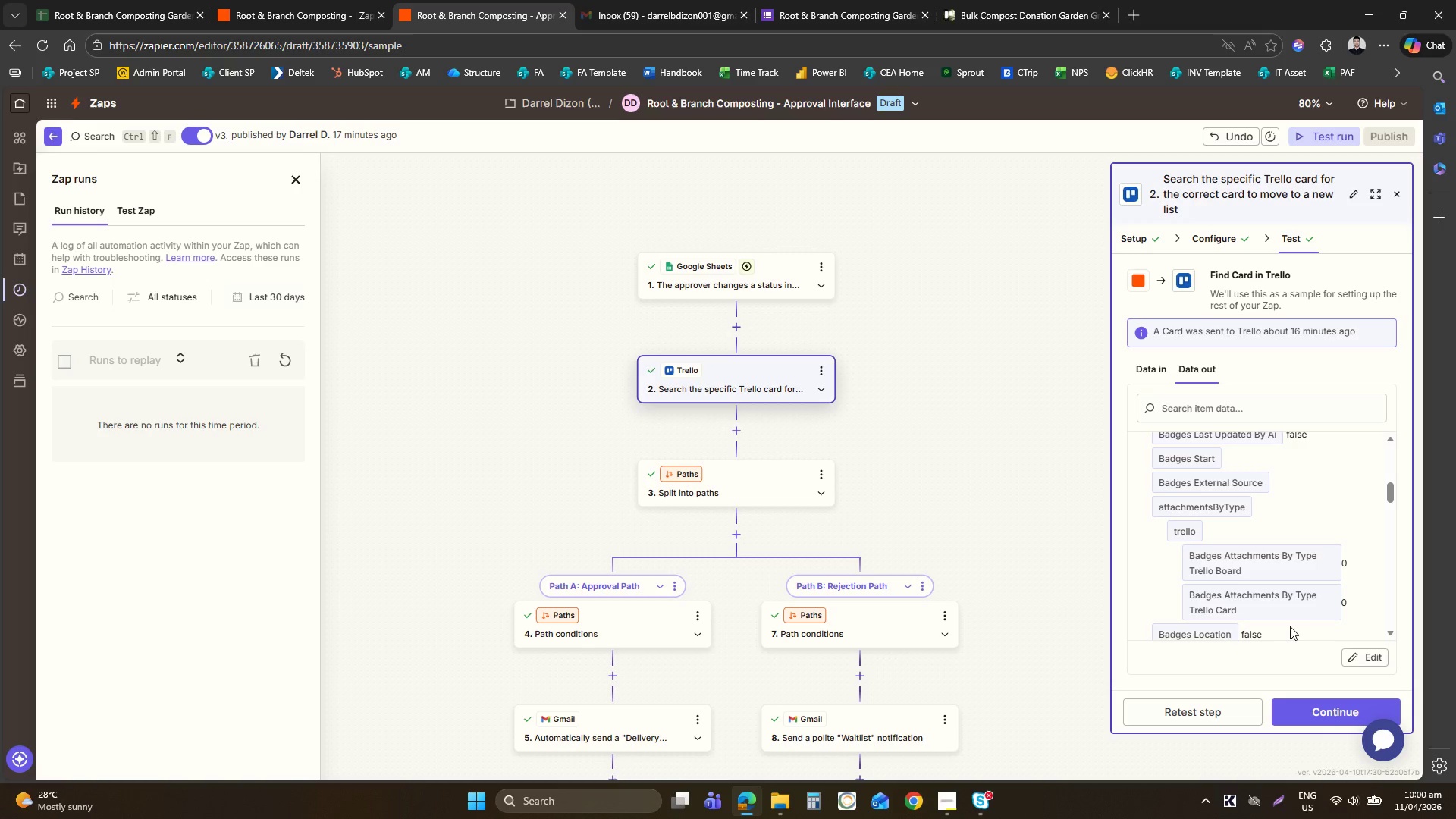 
mouse_move([1286, 512])
 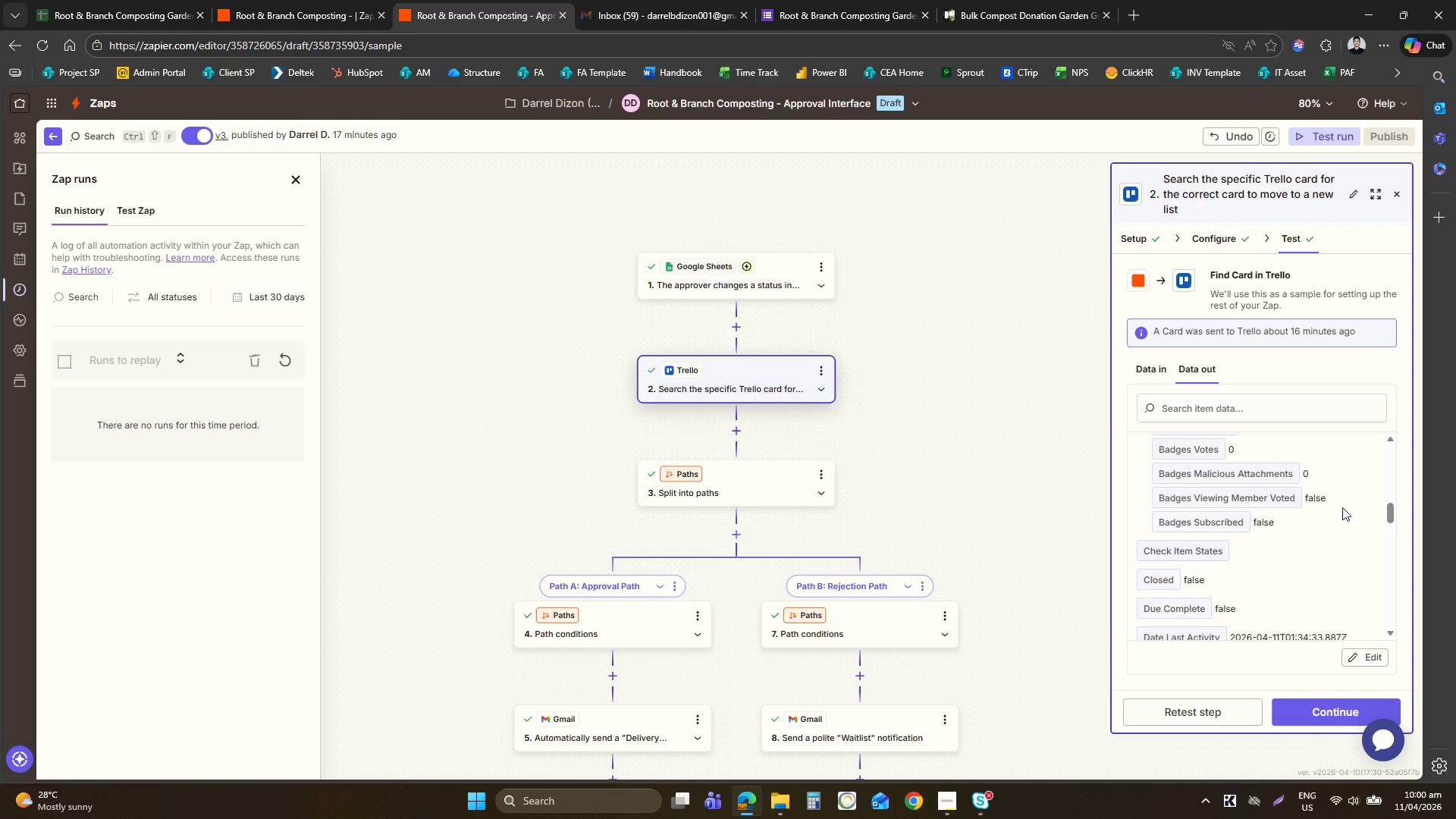 
key(Control+ControlLeft)
 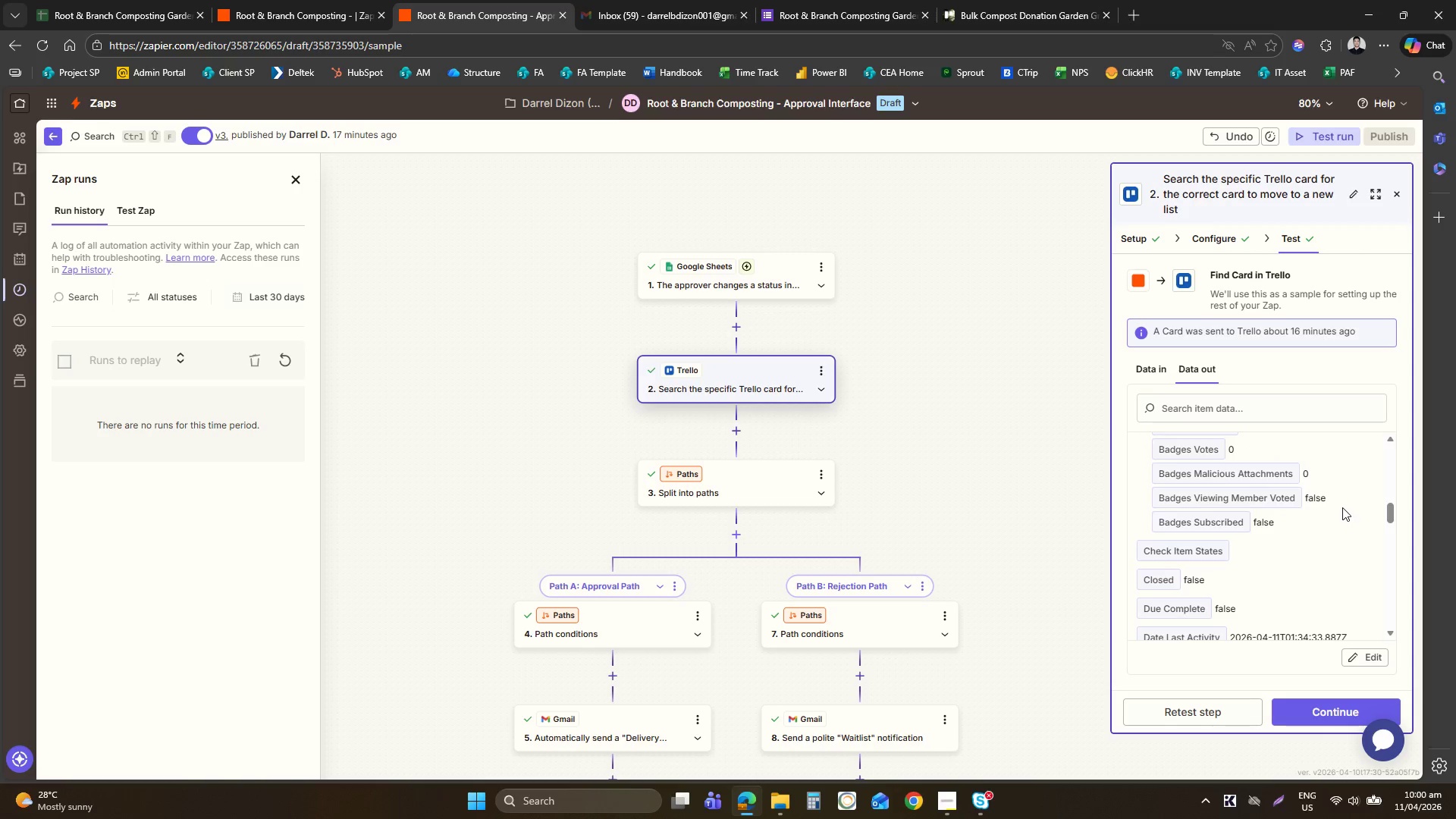 
key(Control+F)
 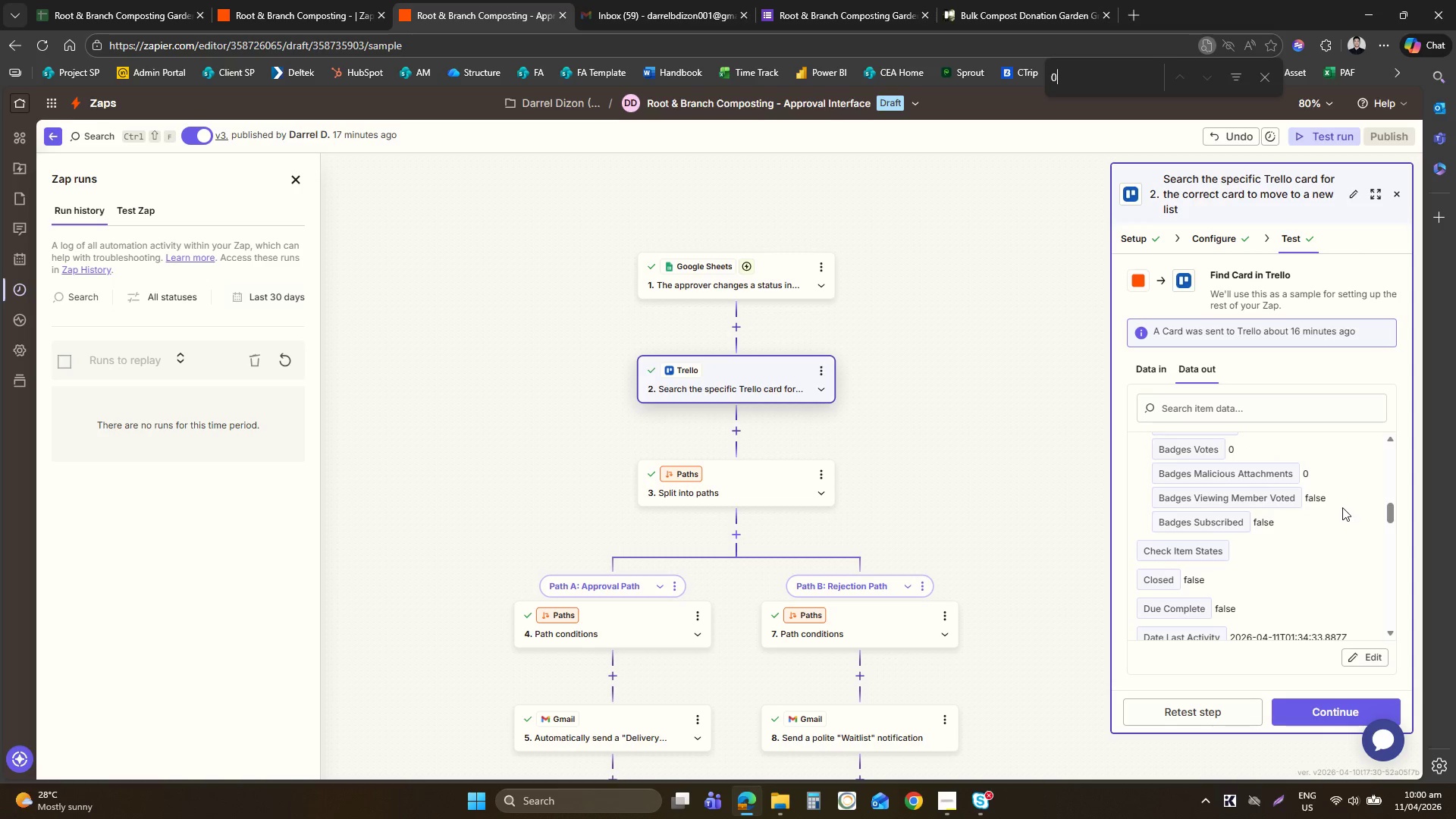 
type(0.001)
 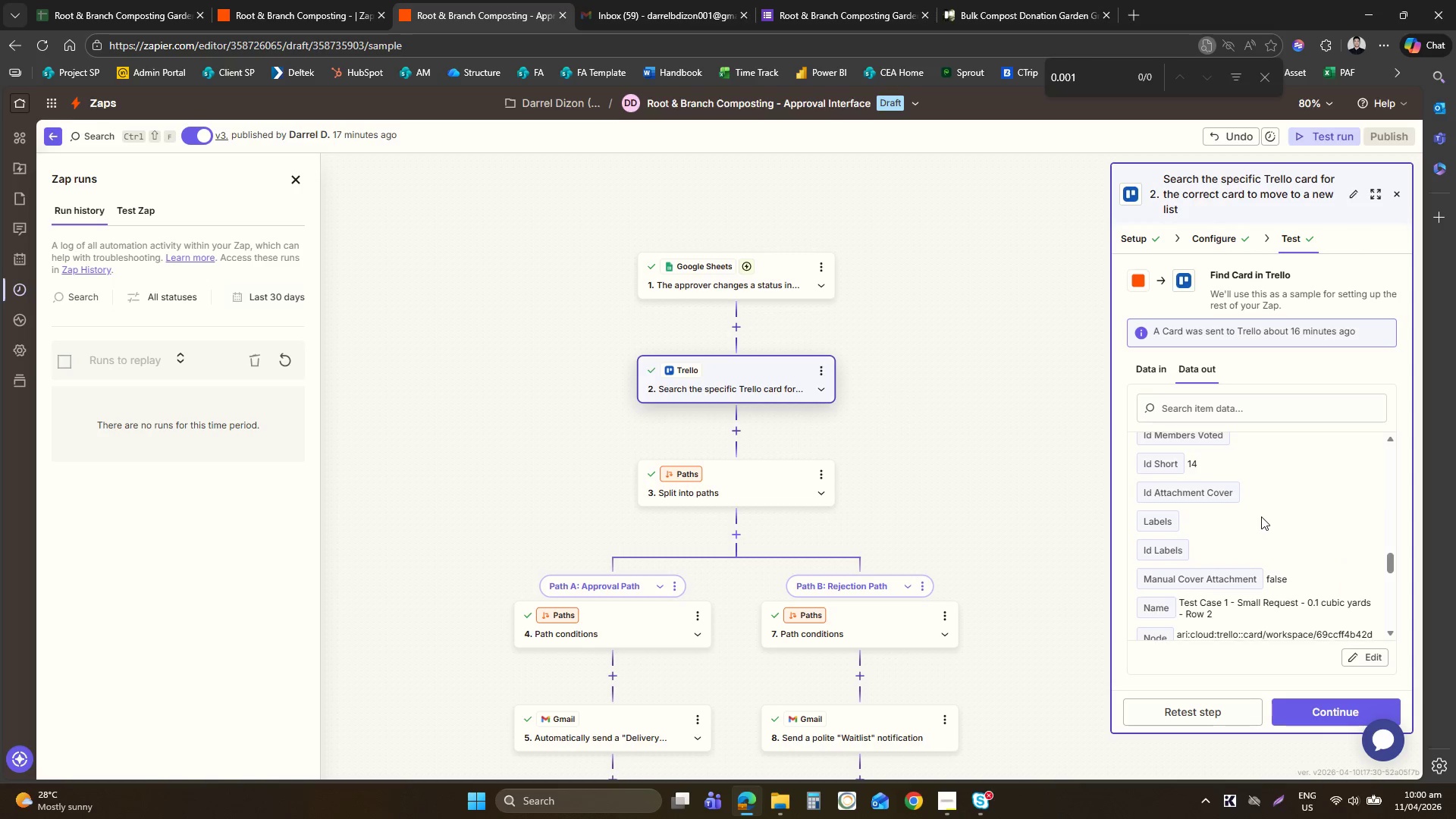 
left_click([777, 263])
 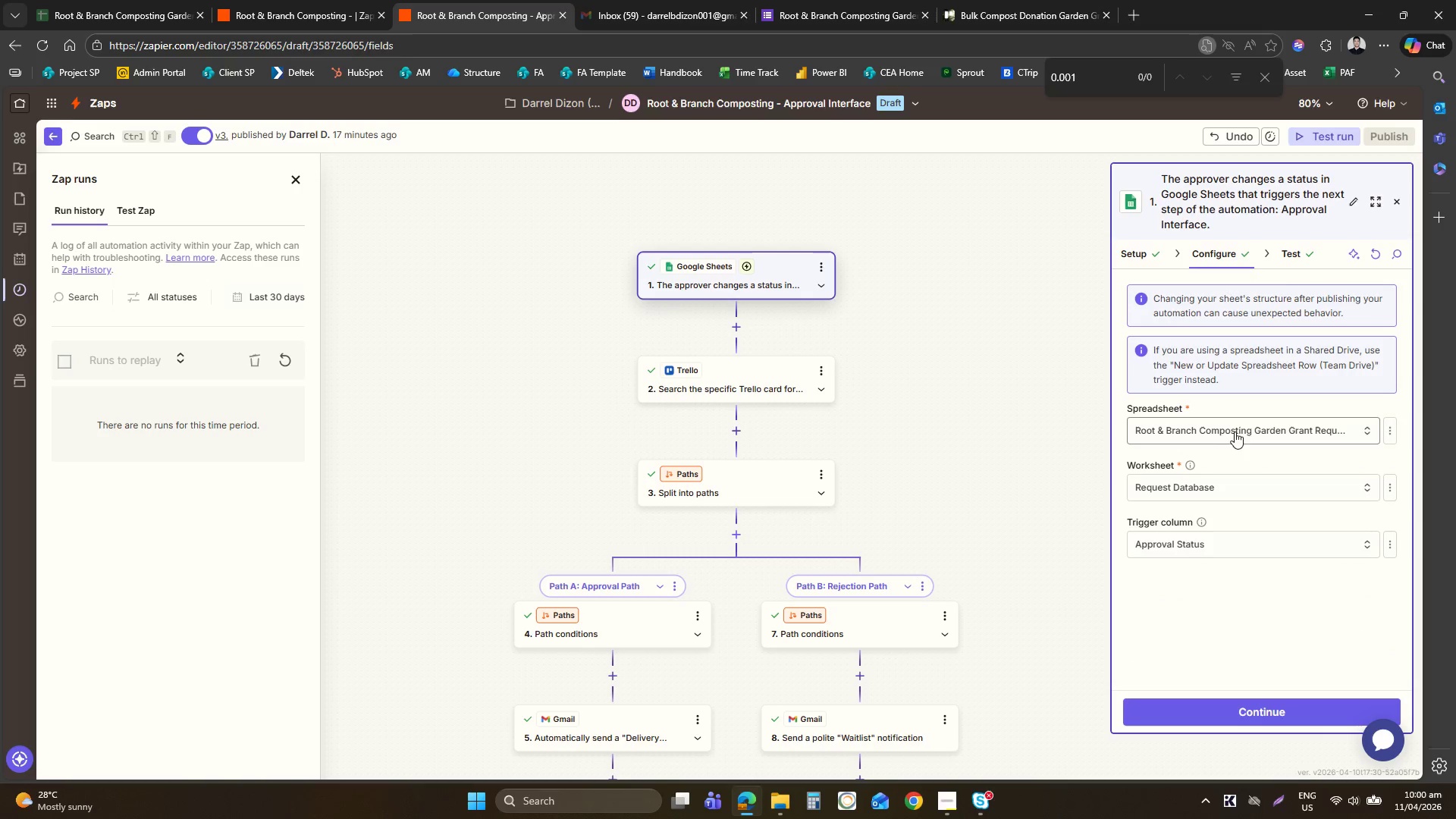 
left_click([1283, 242])
 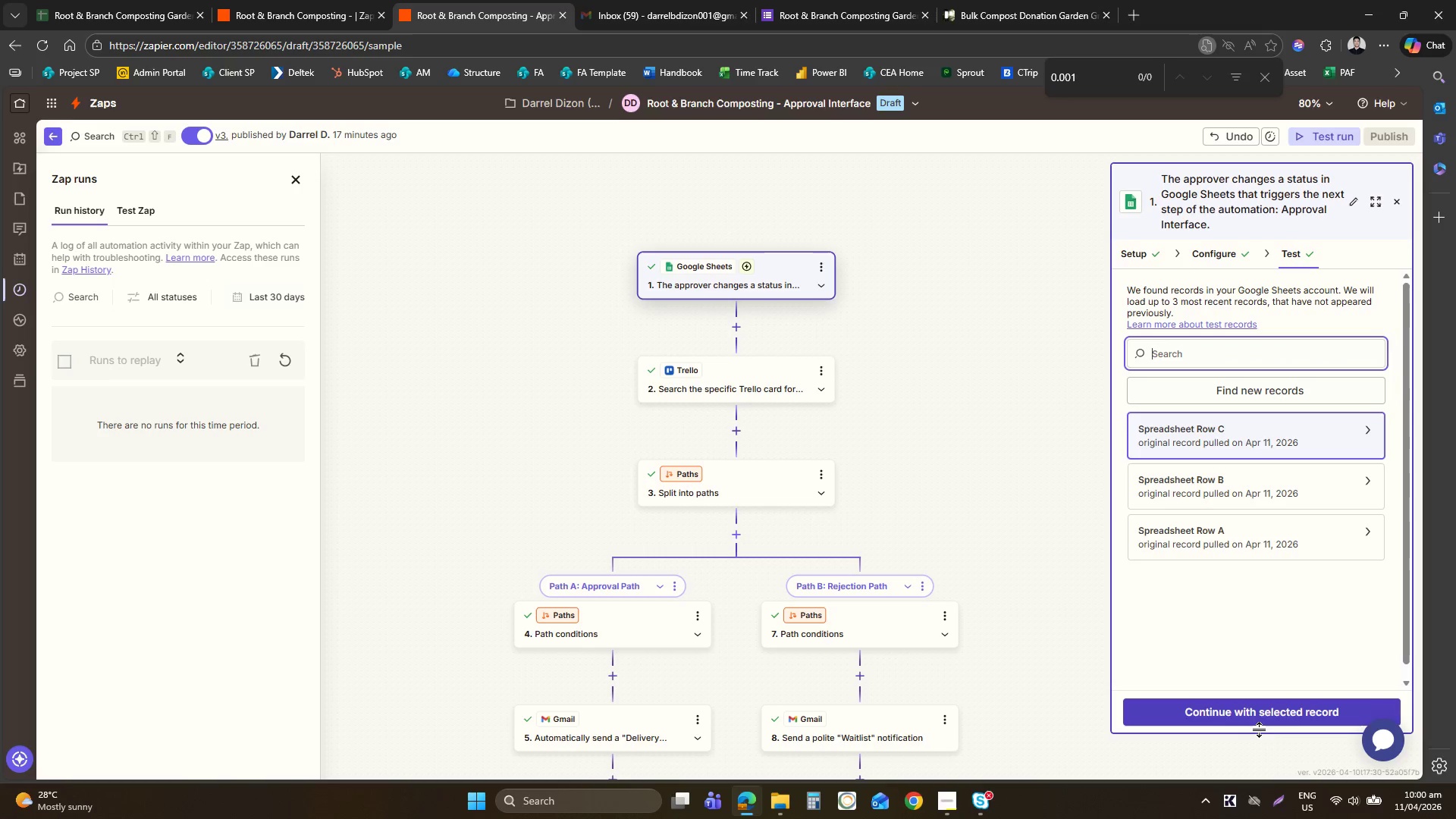 
left_click([1259, 711])
 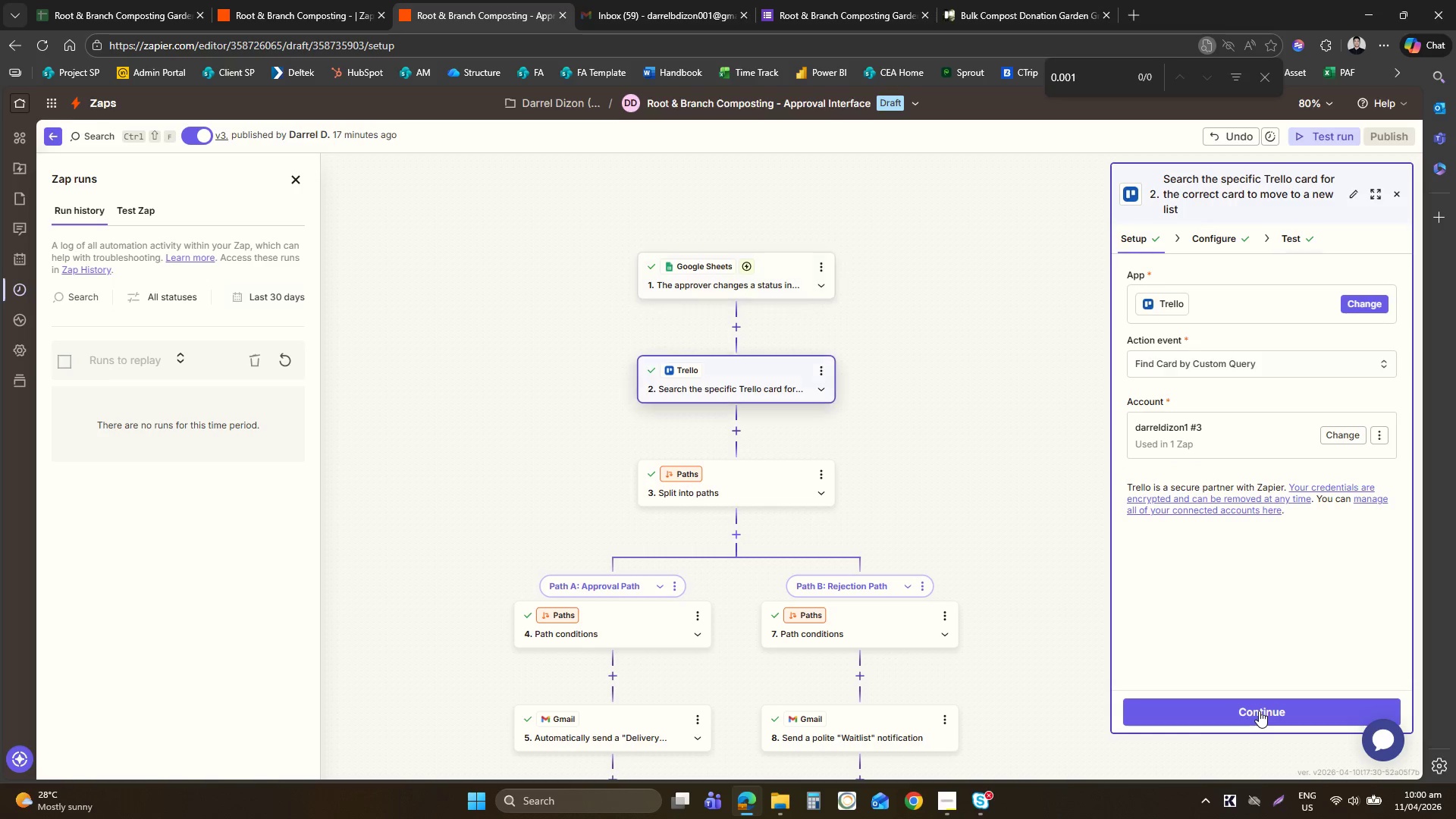 
left_click([1259, 711])
 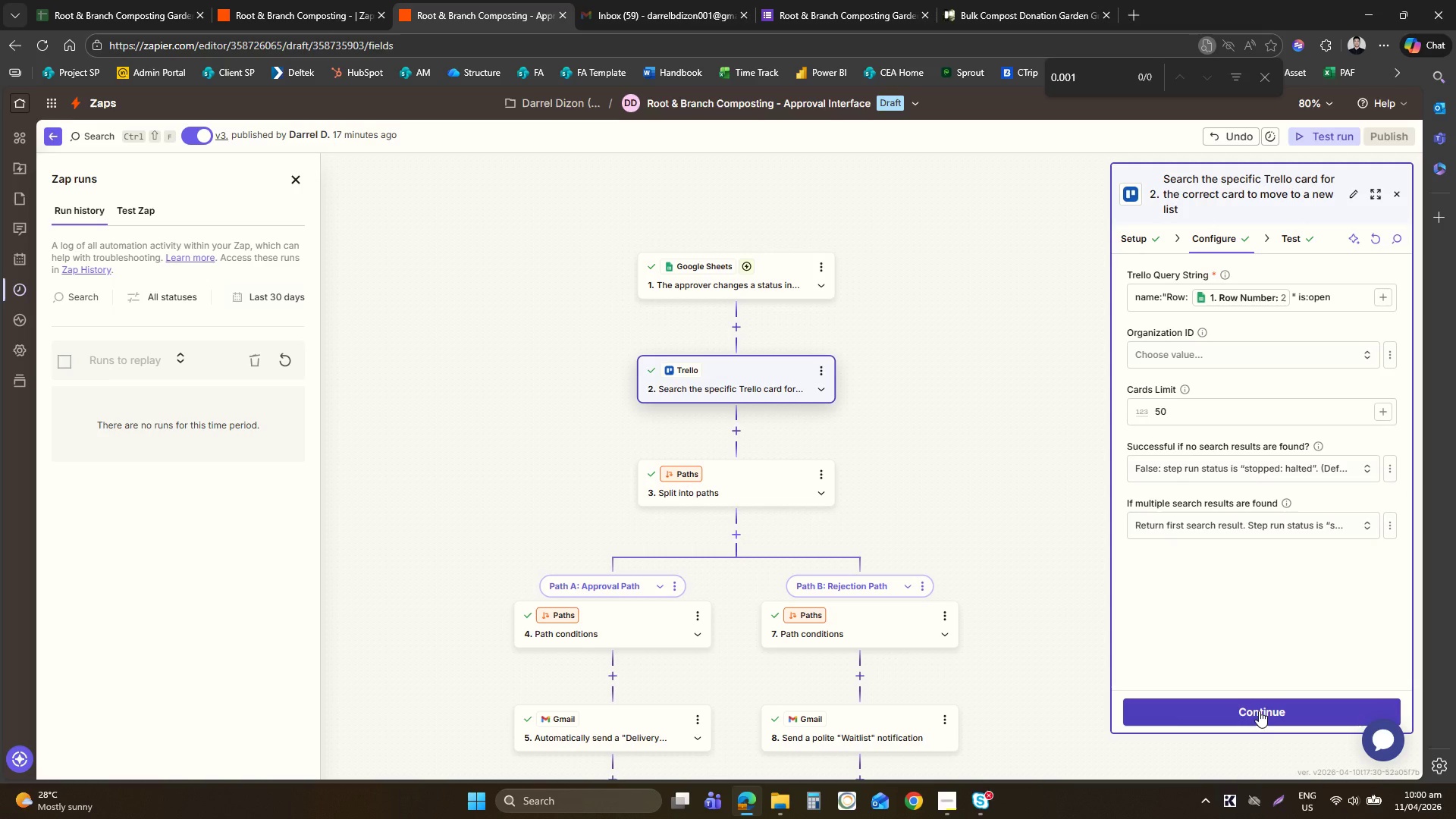 
left_click([1259, 711])
 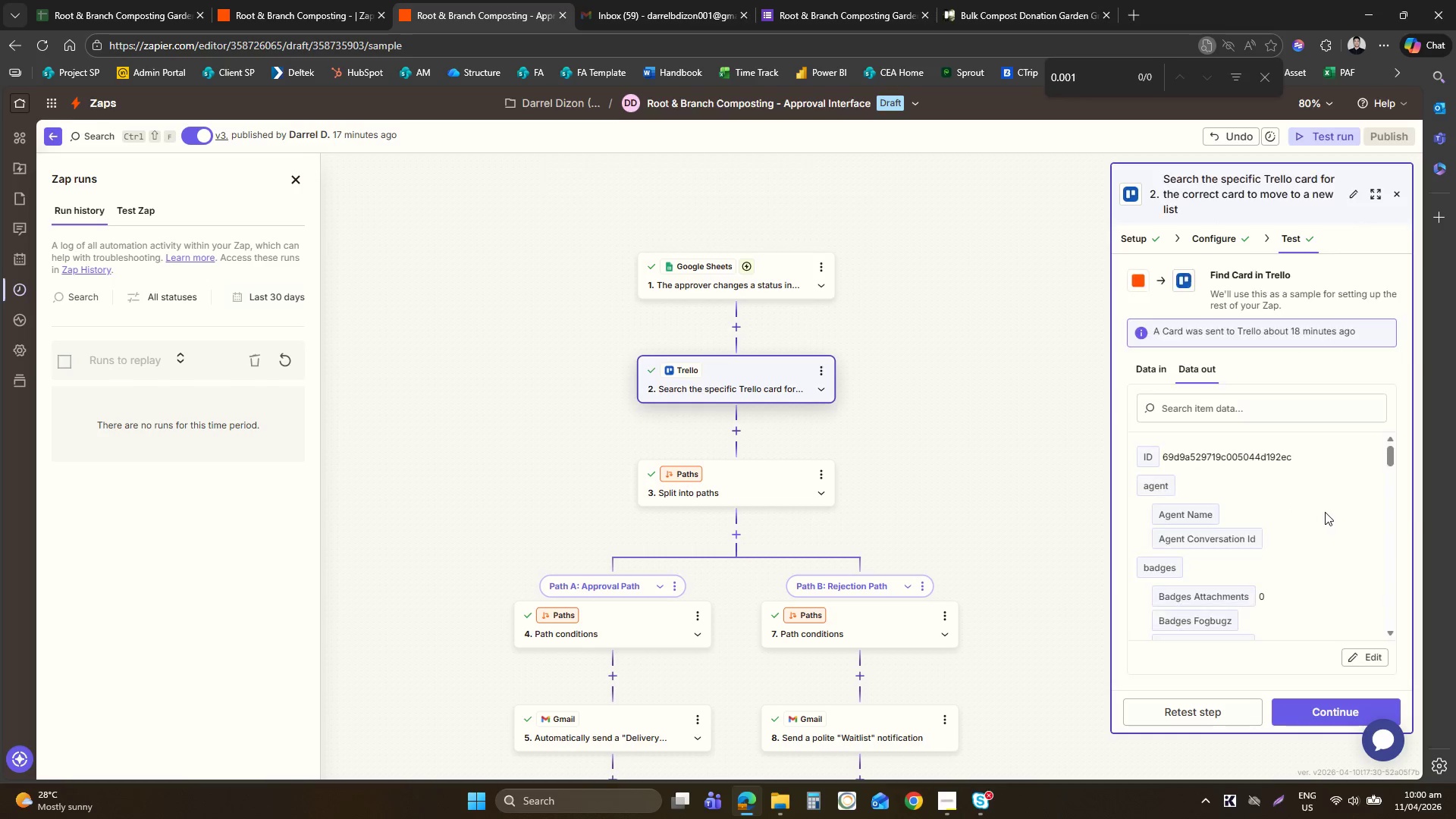 
left_click([1185, 723])
 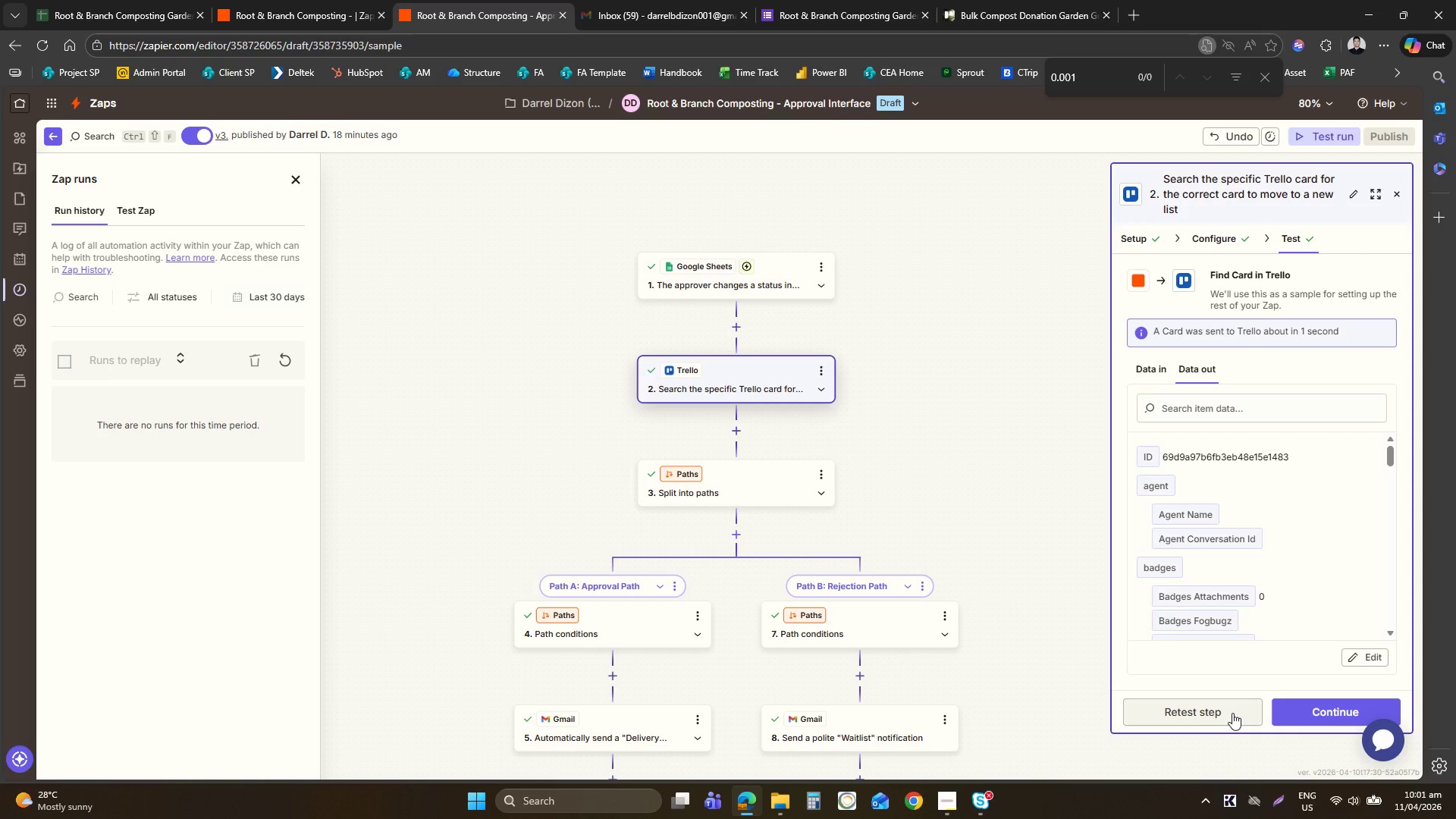 
wait(35.31)
 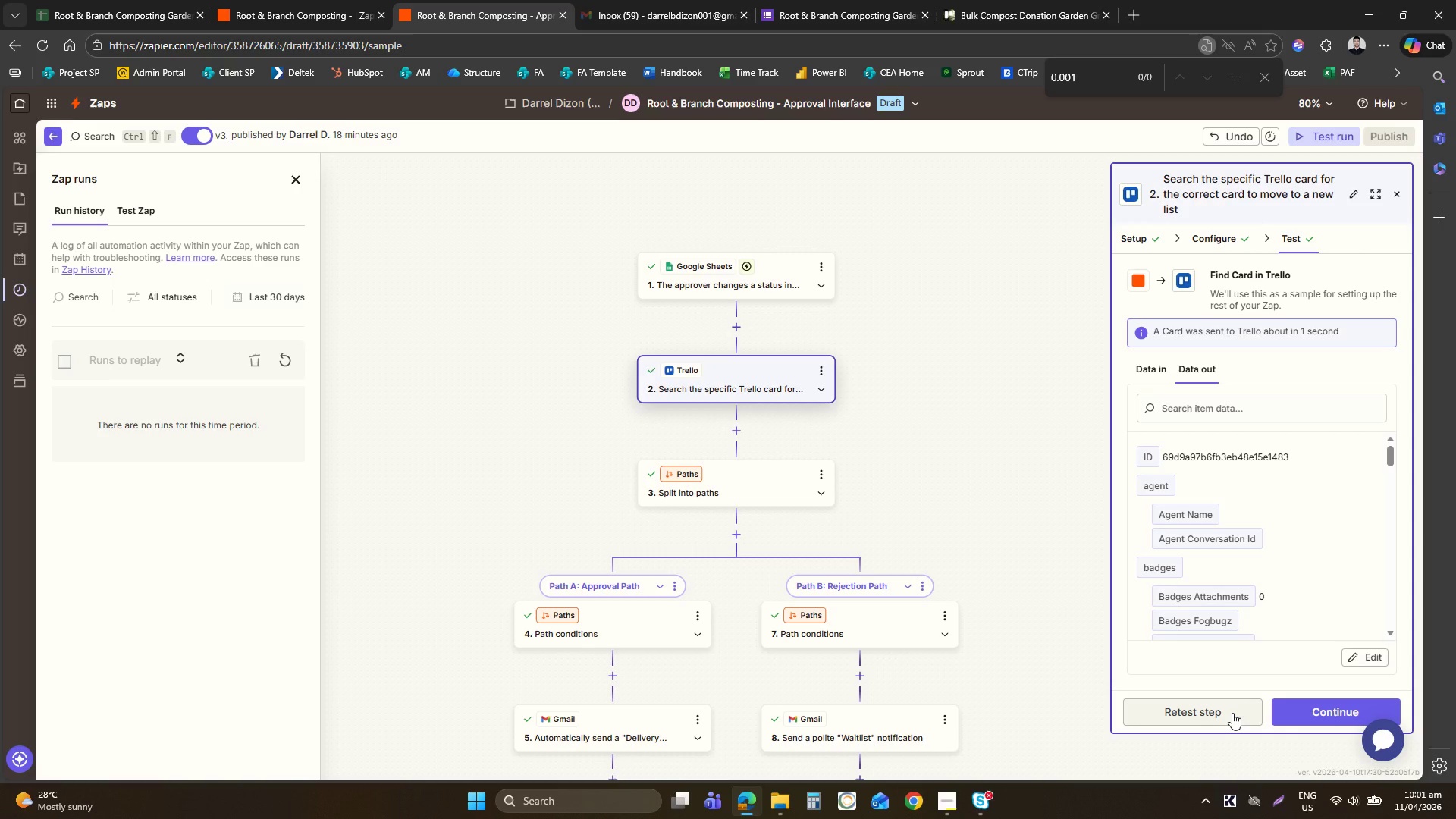 
mouse_move([1228, 522])
 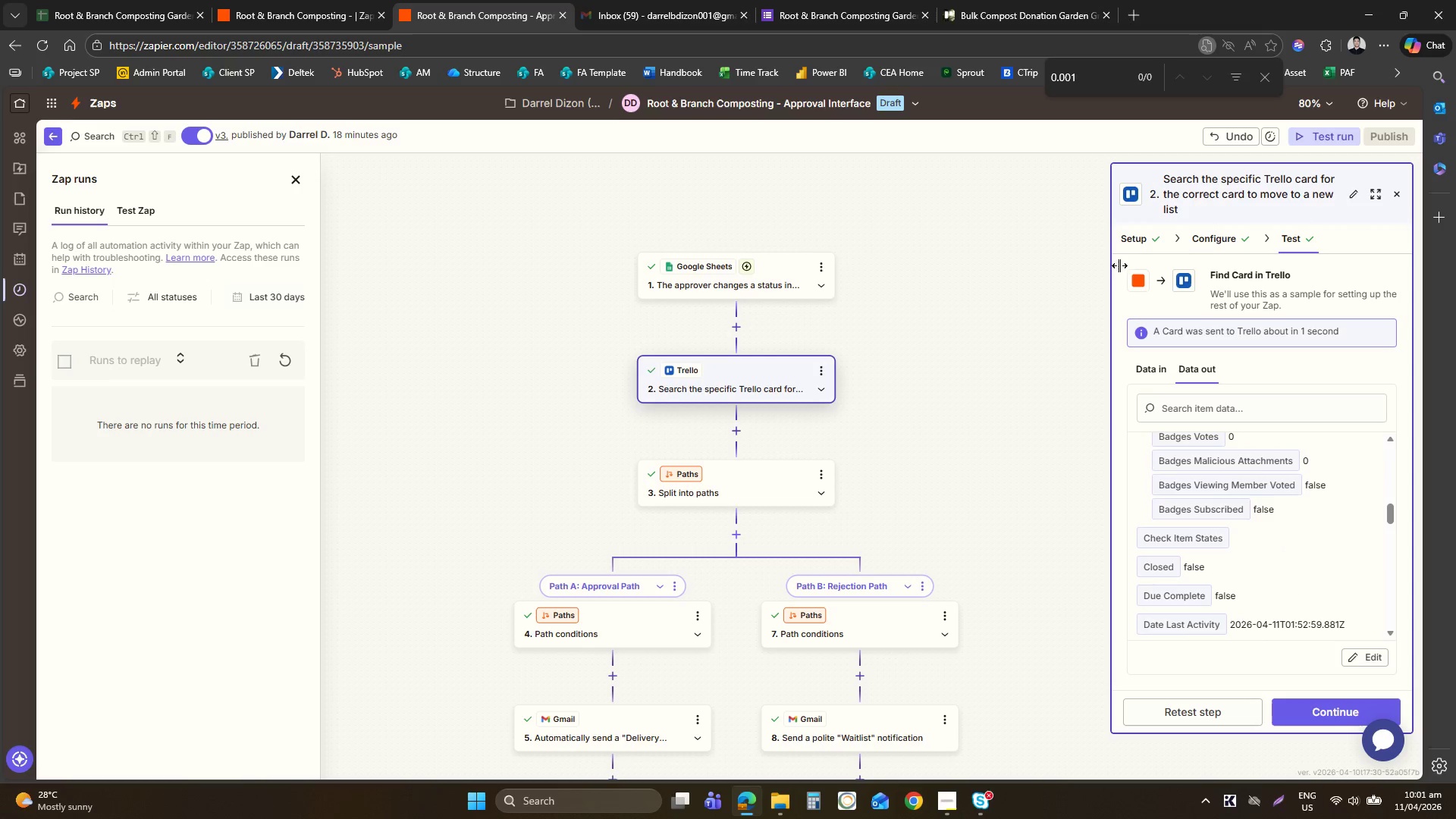 
left_click([1201, 241])
 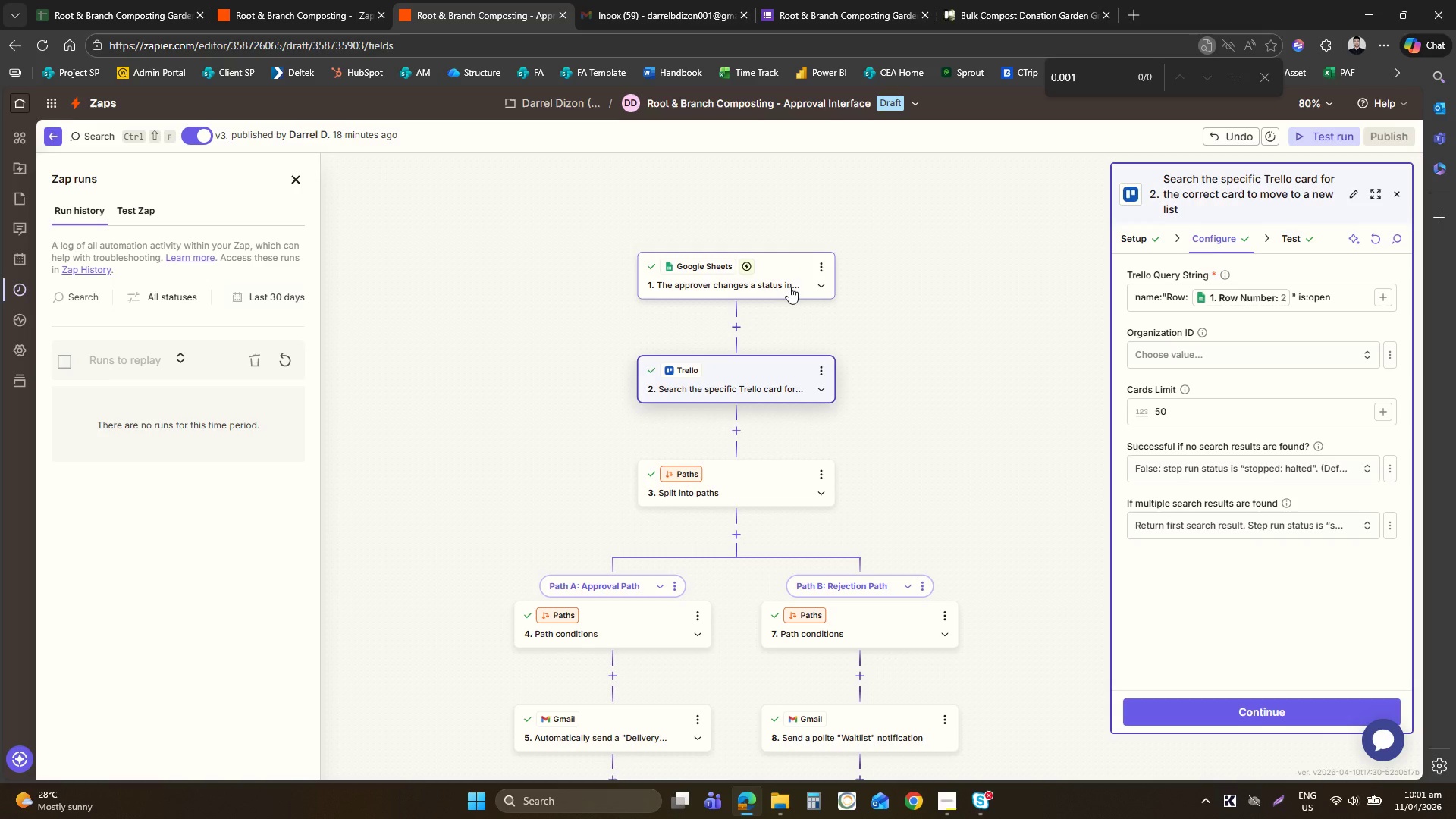 
wait(6.11)
 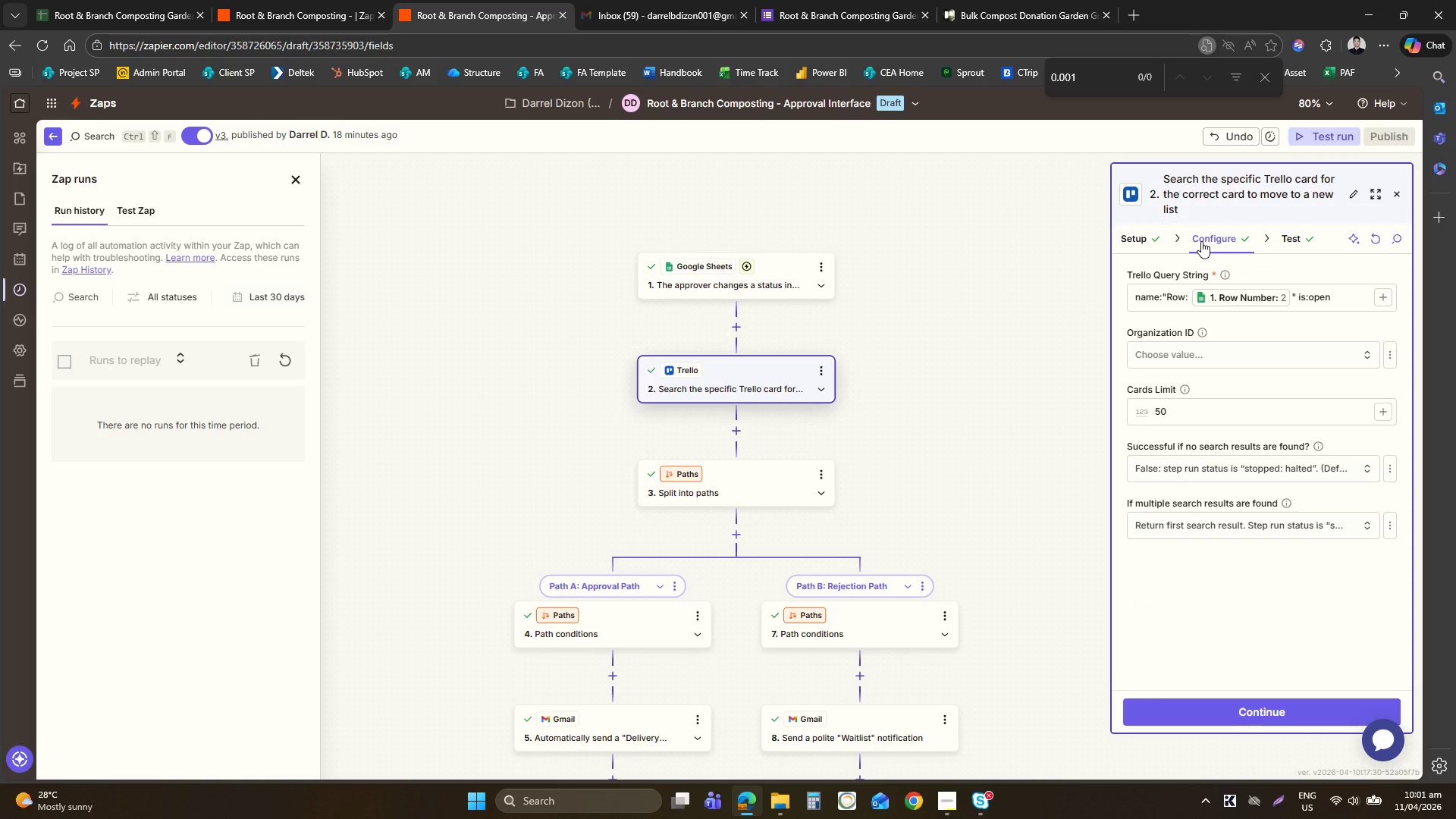 
left_click([795, 6])
 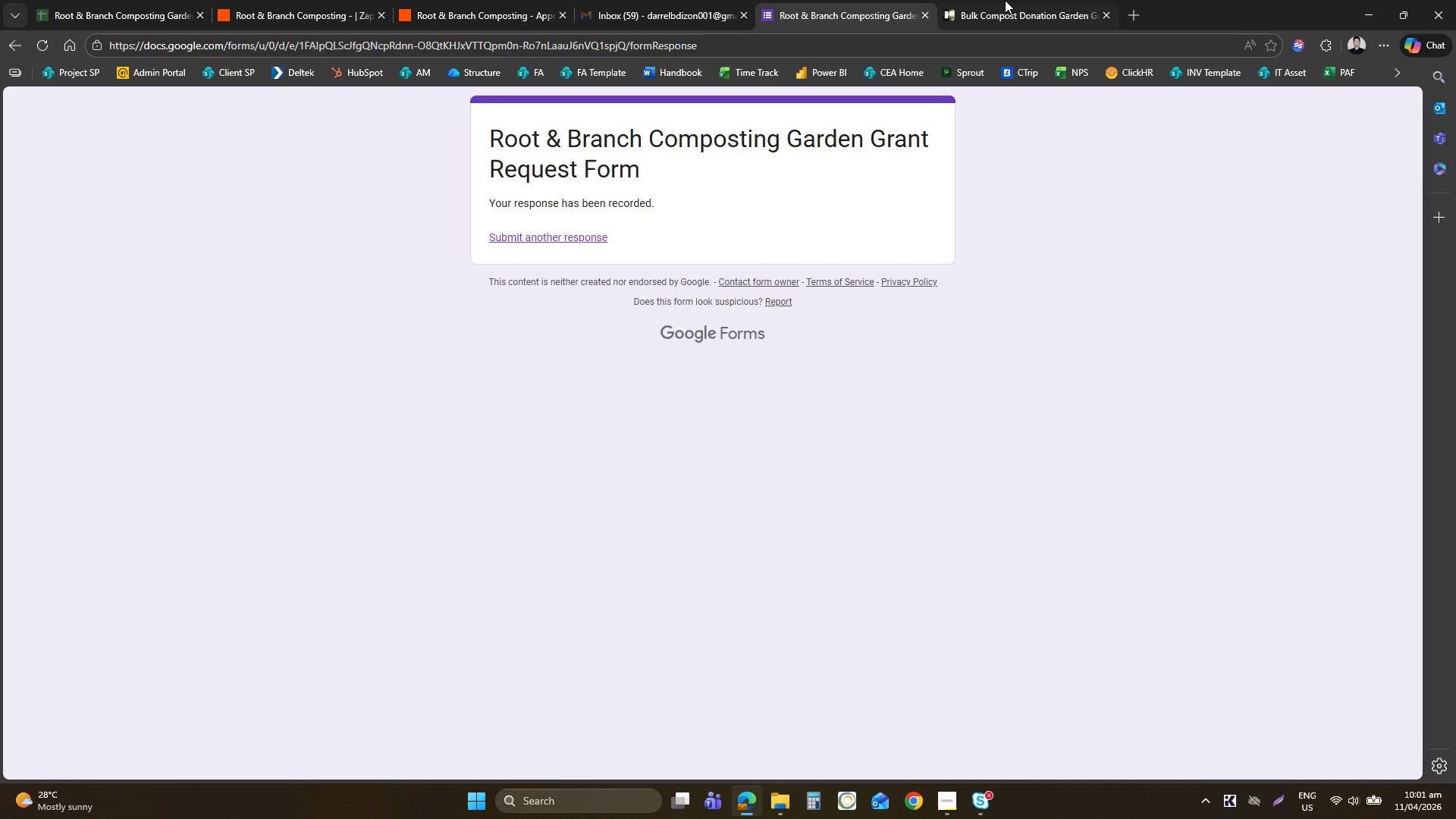 
left_click([1005, 0])
 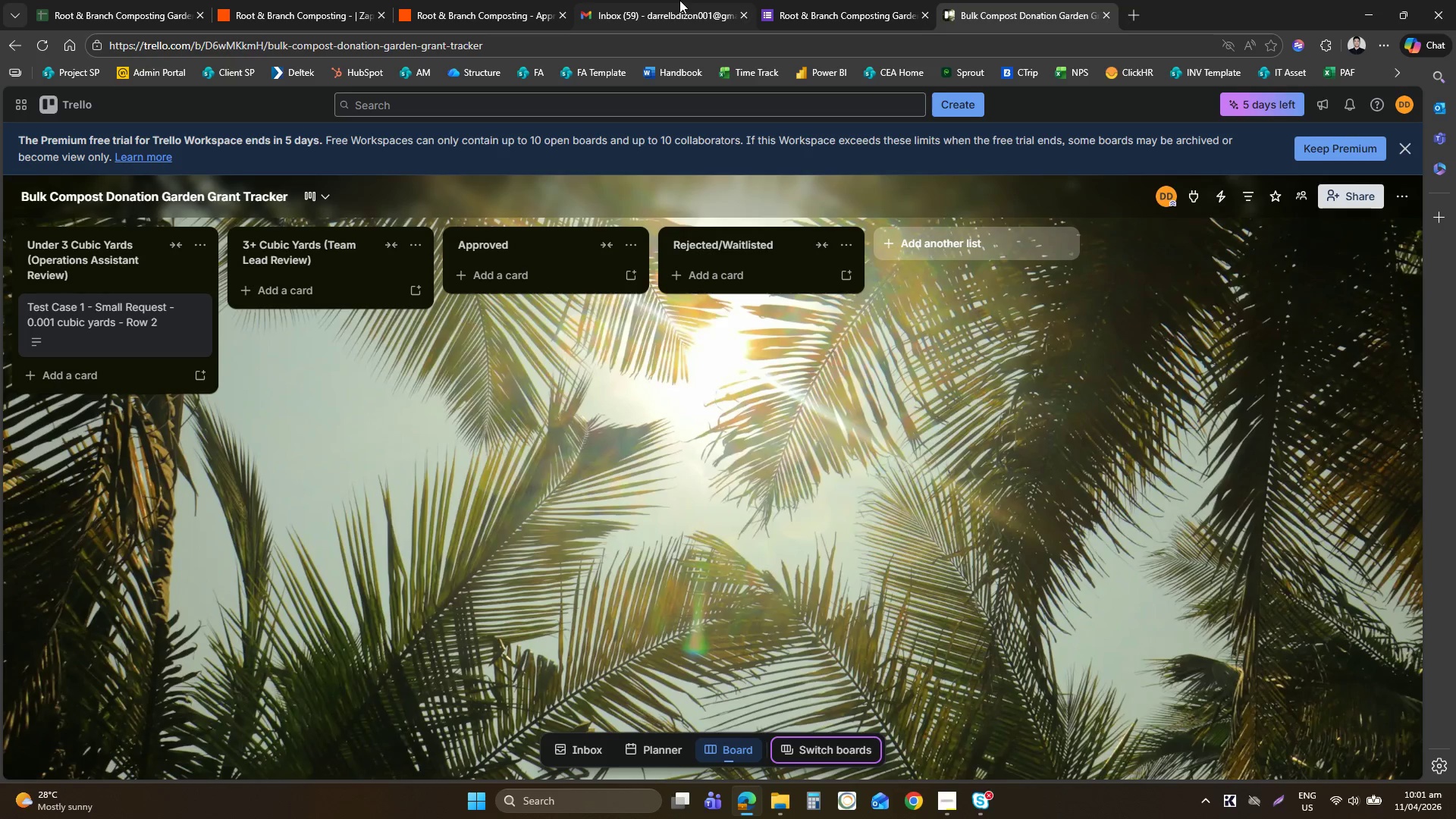 
left_click([511, 0])
 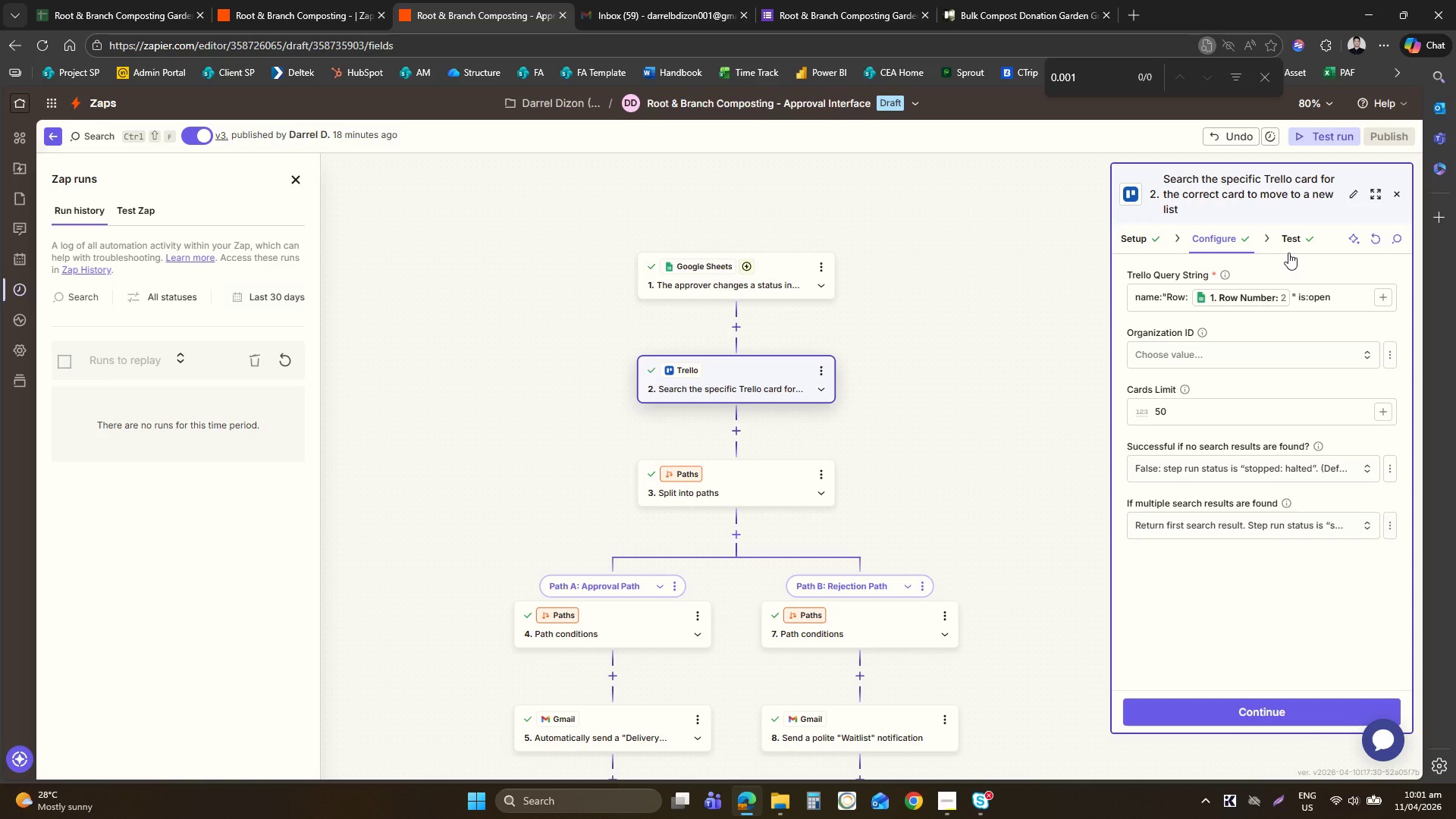 
left_click([1291, 229])
 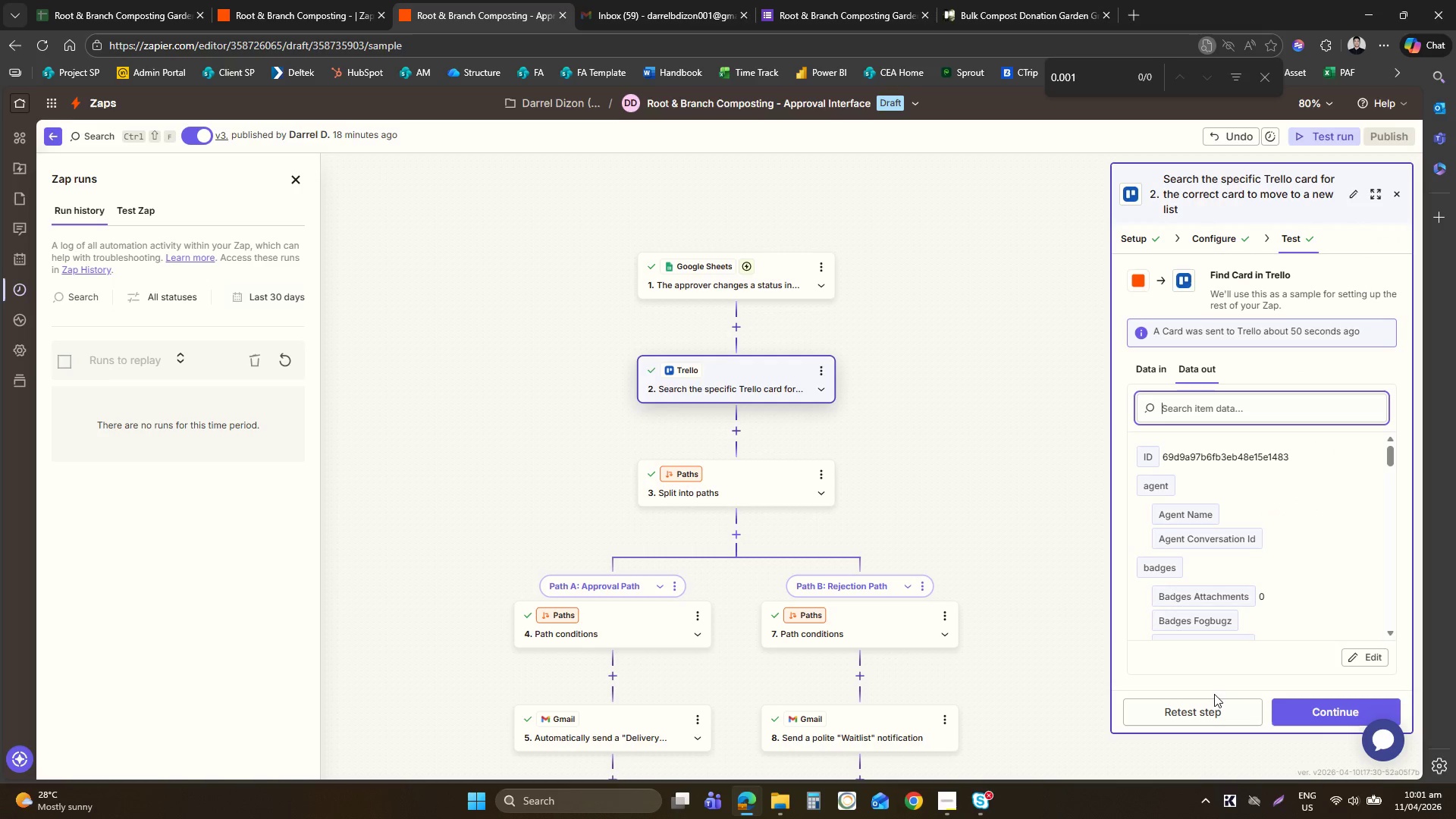 
left_click([1210, 703])
 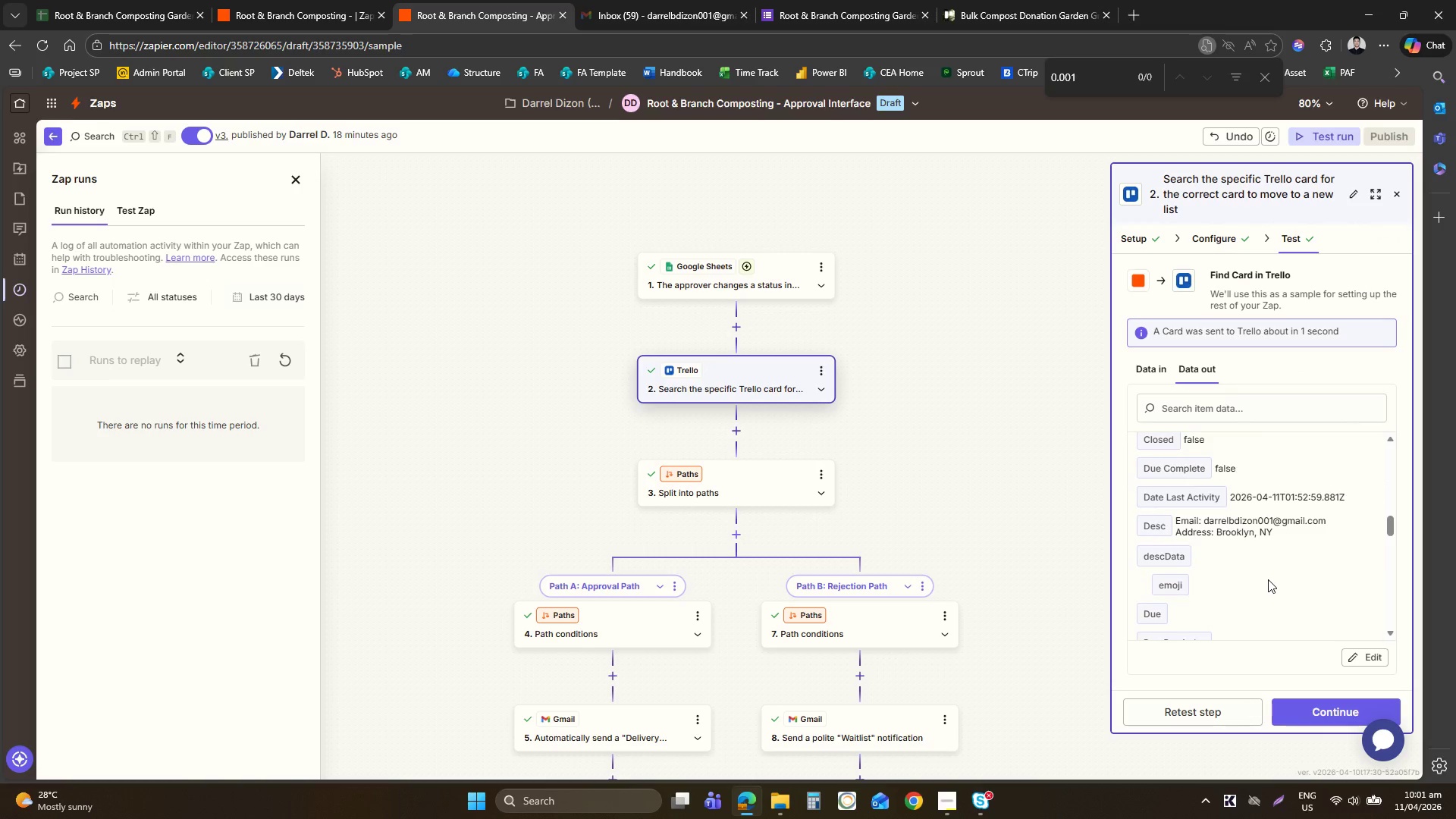 
wait(10.8)
 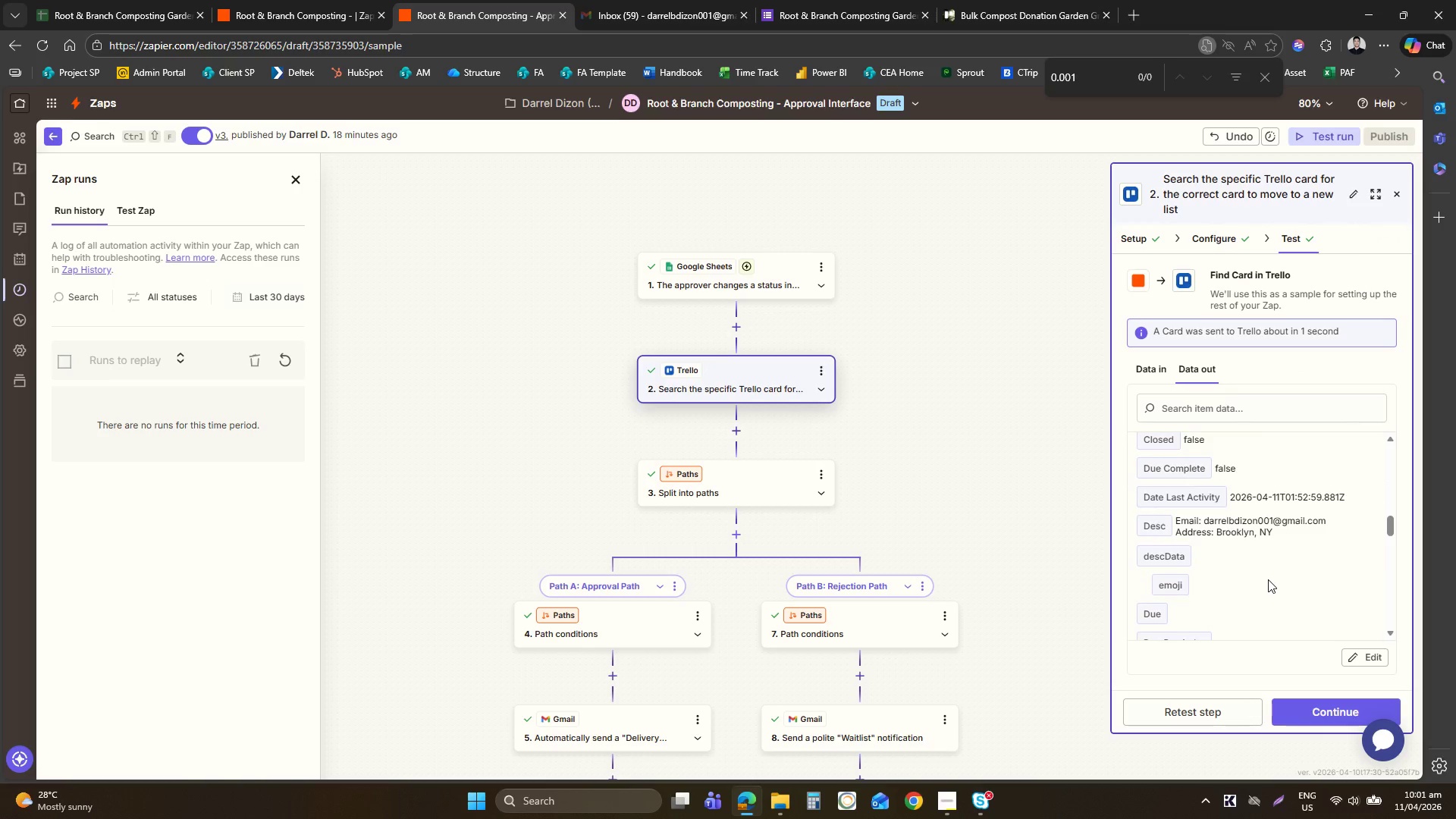 
left_click([1325, 717])
 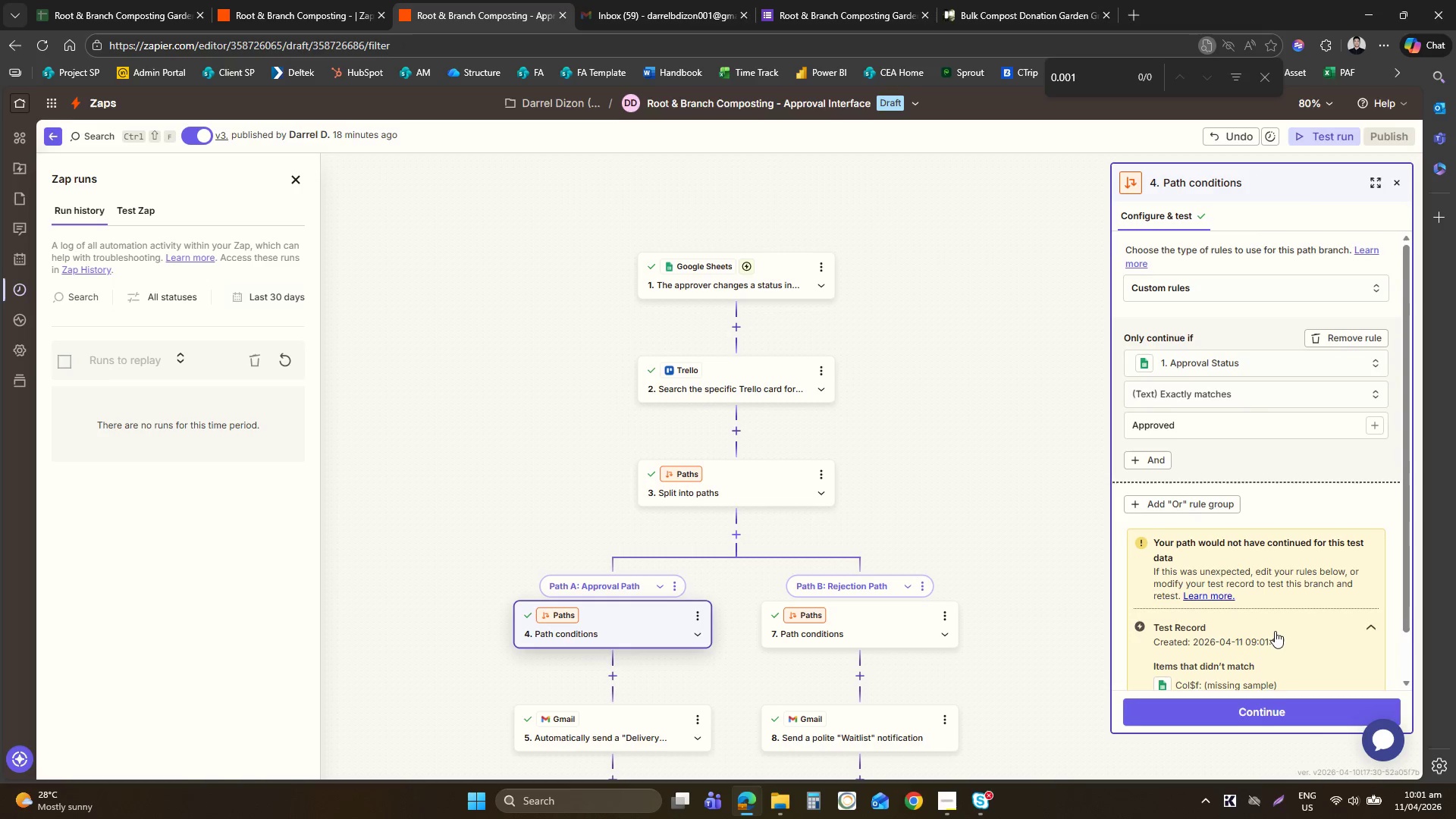 
left_click([1267, 711])
 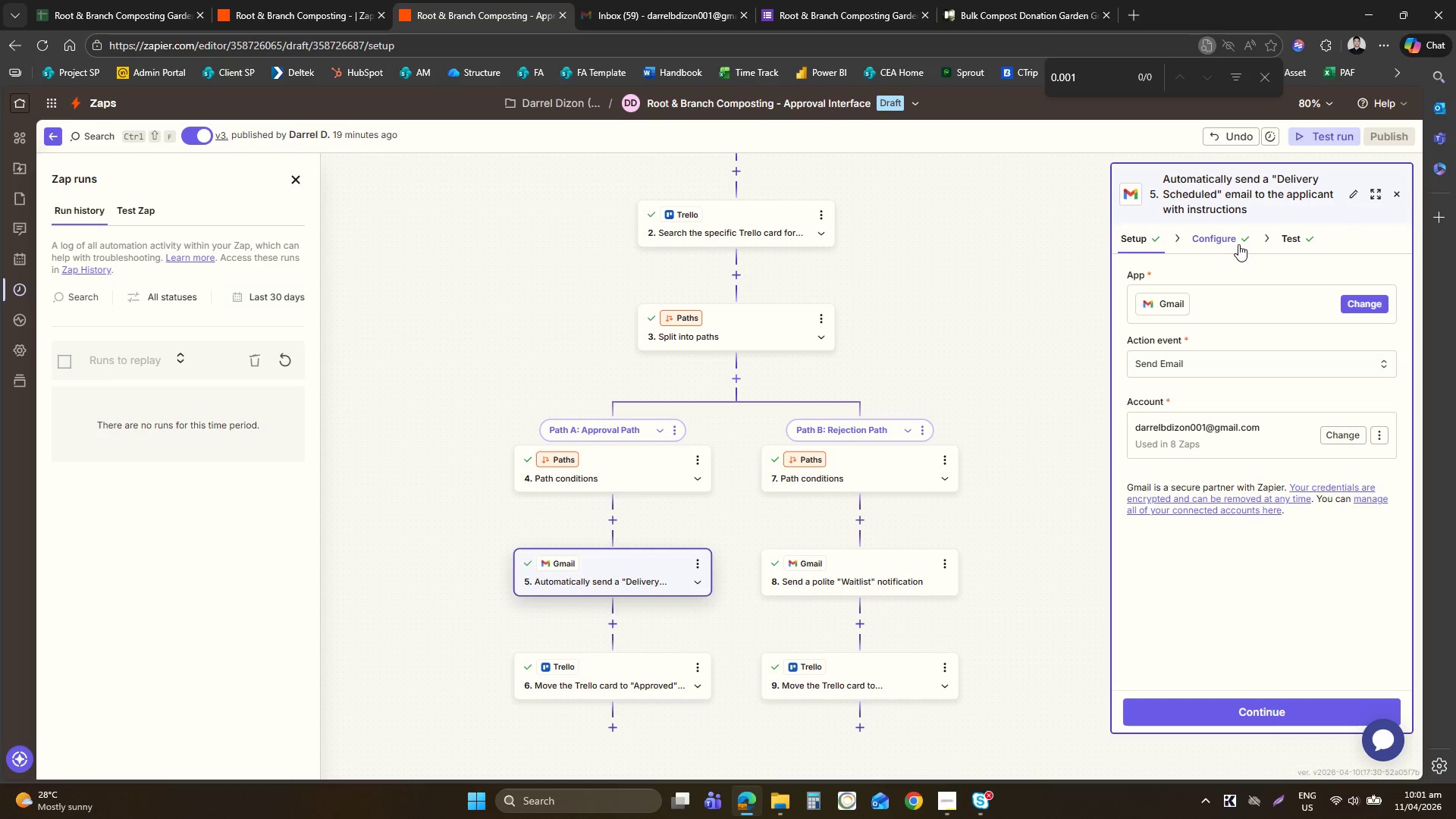 
wait(5.88)
 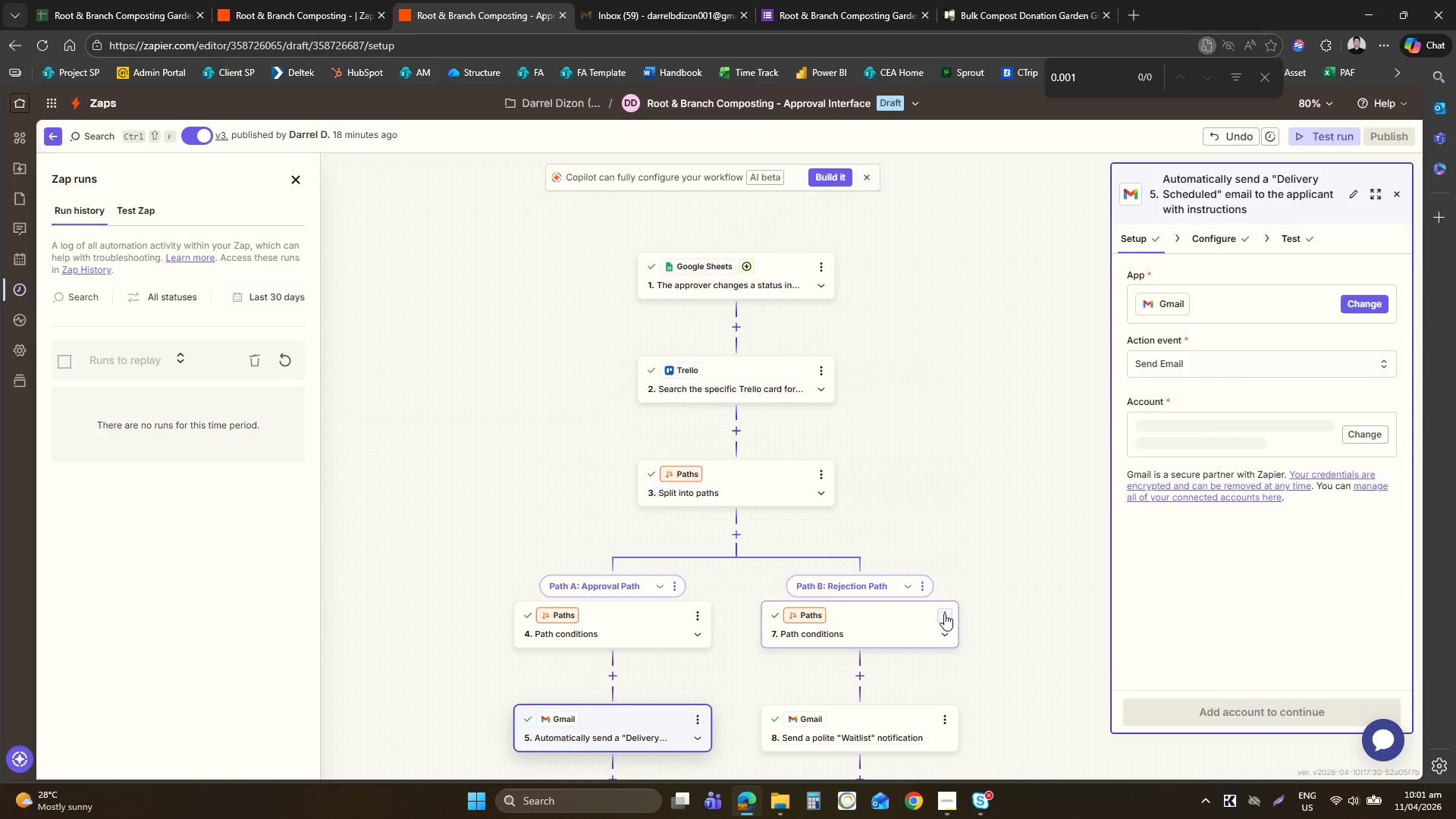 
left_click([287, 353])
 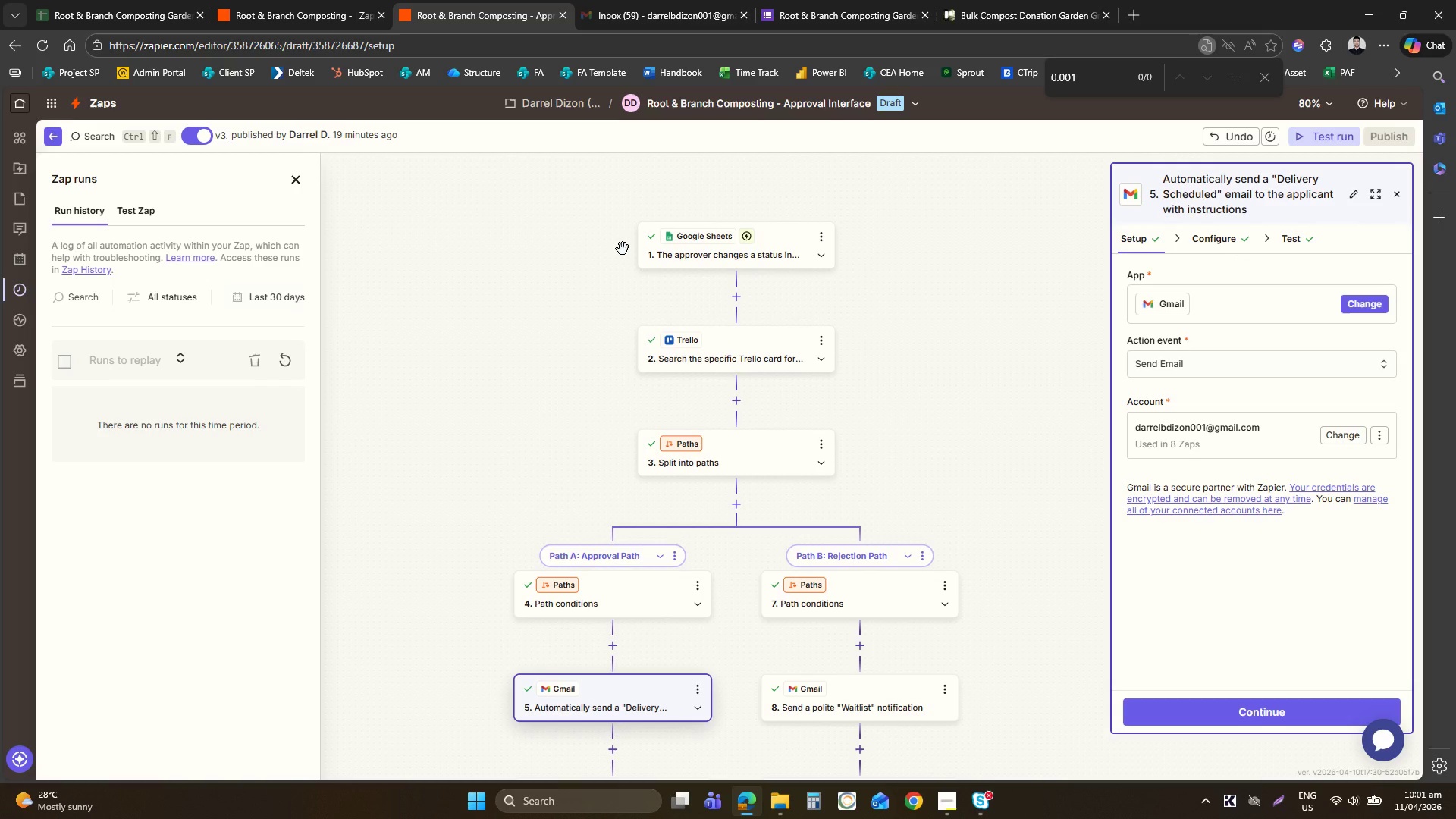 
wait(9.64)
 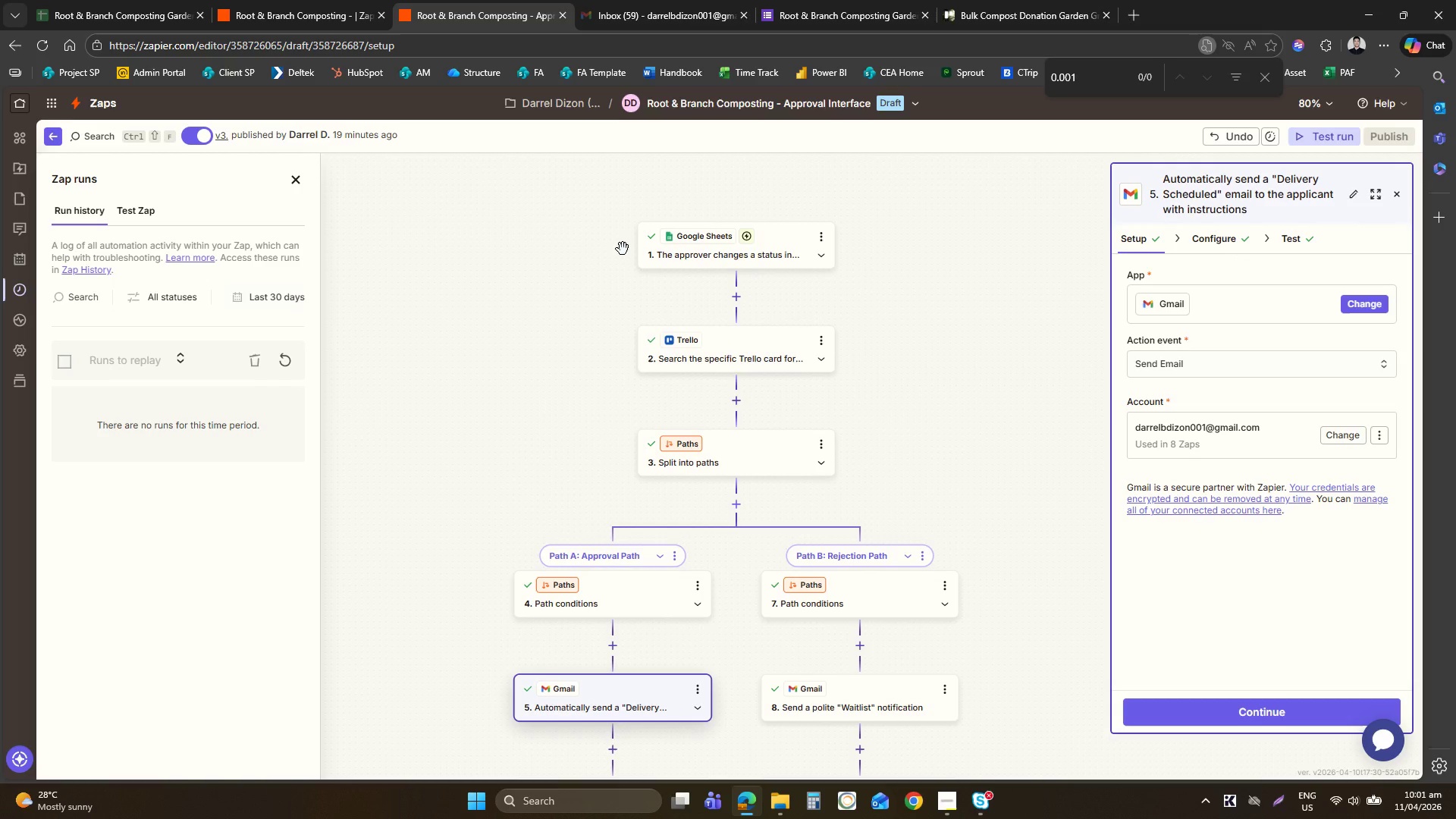 
left_click([1078, 0])
 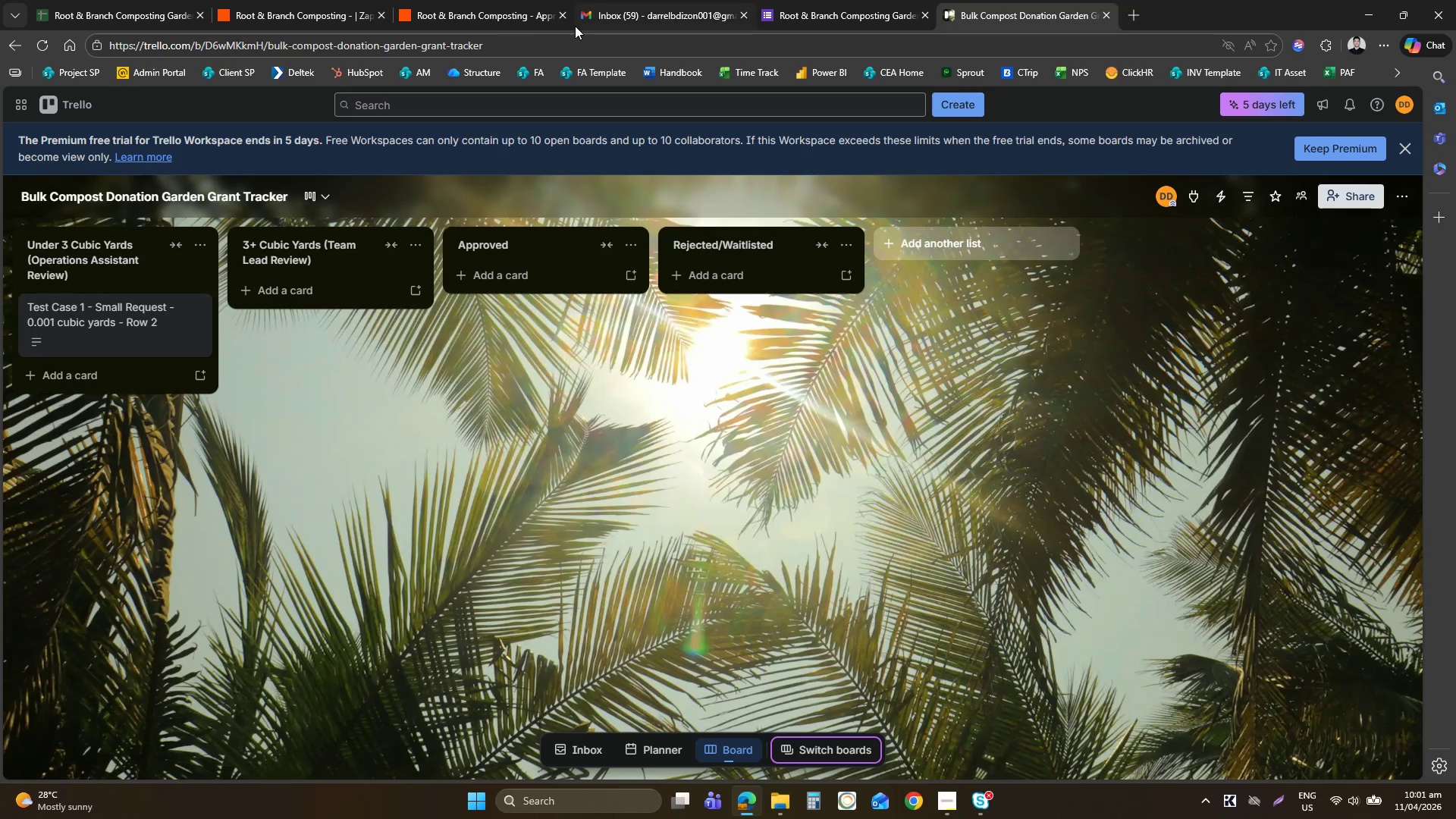 
left_click([466, 0])
 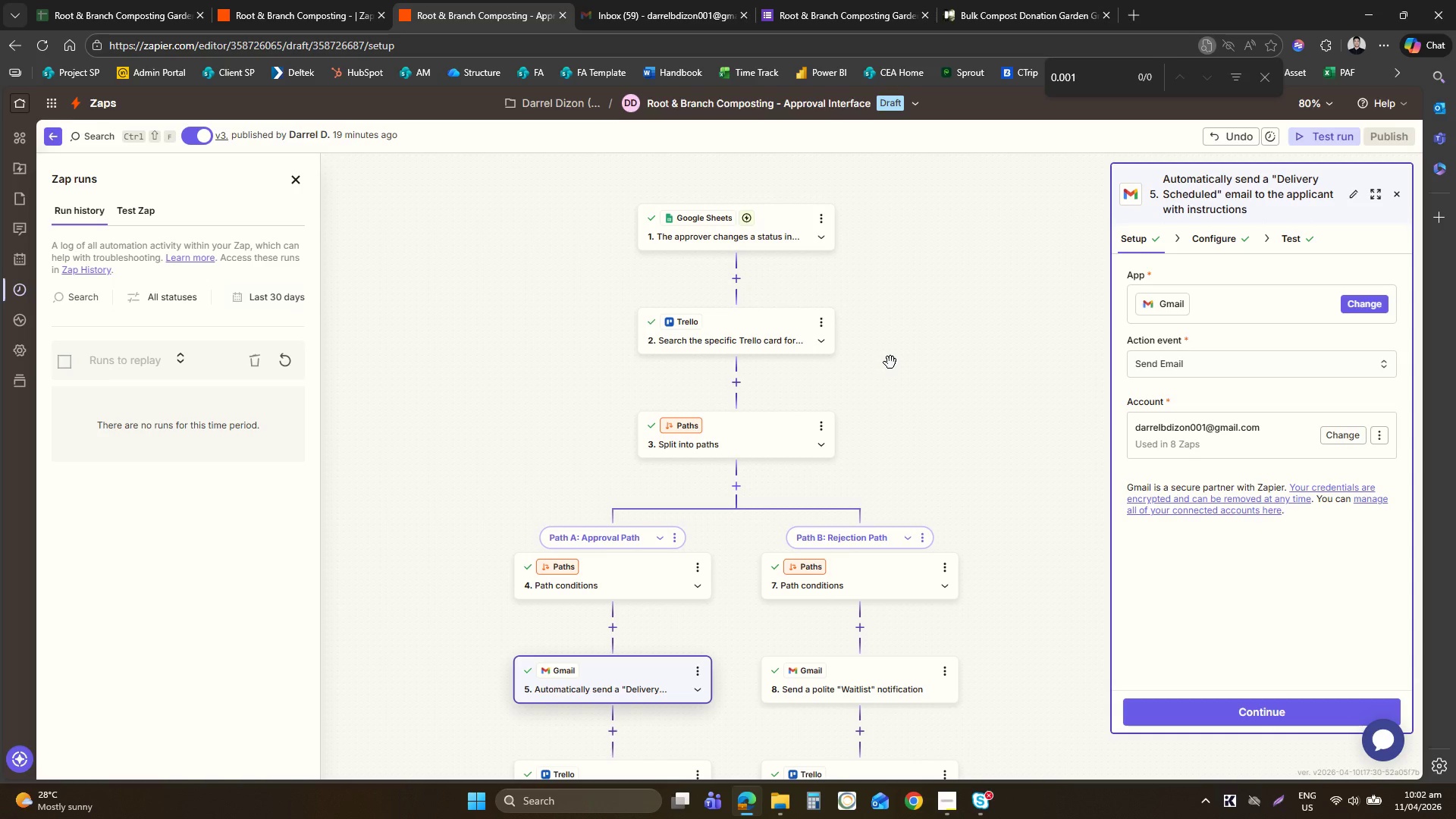 
wait(5.23)
 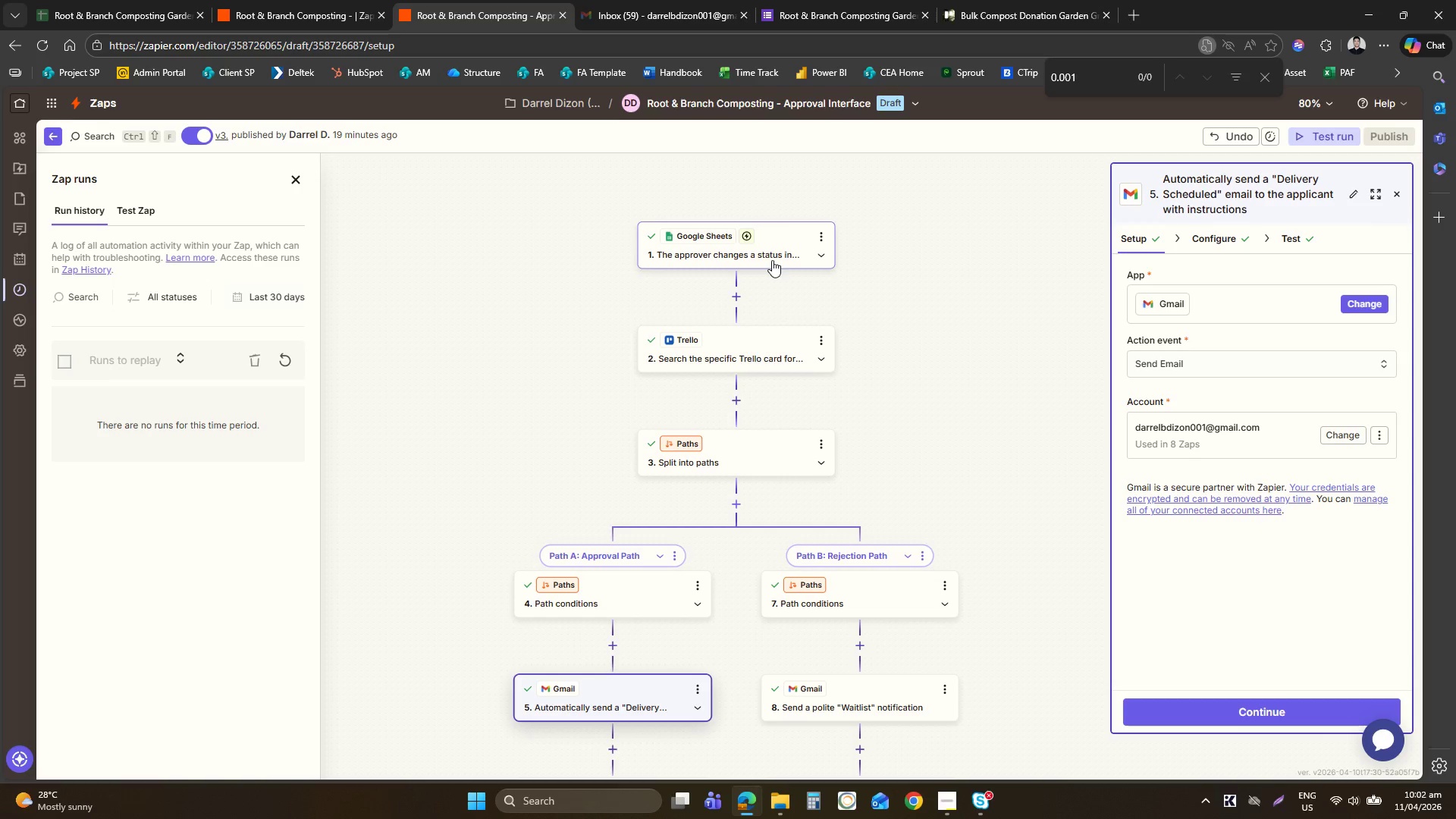 
left_click([595, 587])
 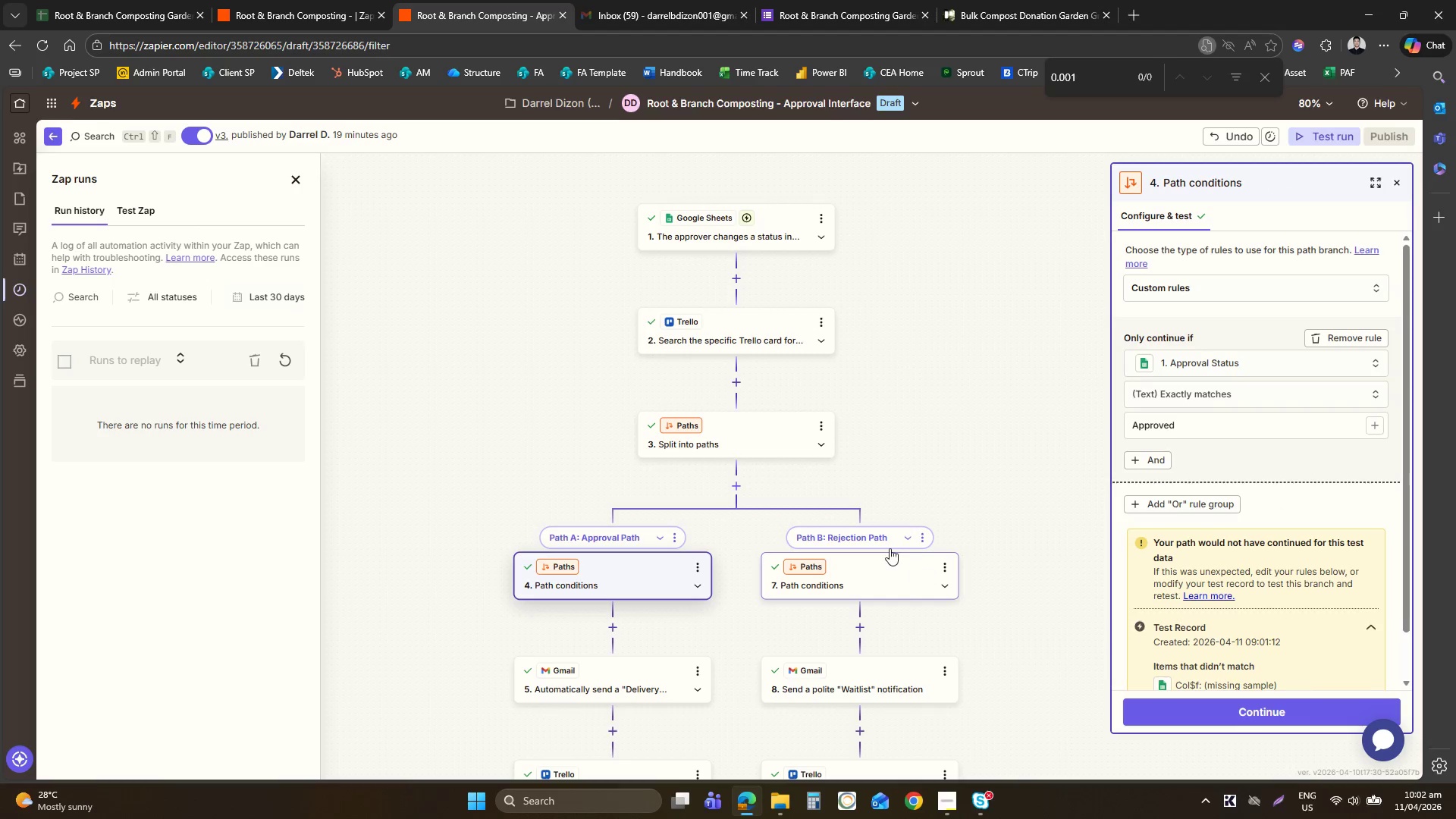 
left_click([863, 576])
 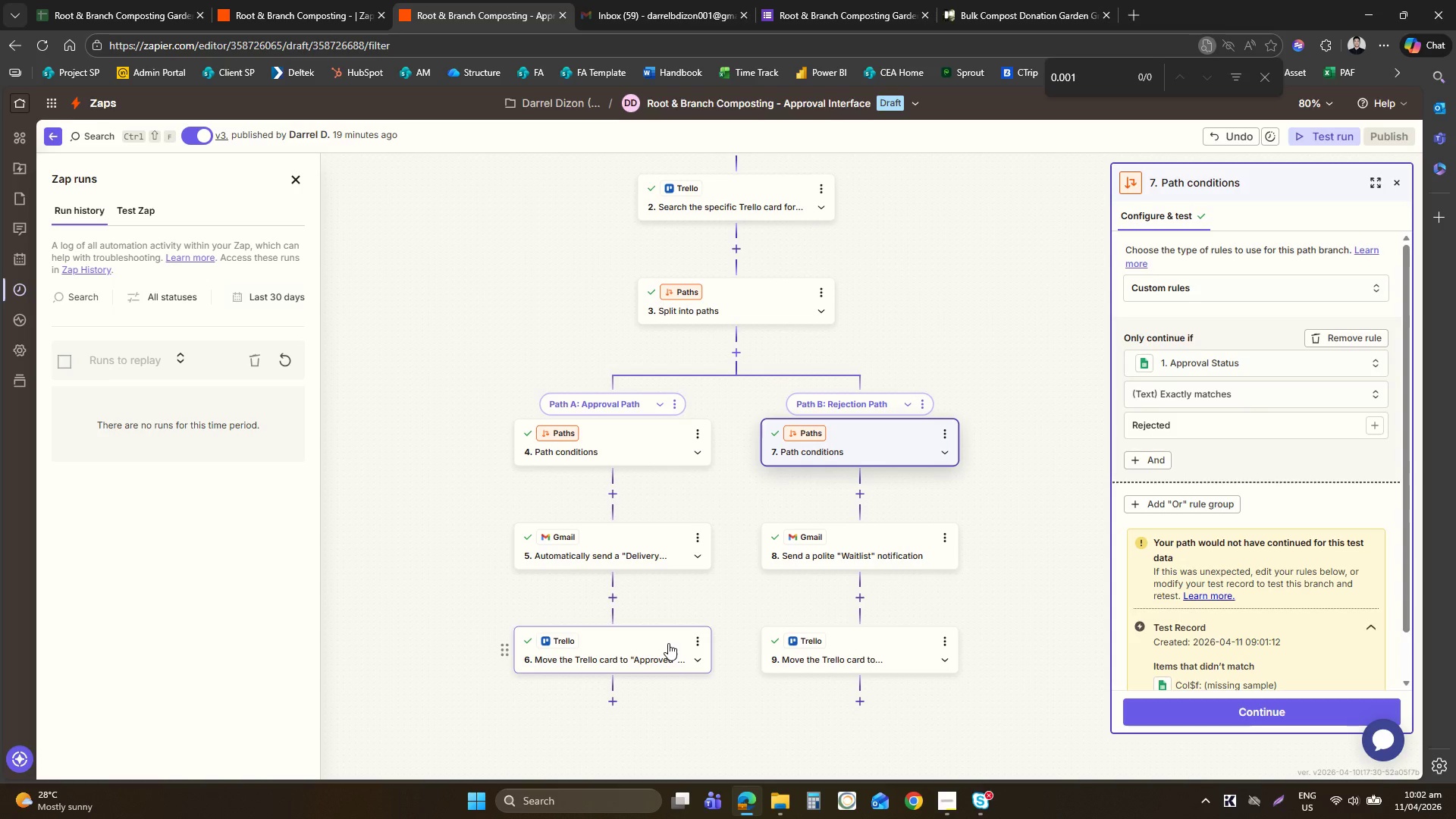 
left_click([619, 458])
 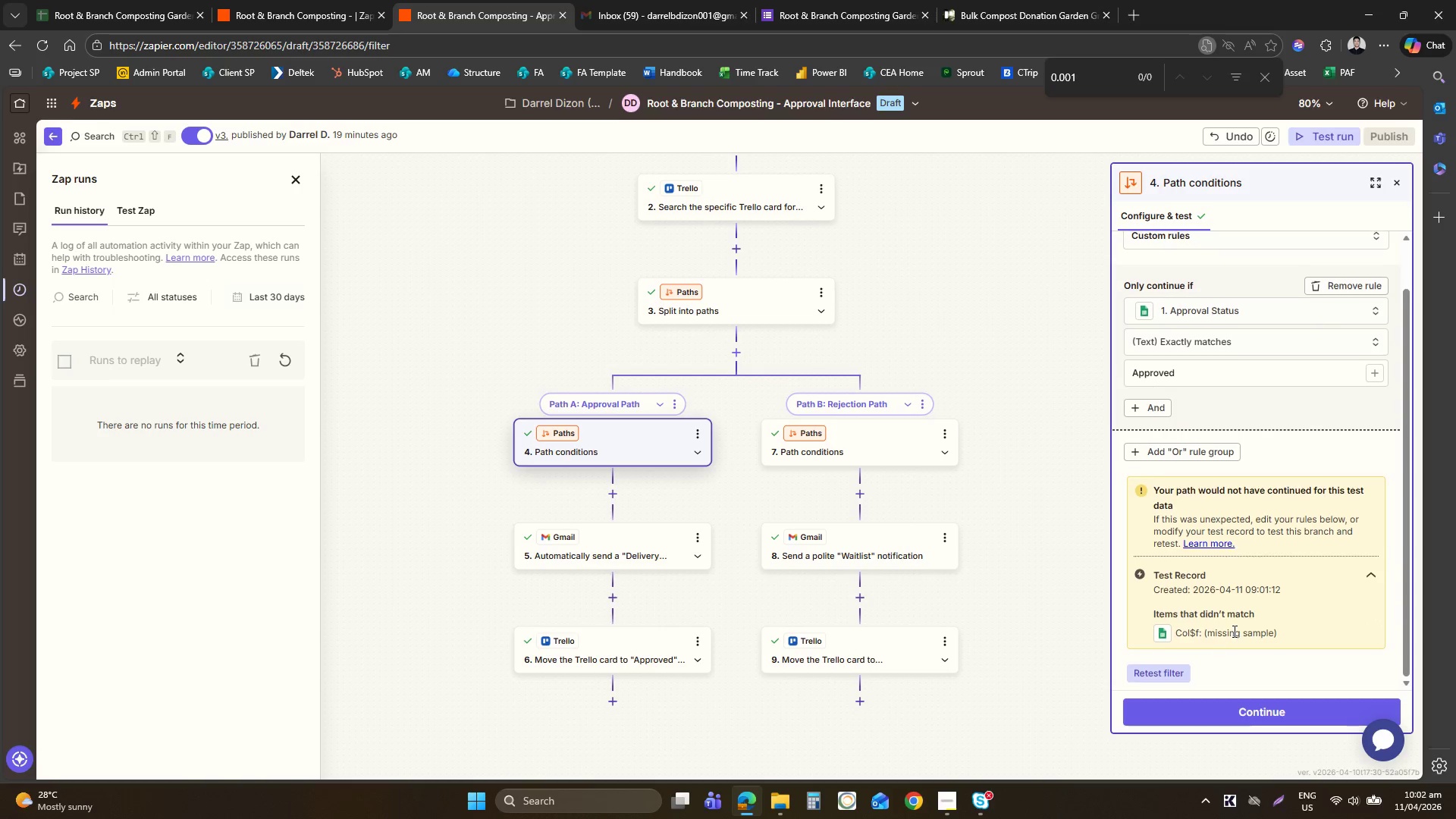 
wait(9.25)
 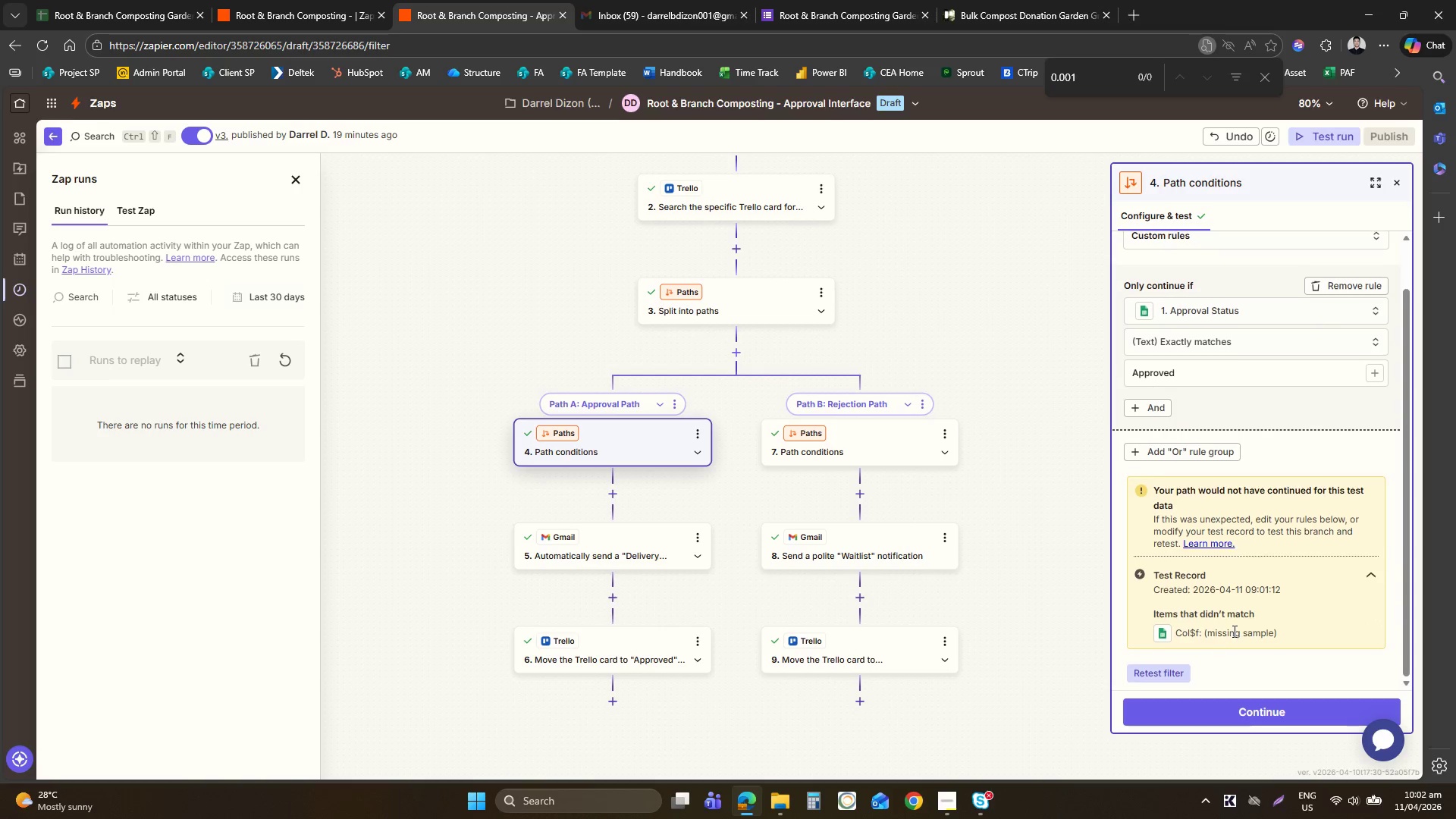 
left_click([761, 293])
 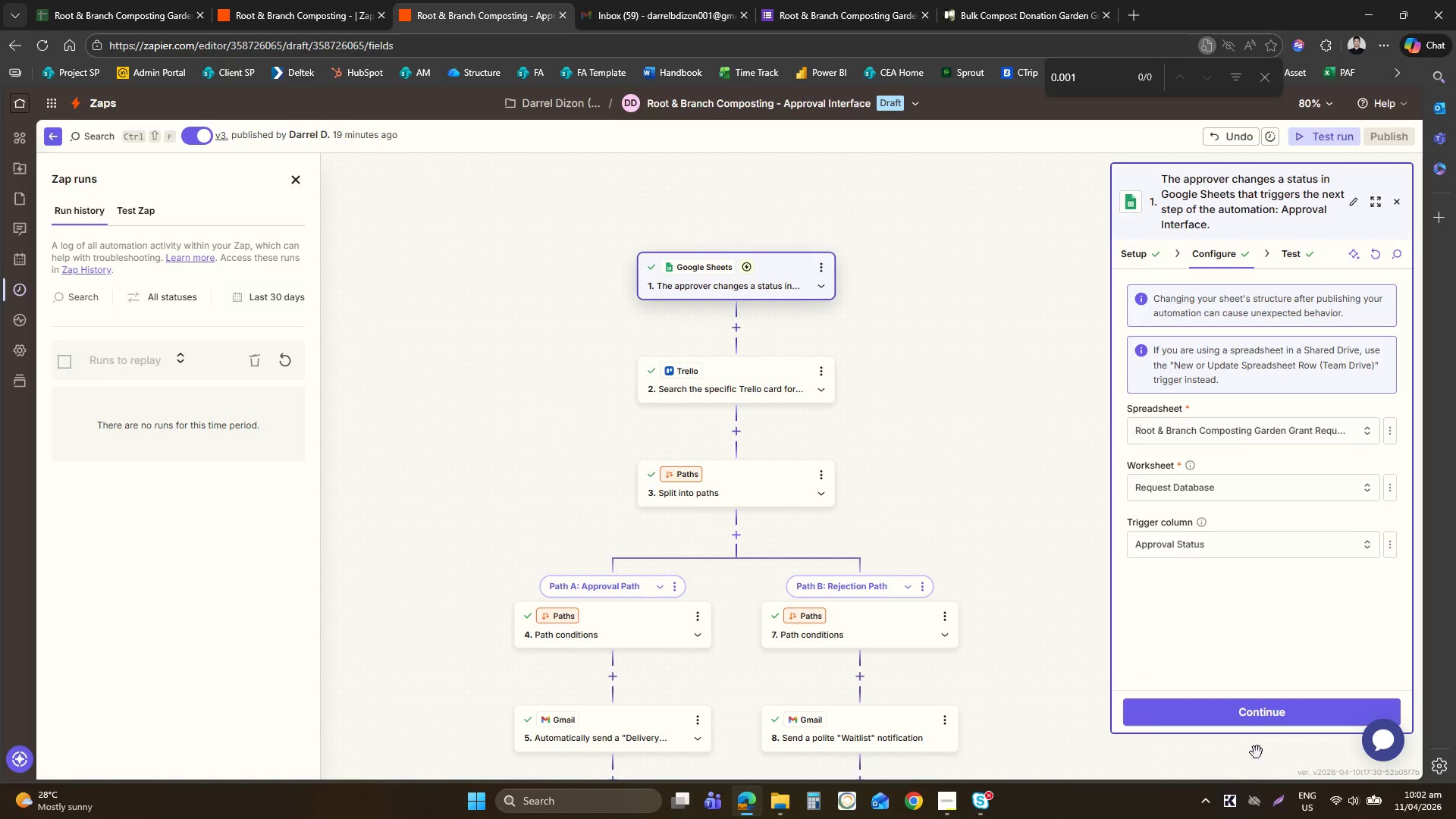 
left_click([1260, 707])
 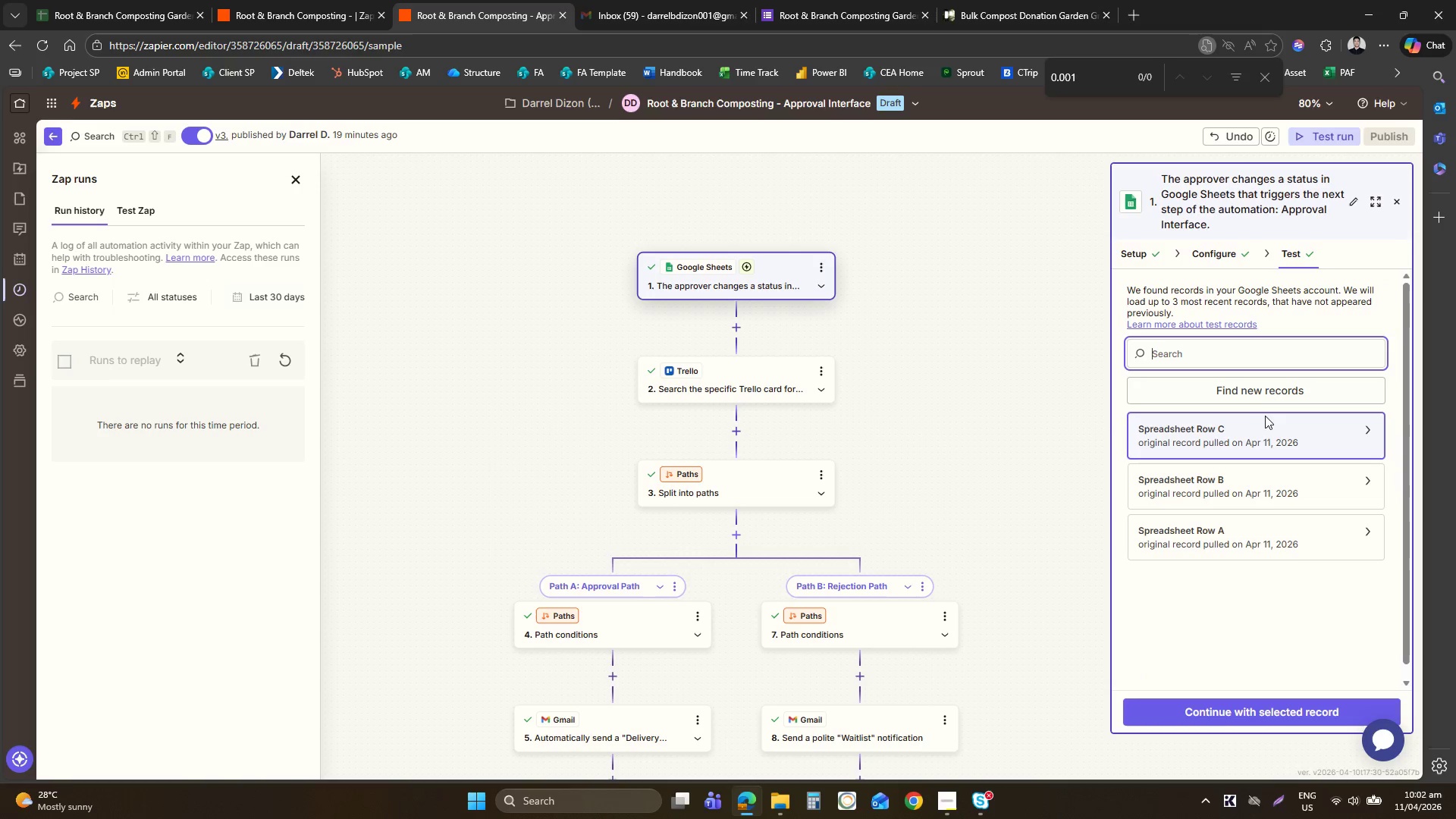 
left_click([1257, 392])
 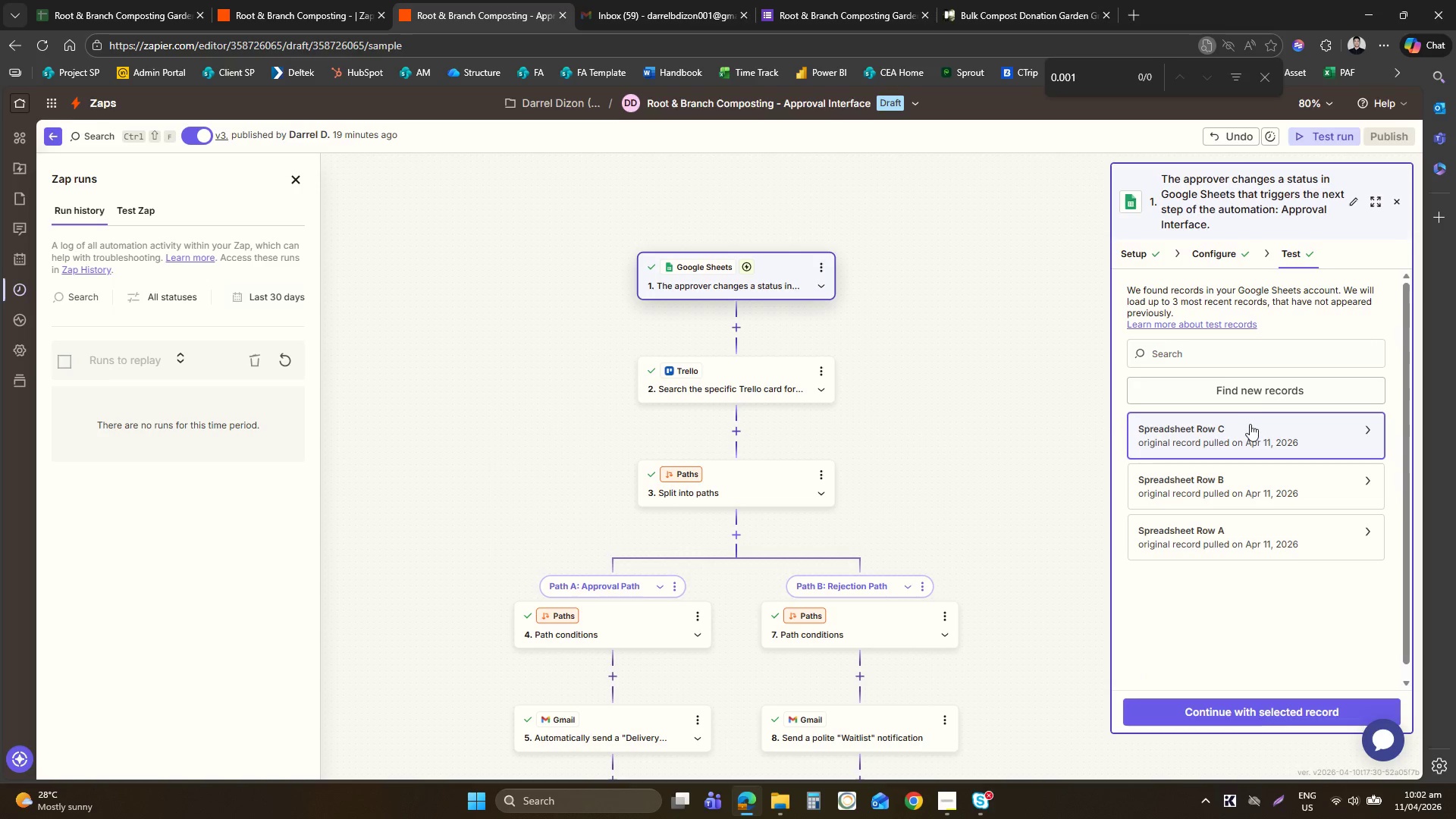 
left_click([1250, 424])
 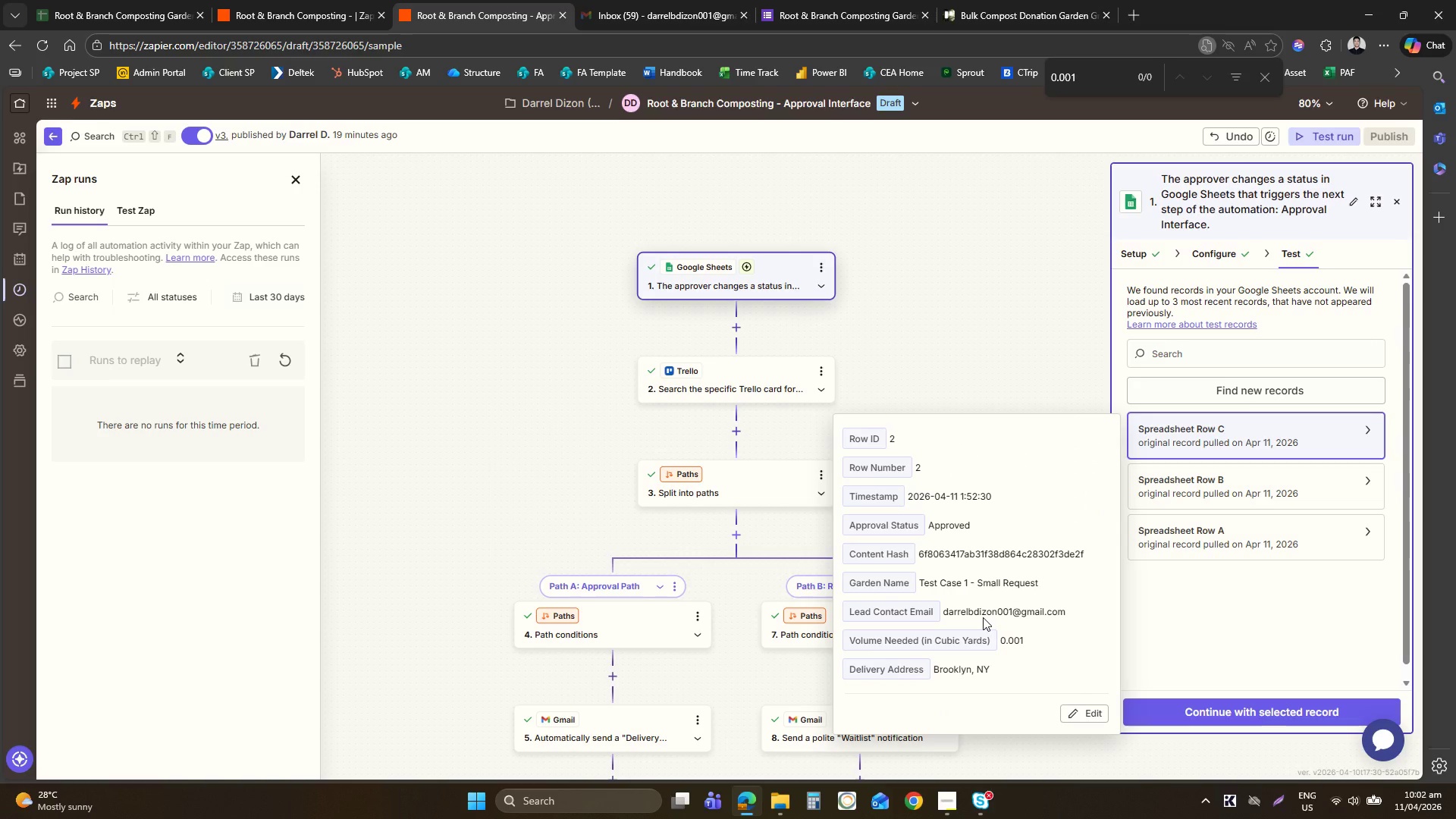 
left_click([1238, 604])
 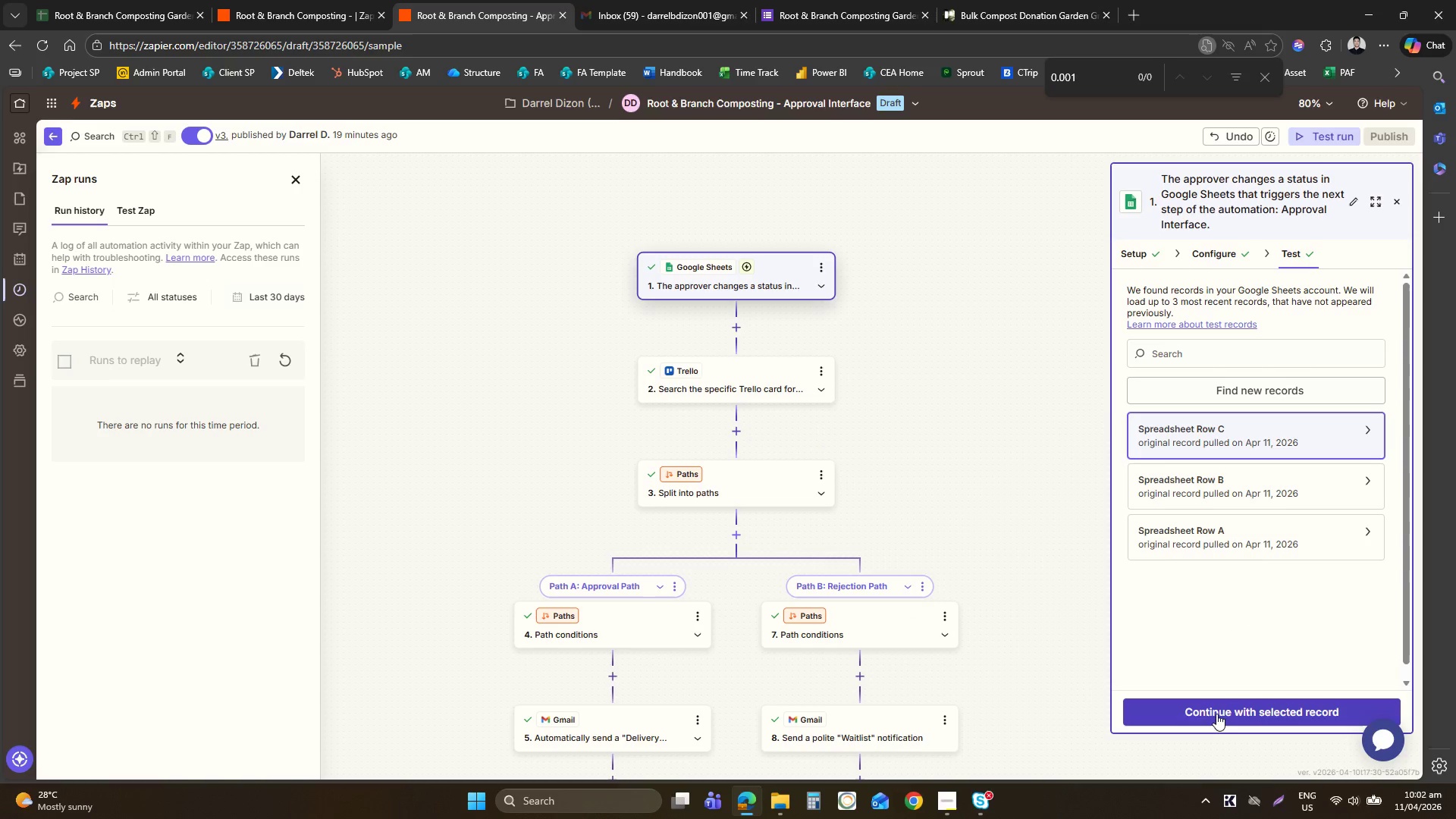 
left_click([1216, 714])
 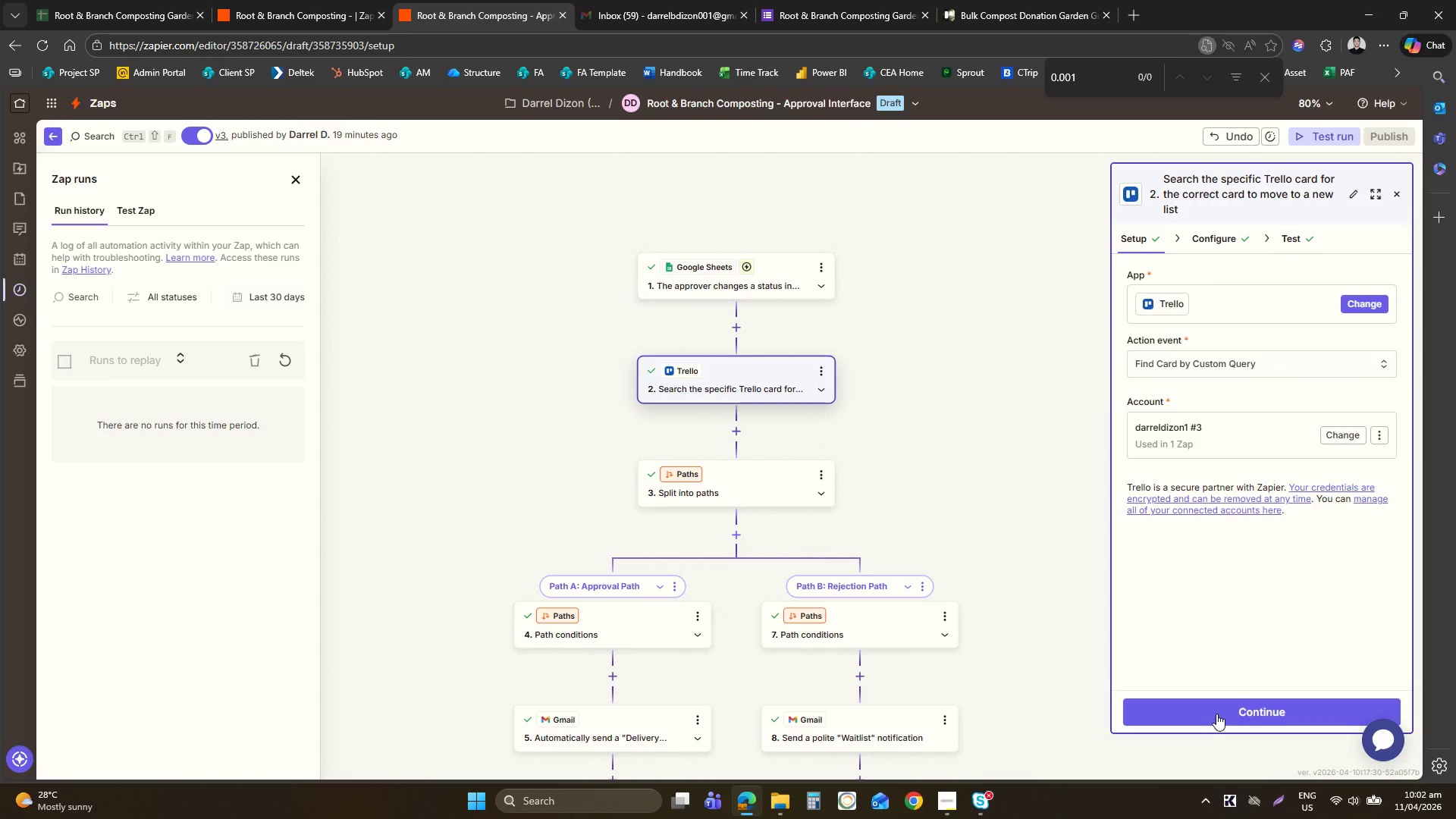 
left_click([1216, 714])
 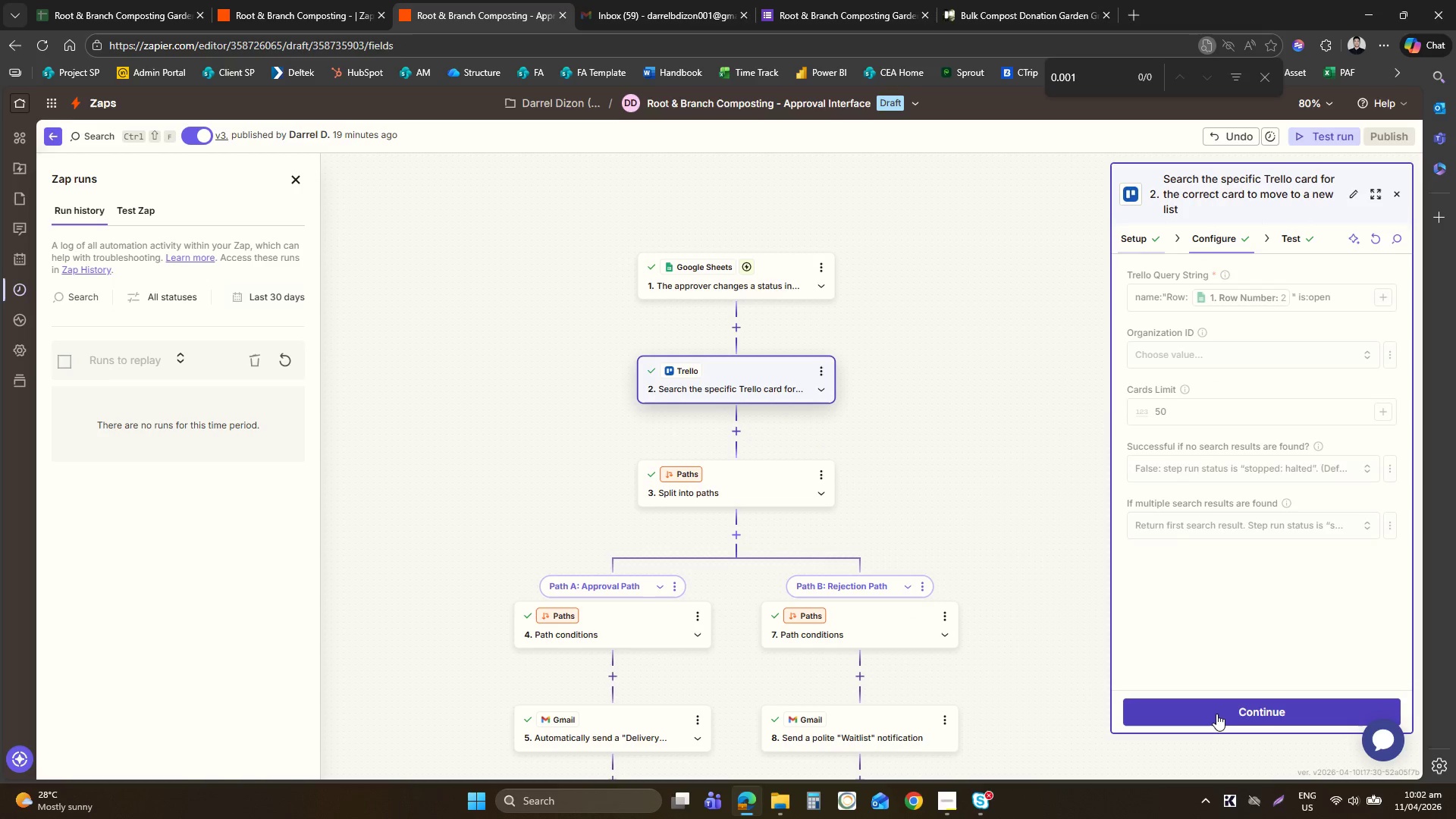 
left_click([1216, 714])
 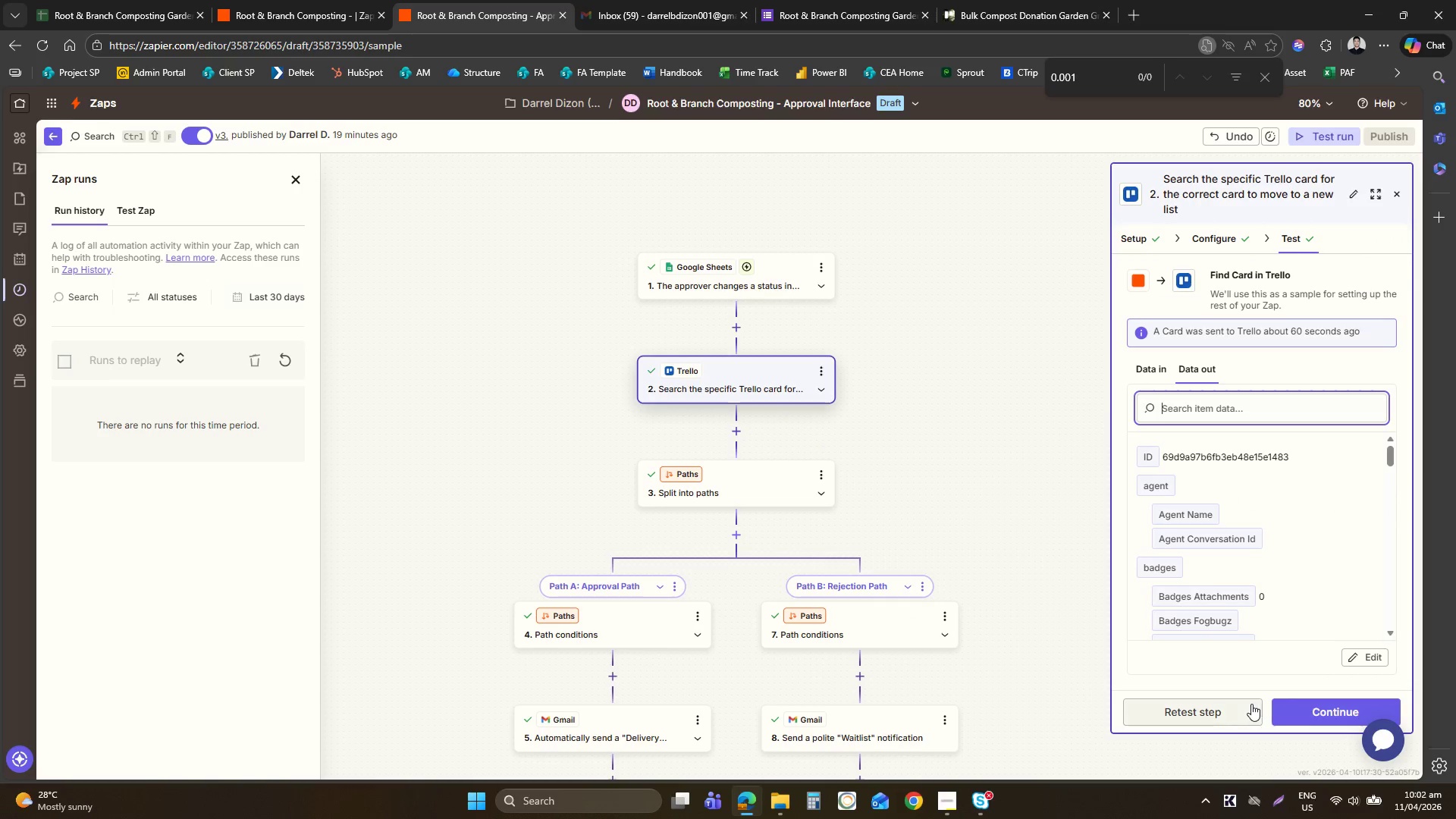 
left_click([1244, 701])
 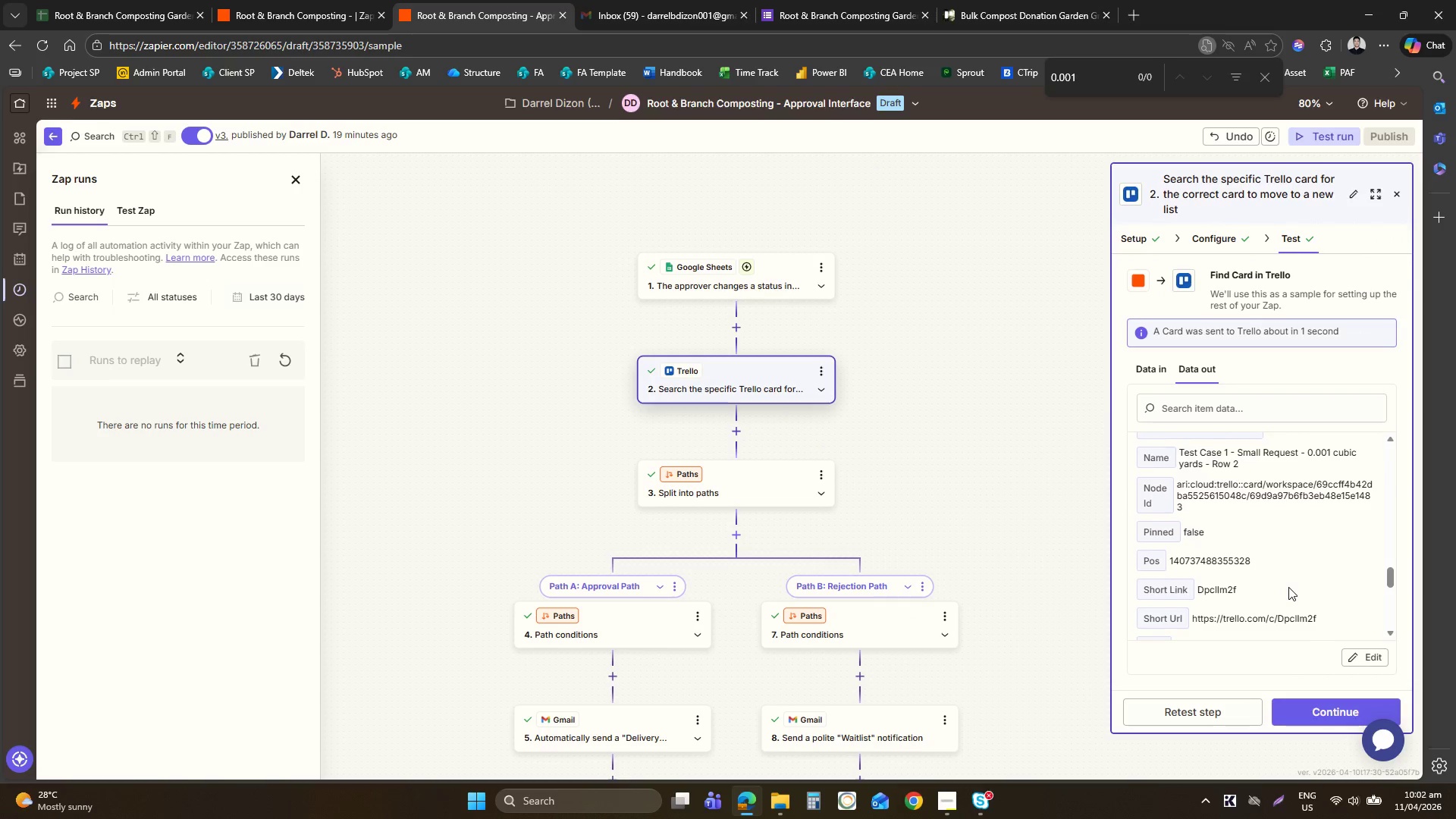 
wait(6.44)
 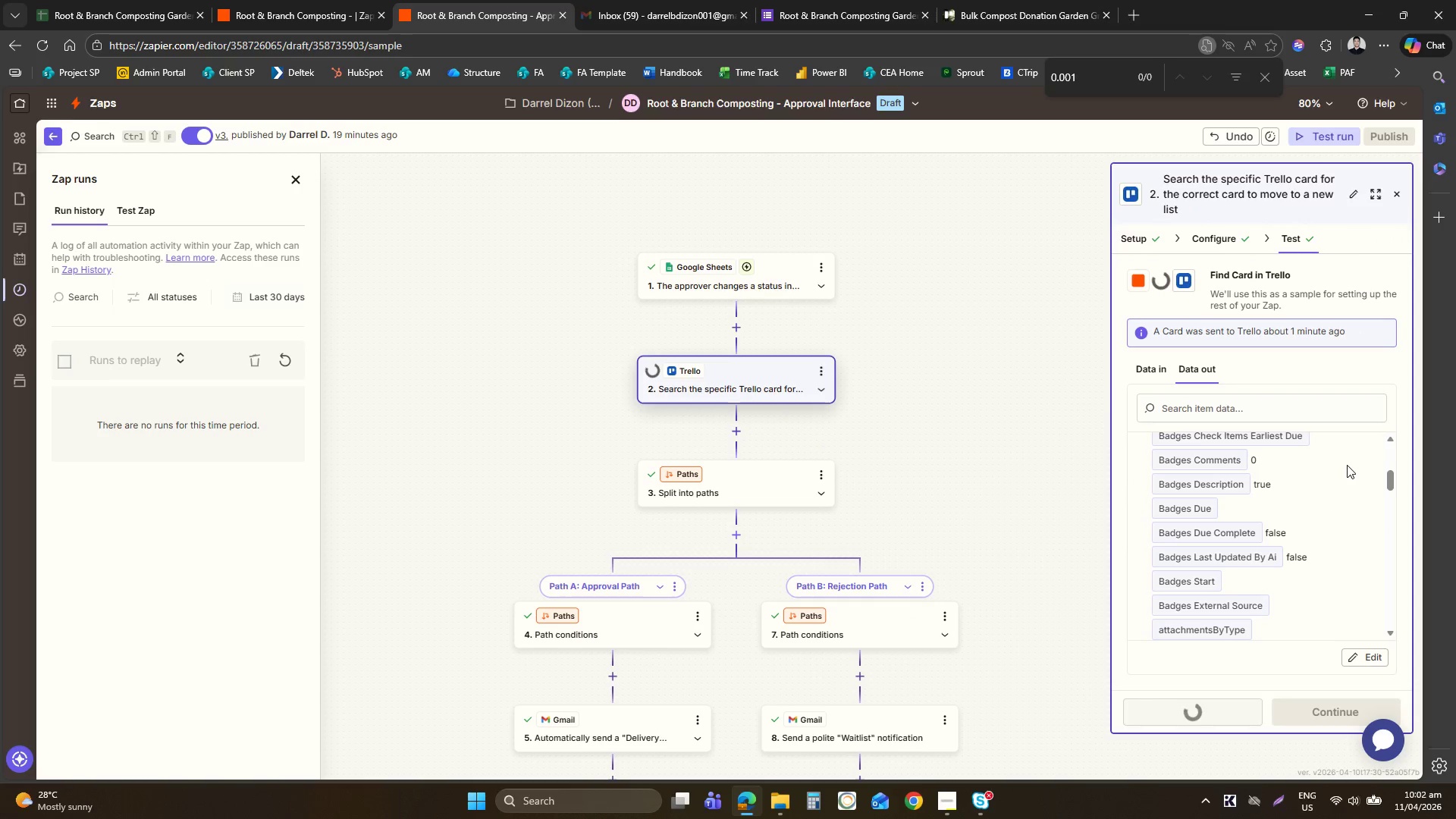 
left_click_drag(start_coordinate=[1301, 696], to_coordinate=[1304, 715])
 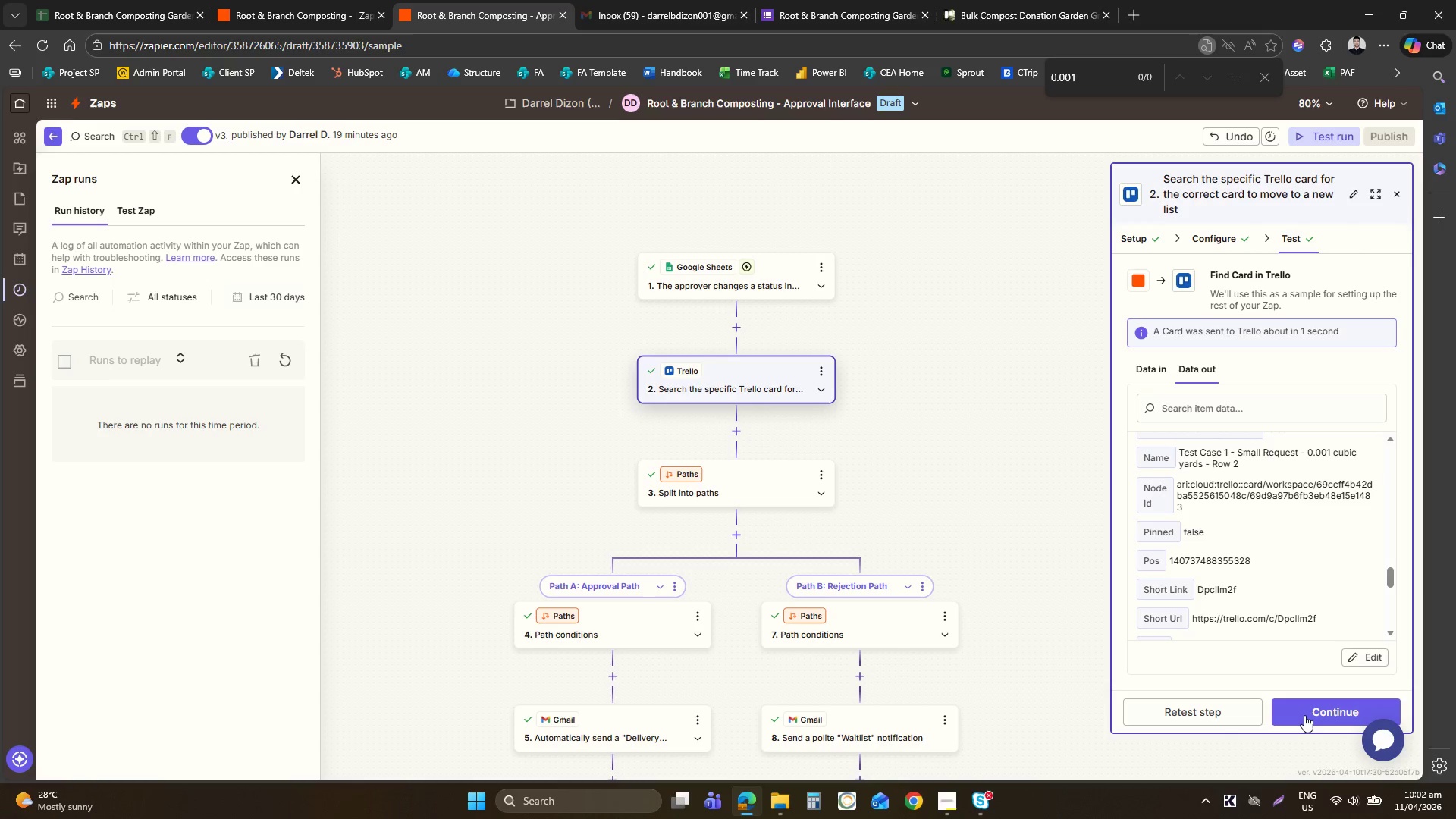 
left_click([1304, 715])
 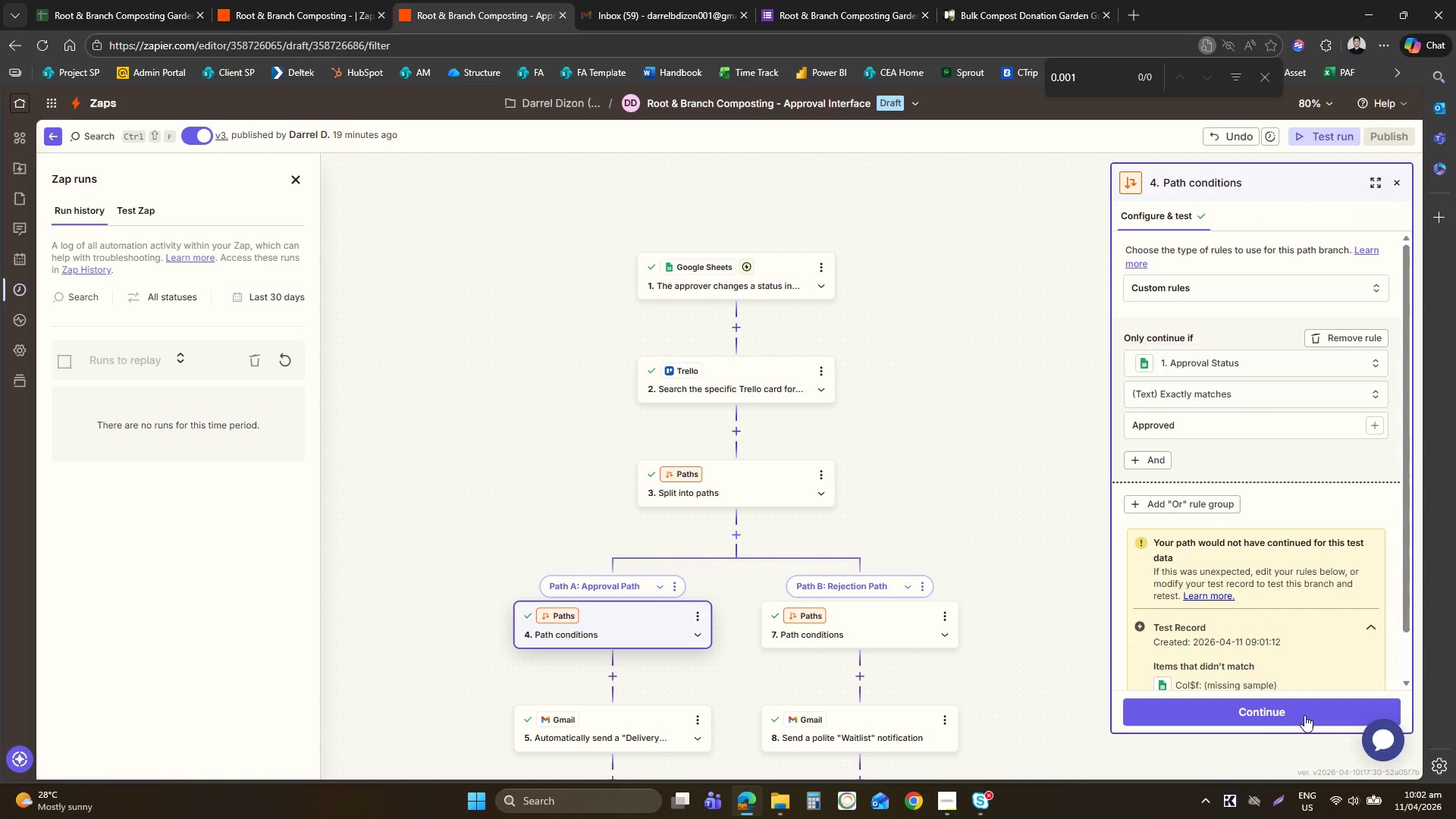 
left_click([1304, 715])
 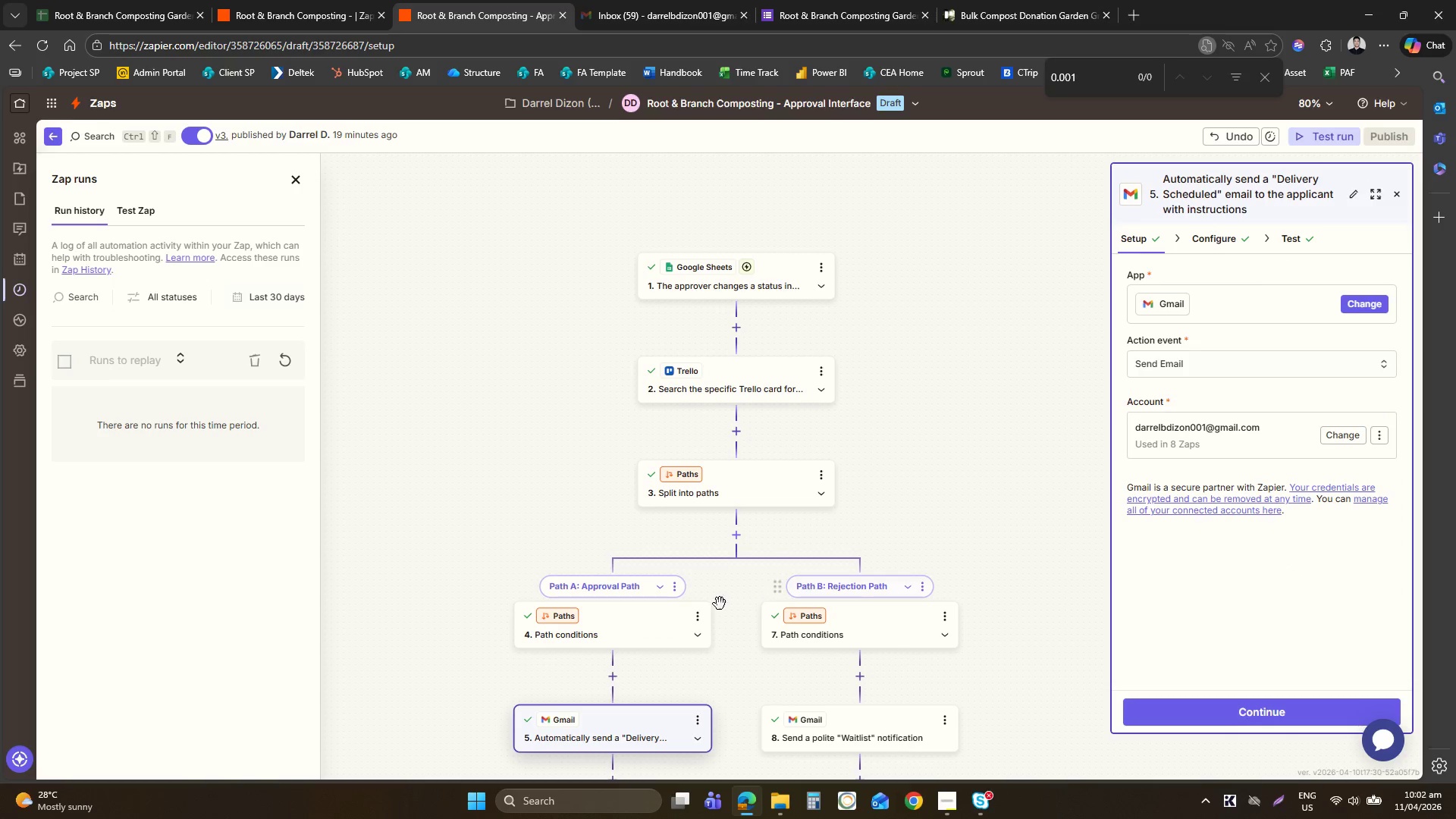 
left_click([636, 625])
 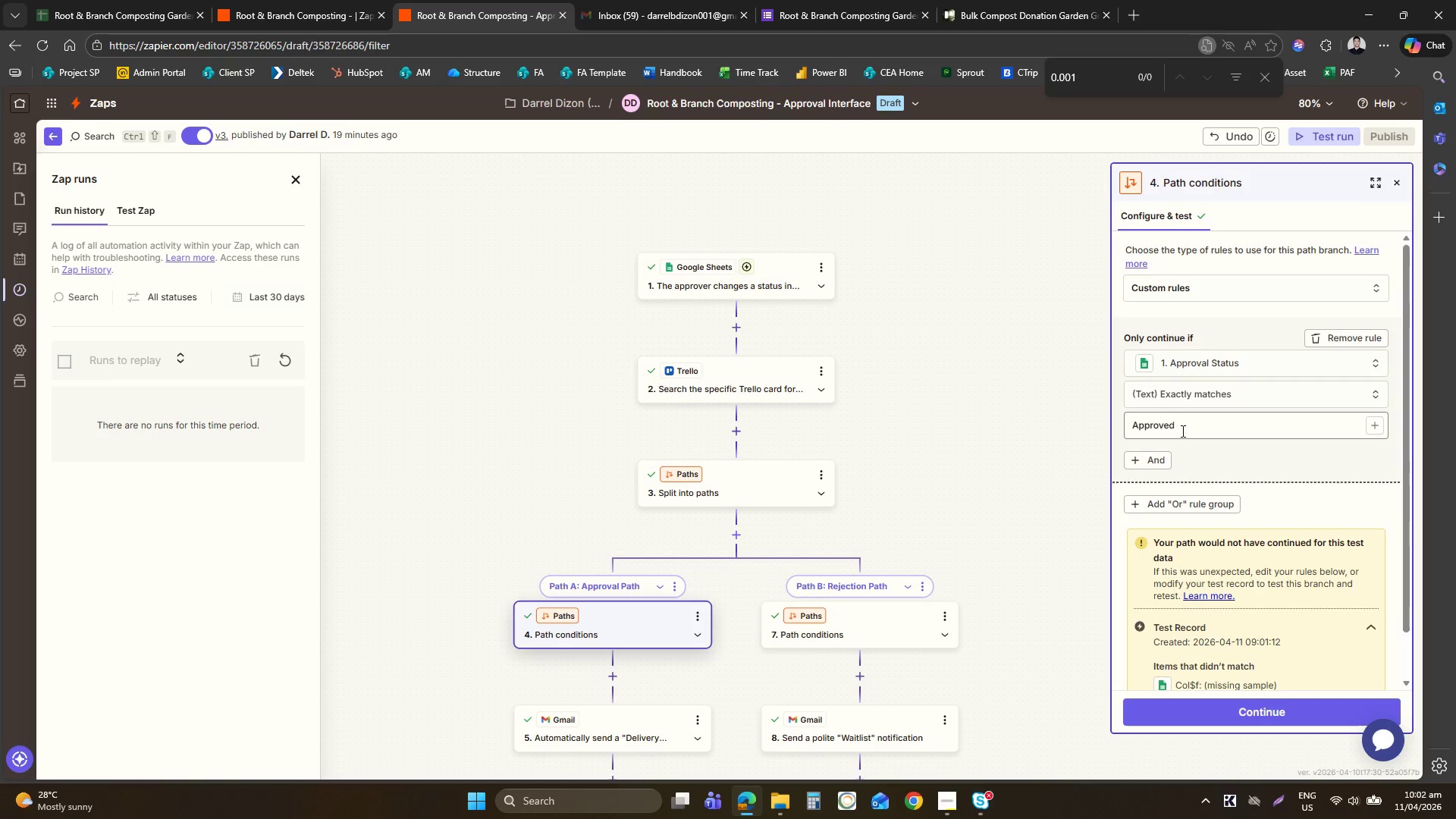 
left_click([1244, 363])
 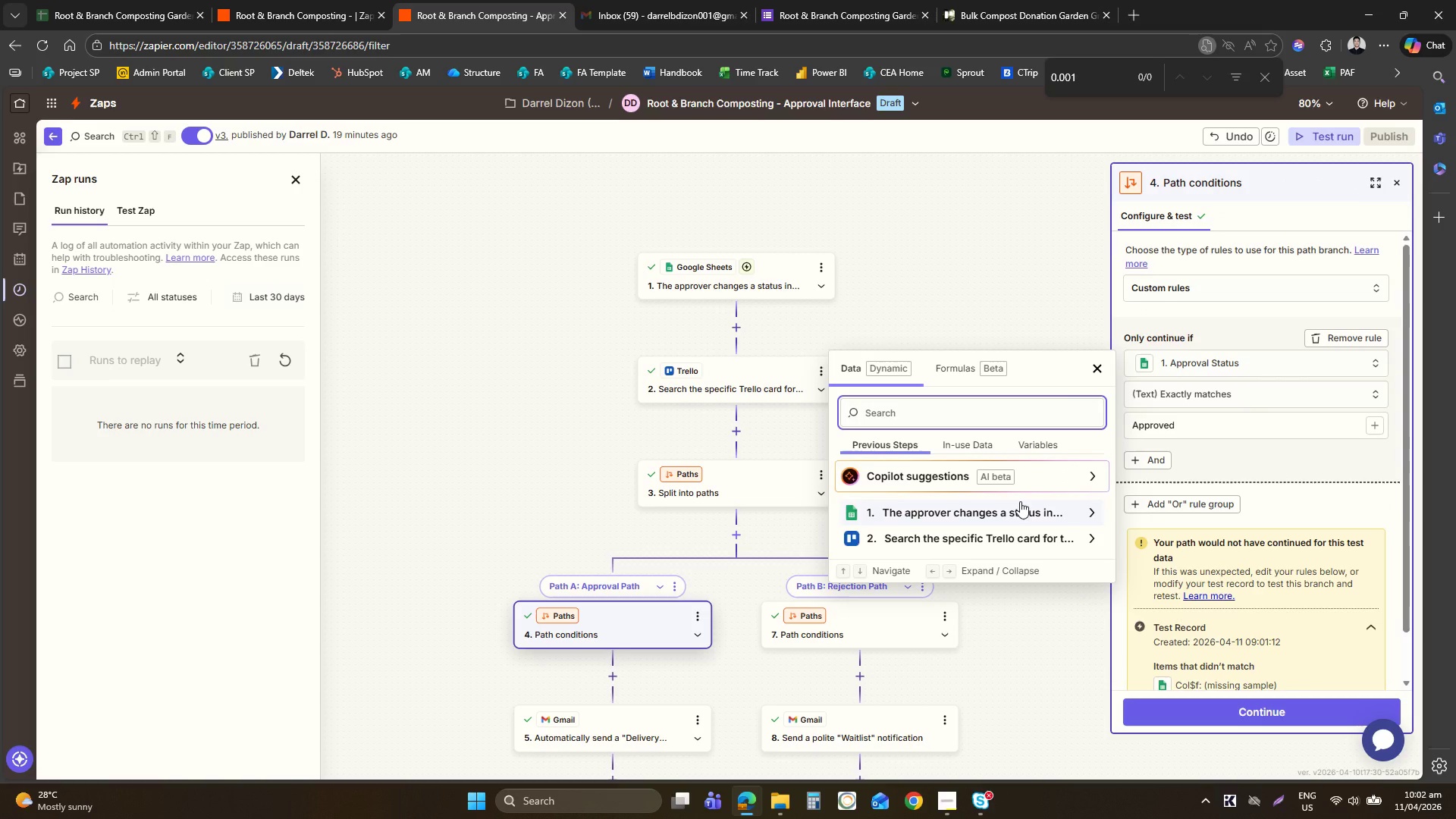 
left_click([1020, 501])
 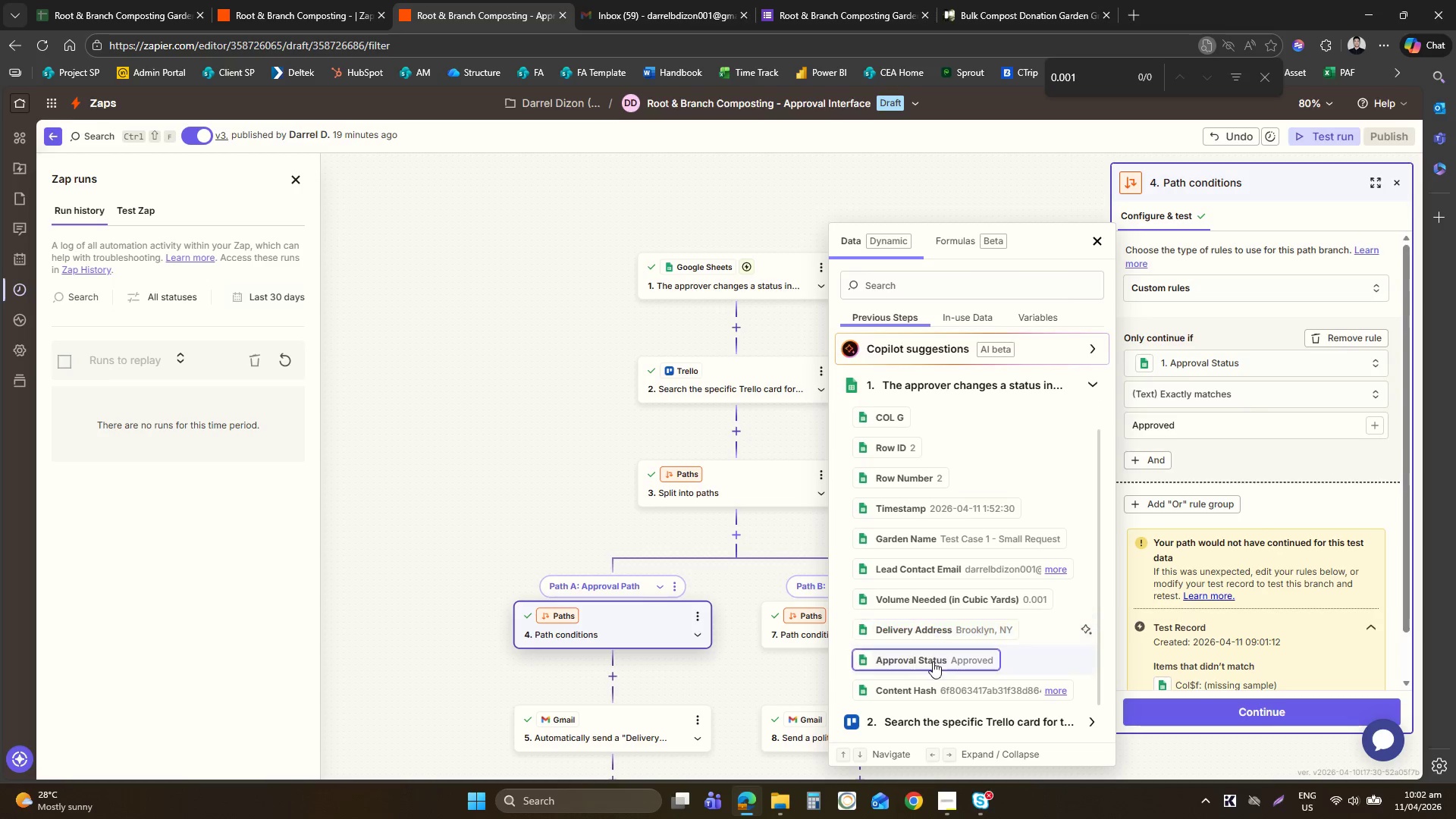 
left_click([949, 664])
 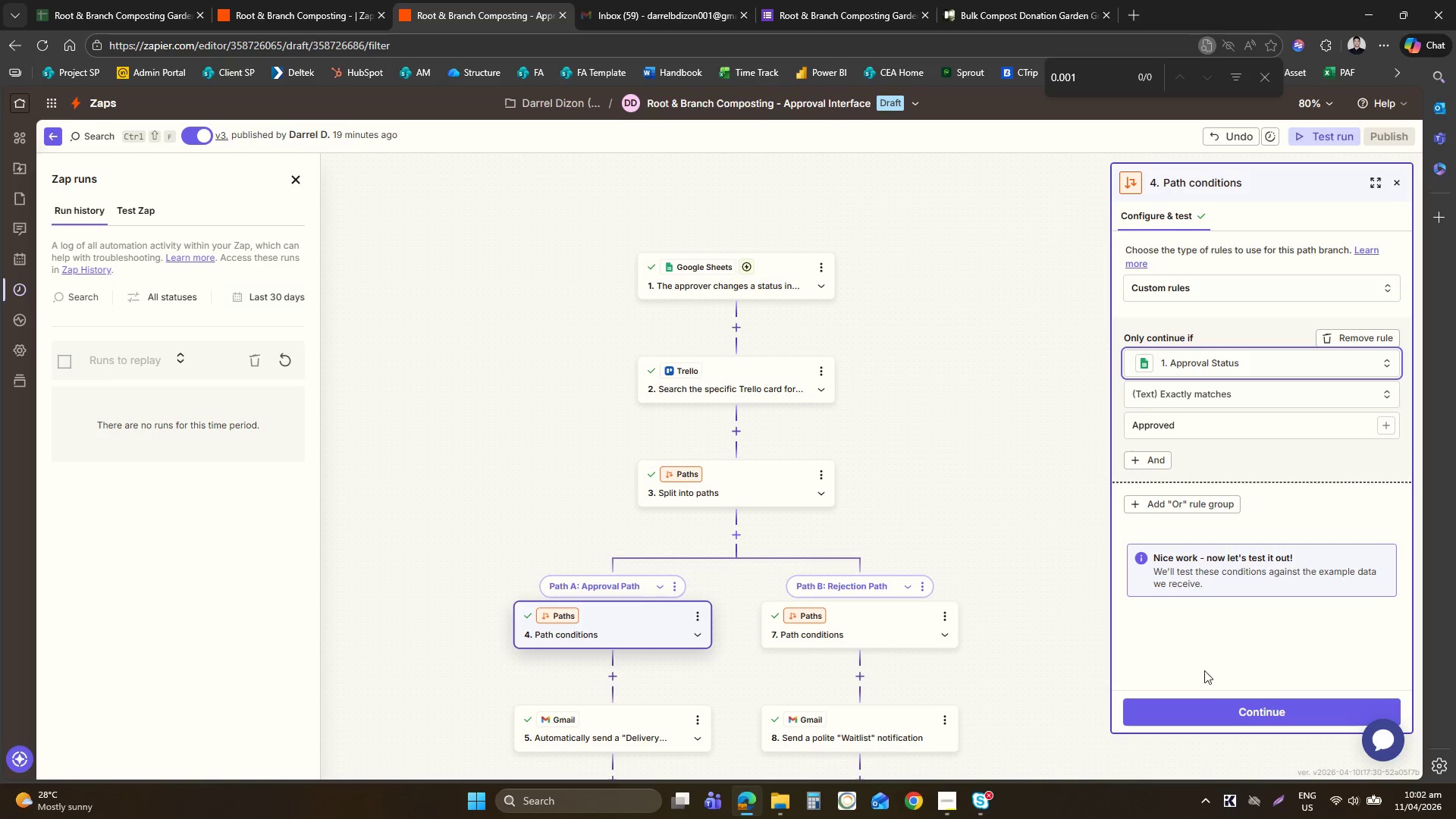 
left_click([1199, 719])
 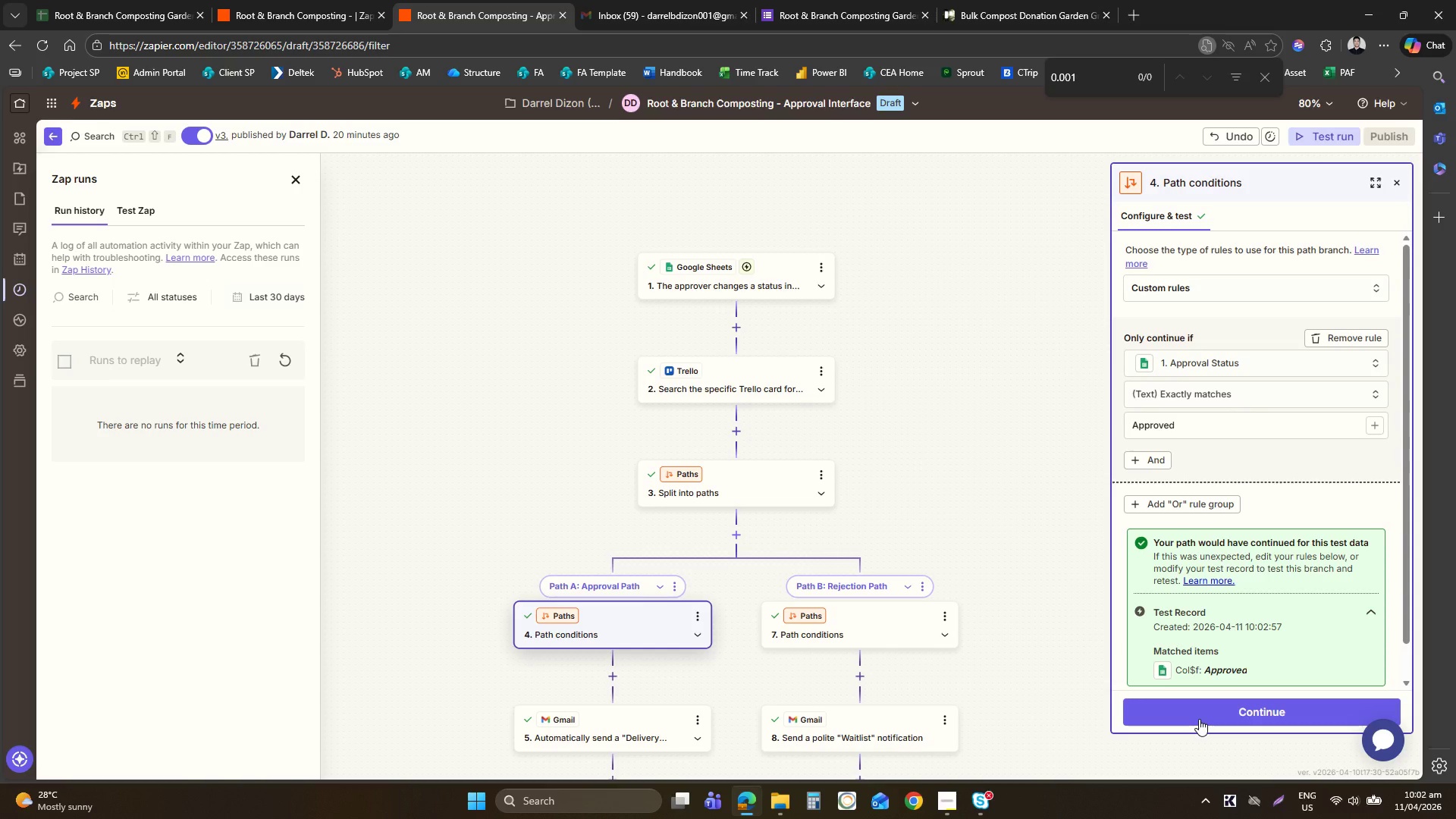 
left_click([876, 624])
 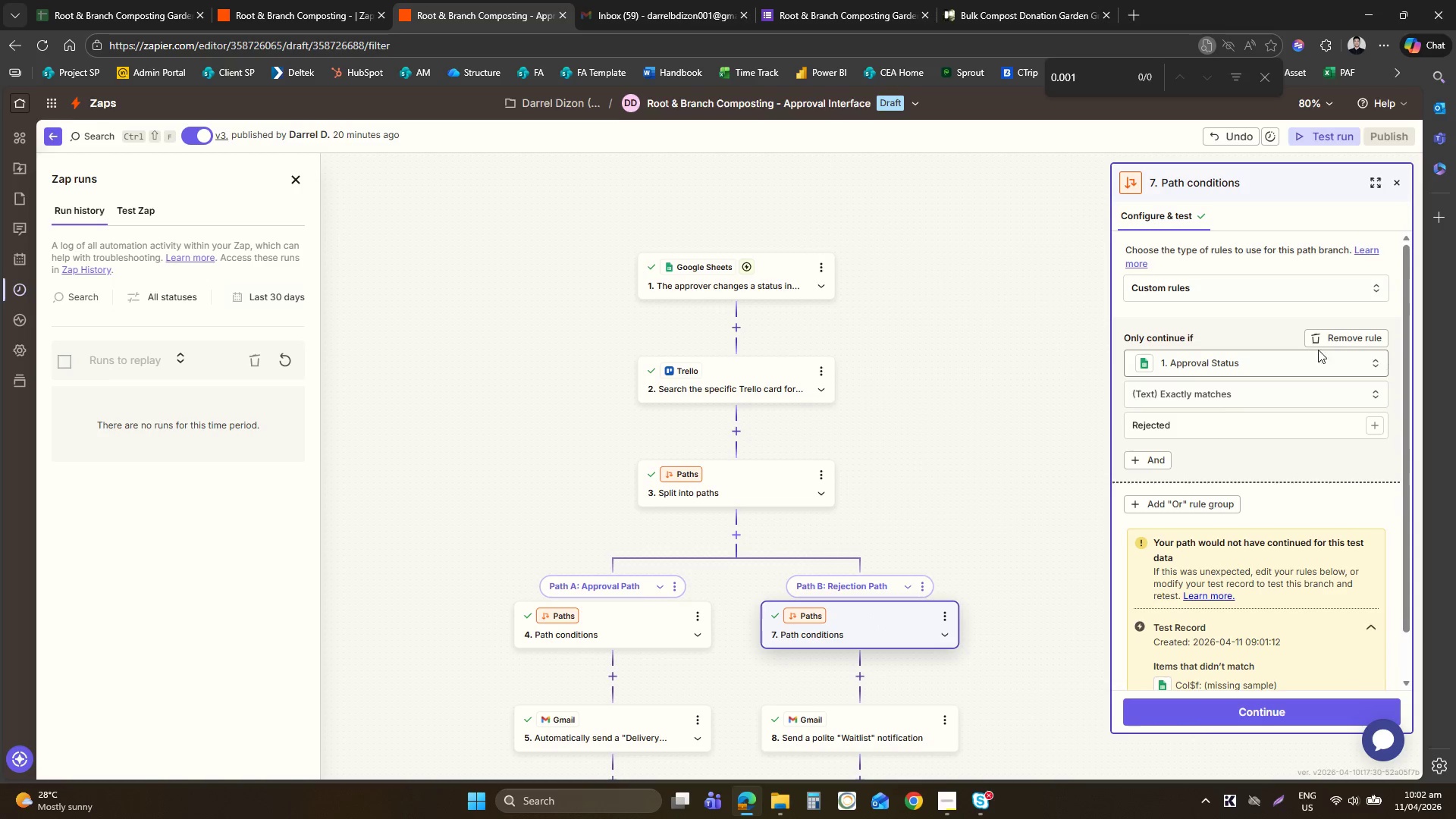 
left_click([1279, 353])
 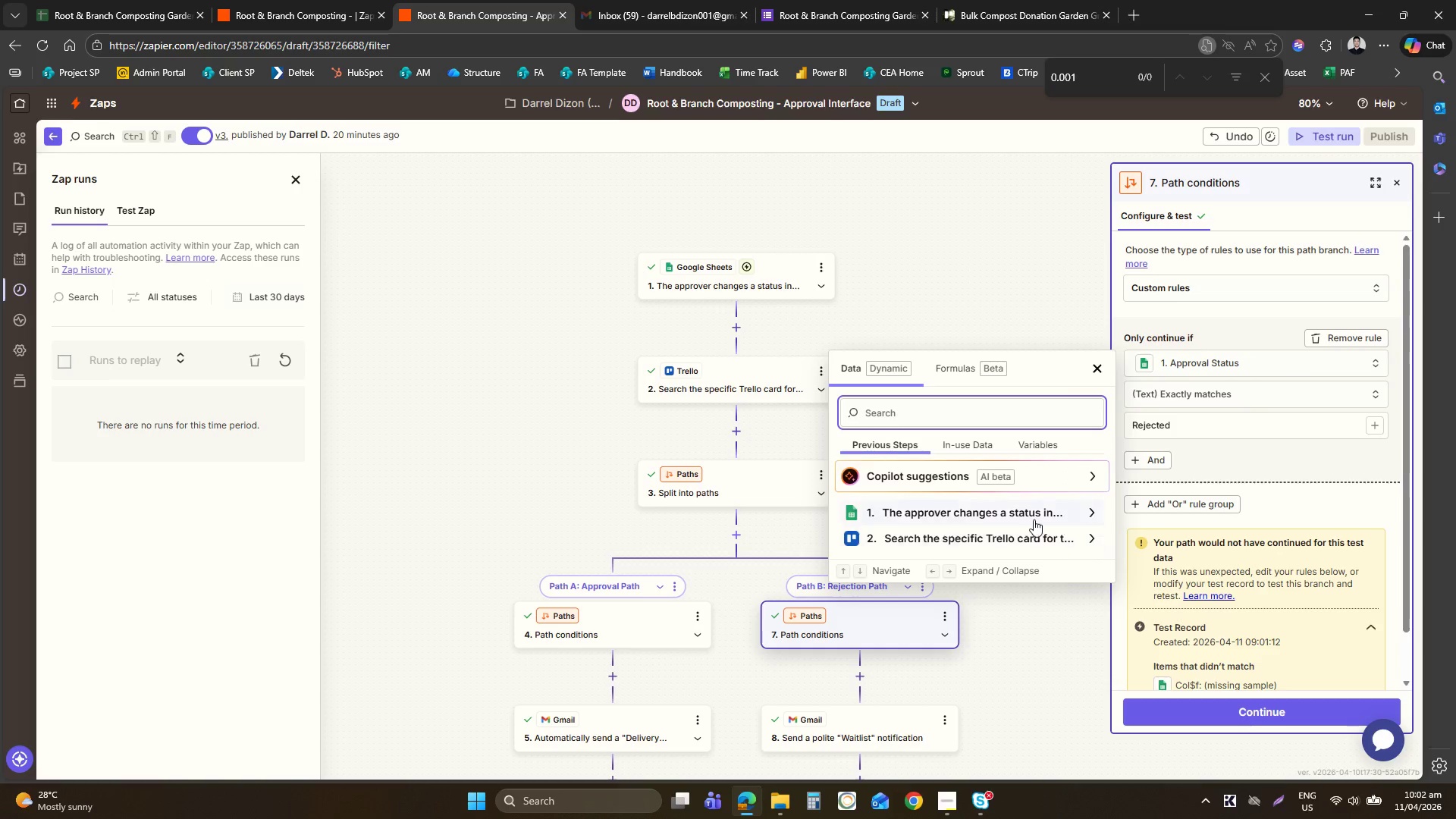 
left_click([1025, 522])
 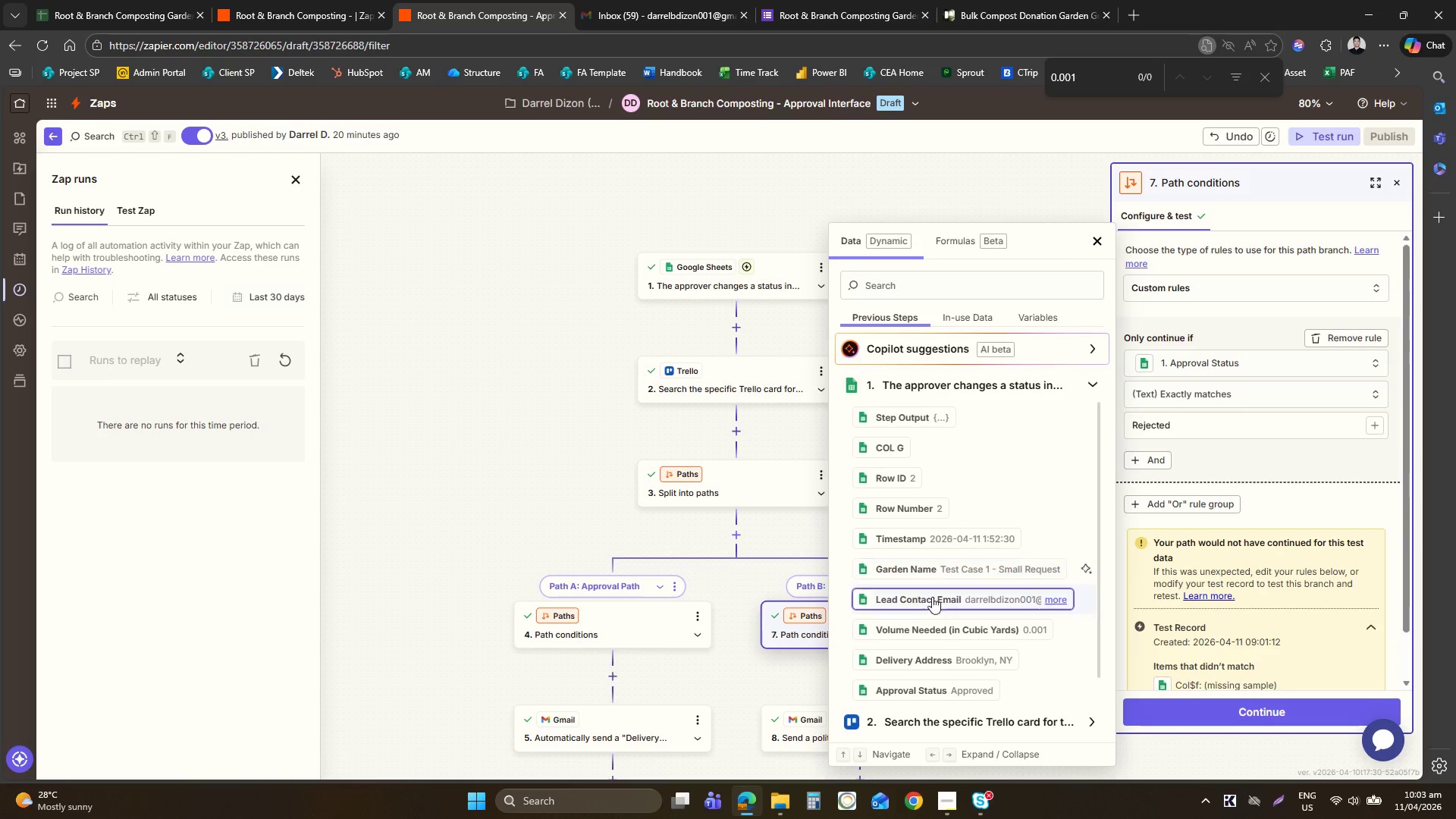 
left_click([912, 680])
 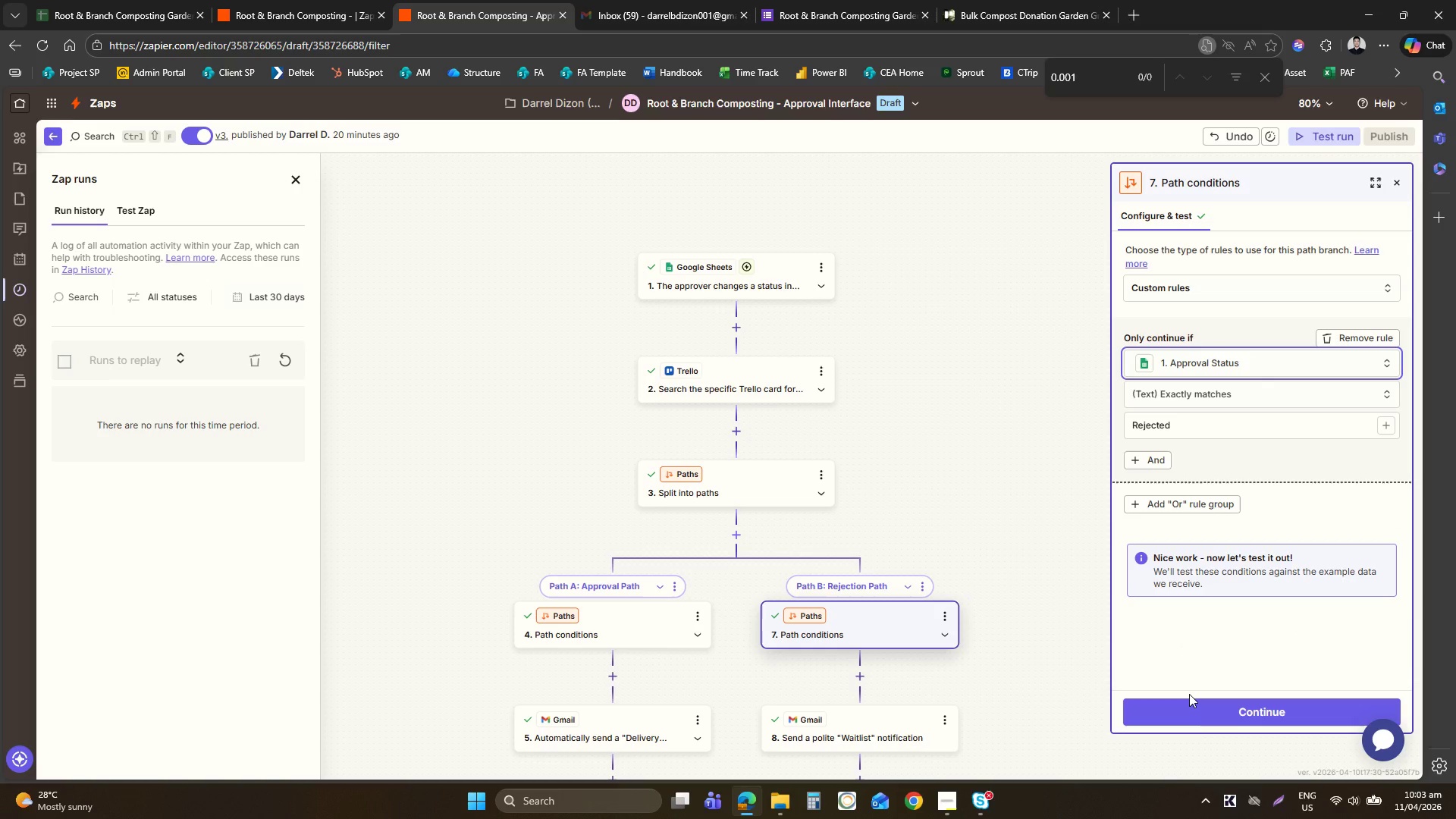 
left_click([1196, 714])
 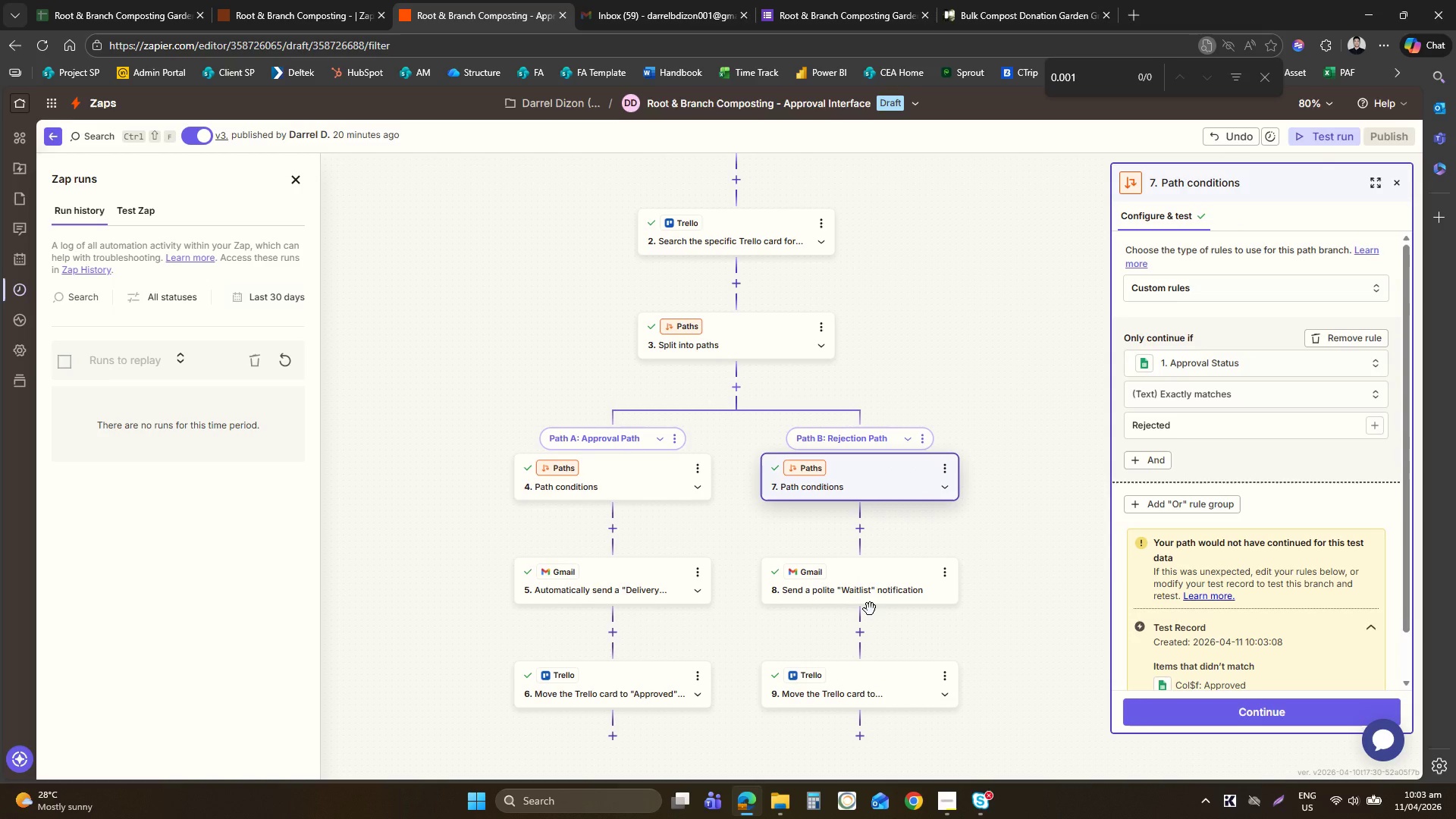 
left_click([580, 583])
 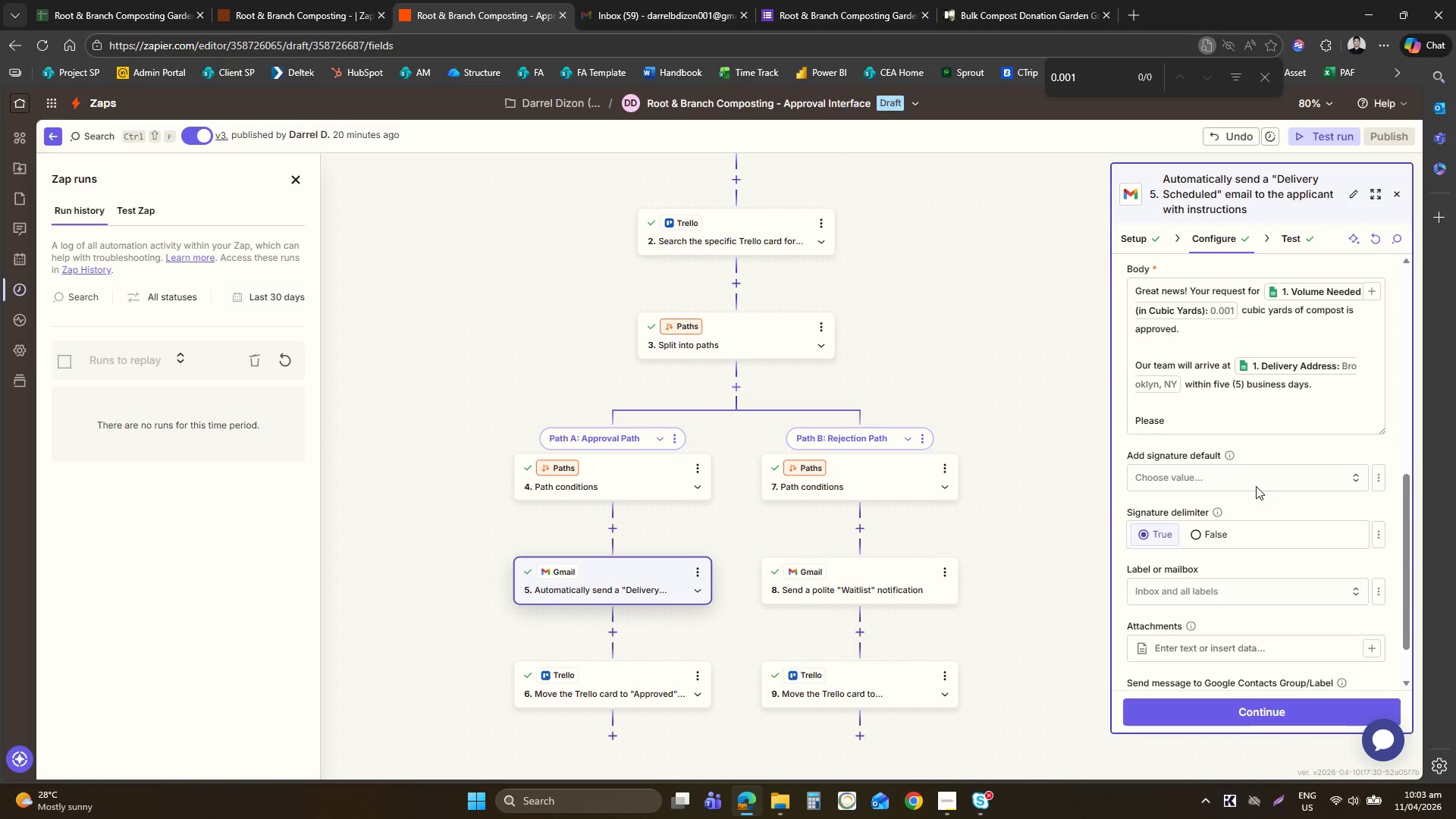 
left_click([1300, 297])
 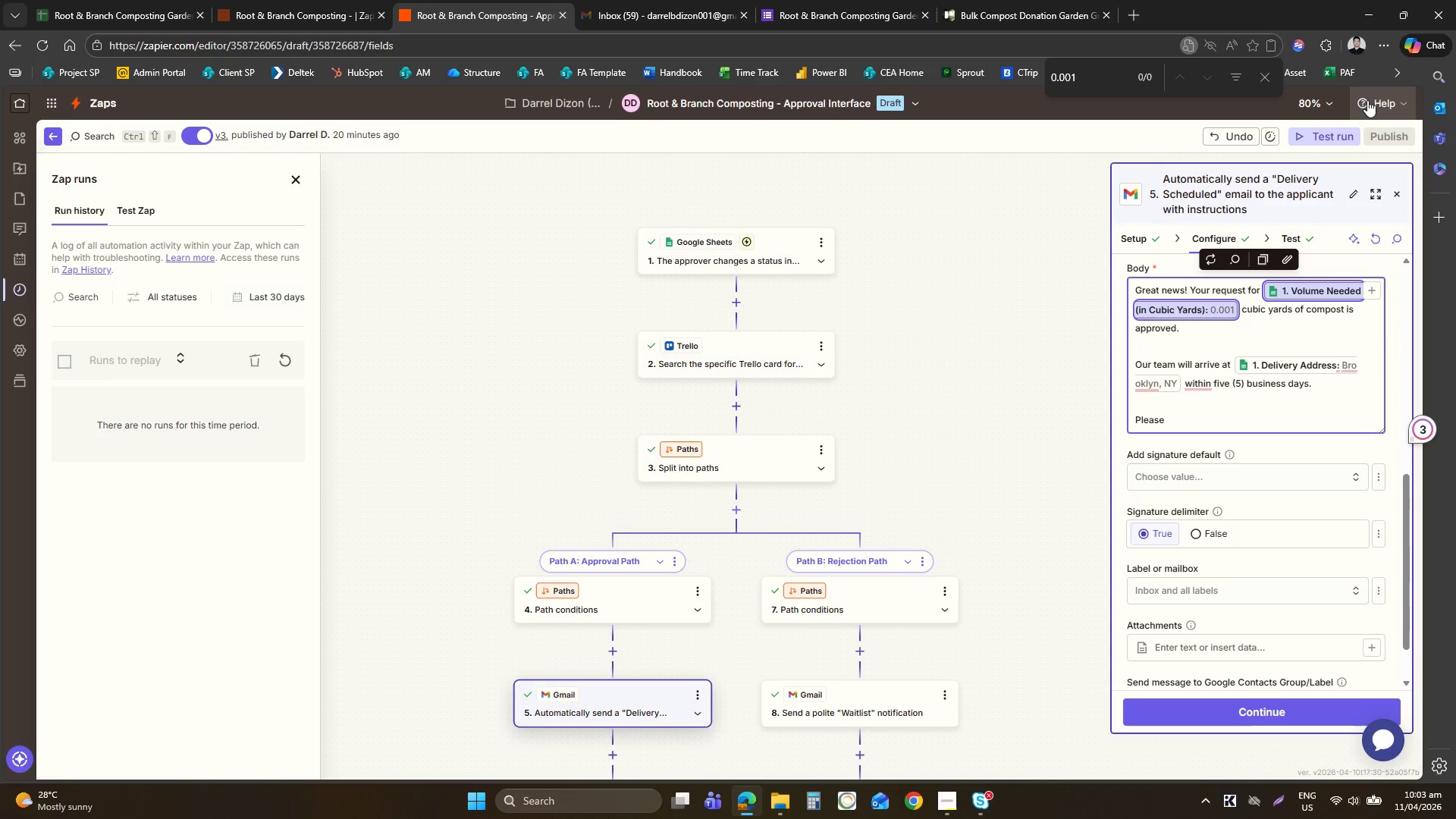 
left_click([846, 196])
 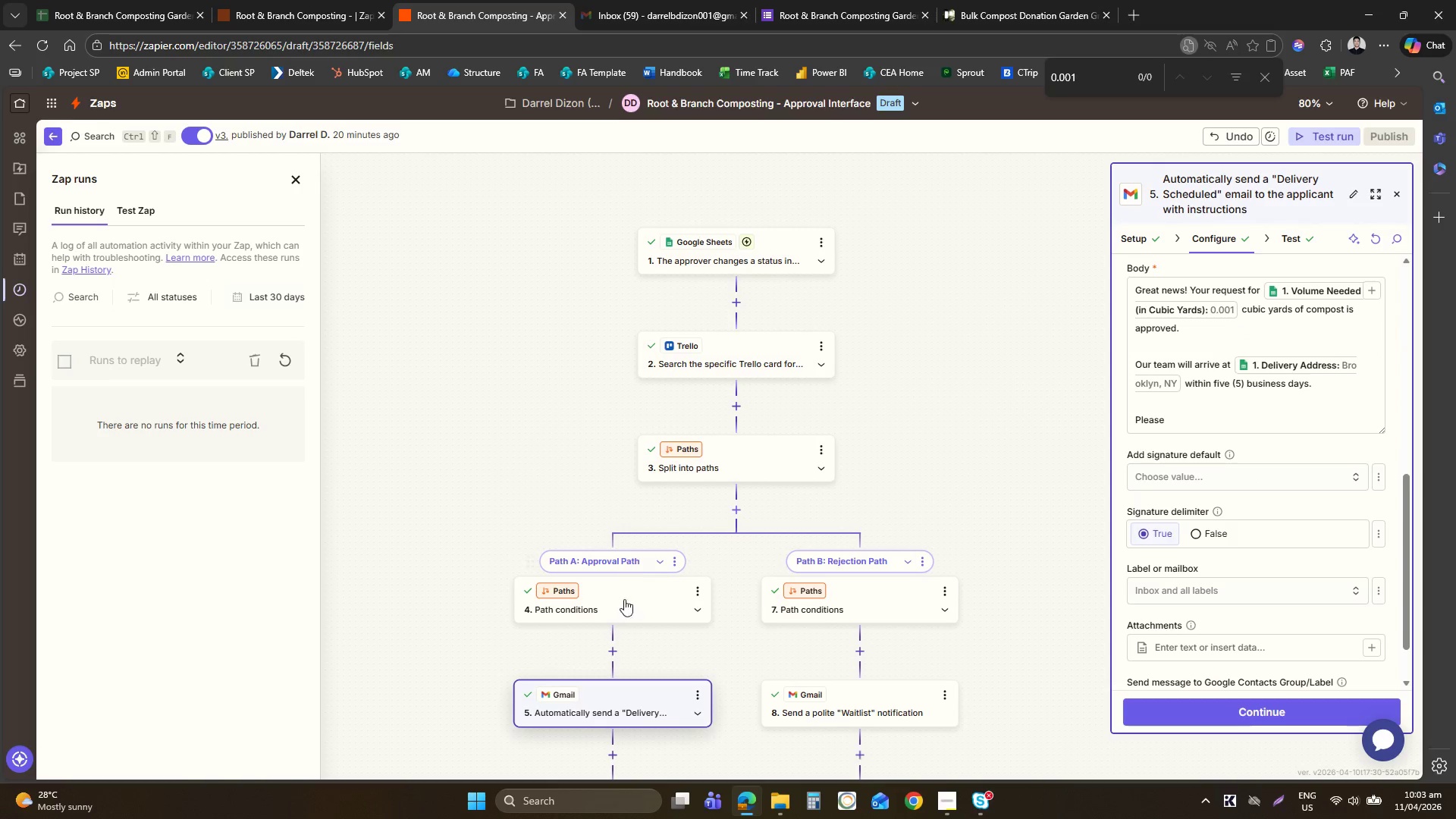 
left_click([623, 608])
 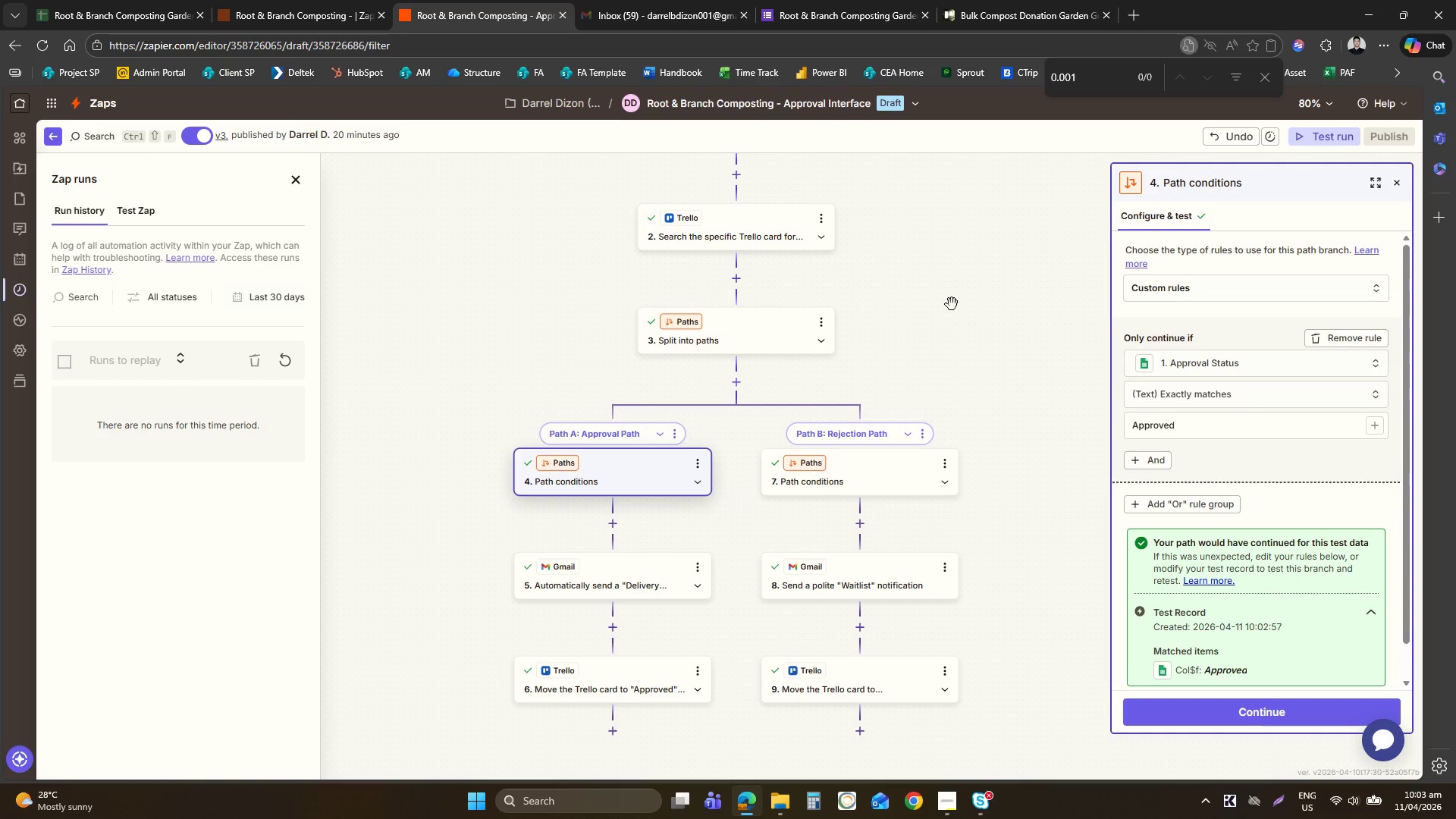 
left_click([1398, 130])
 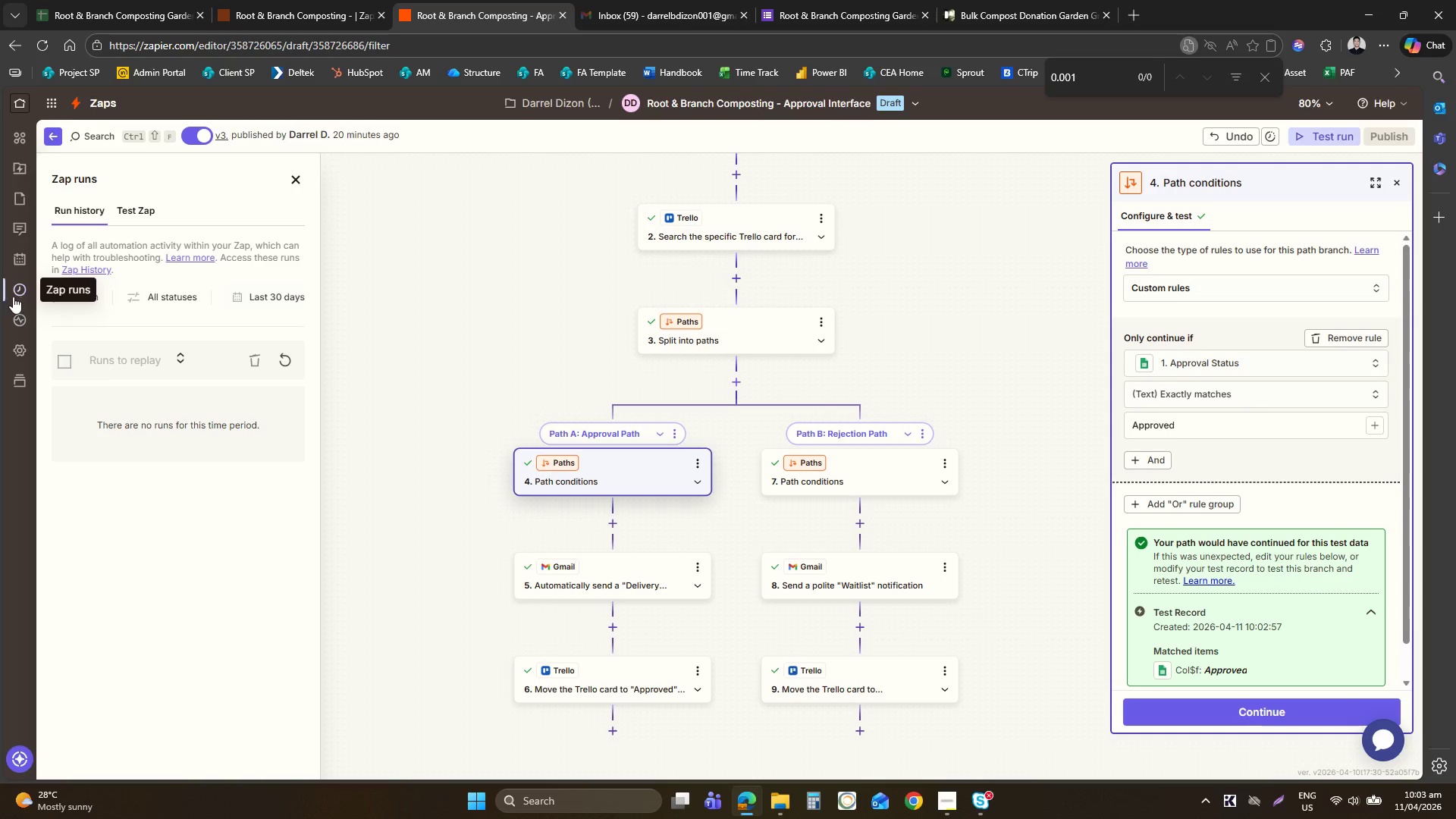 
left_click([18, 323])
 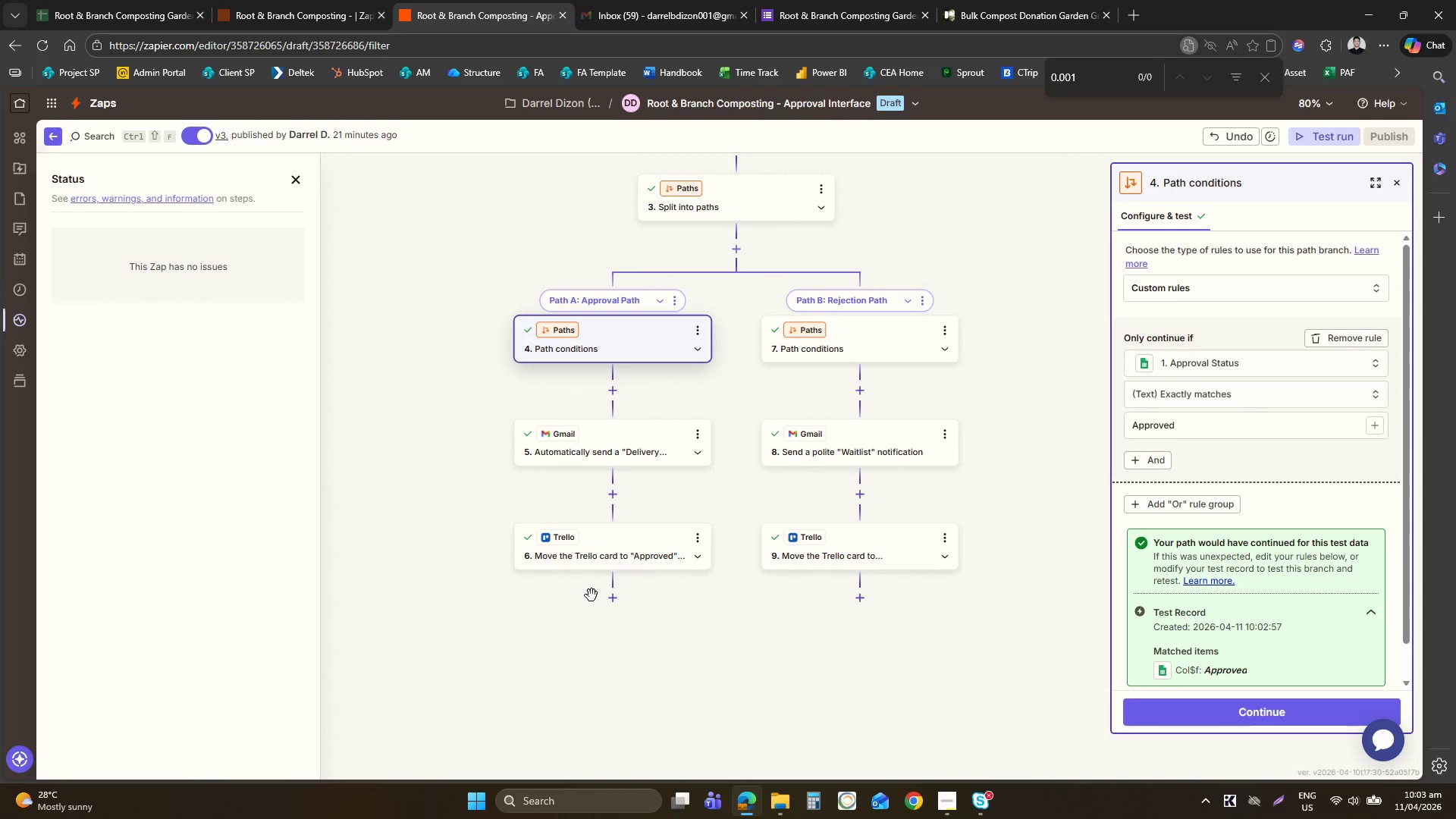 
left_click([627, 546])
 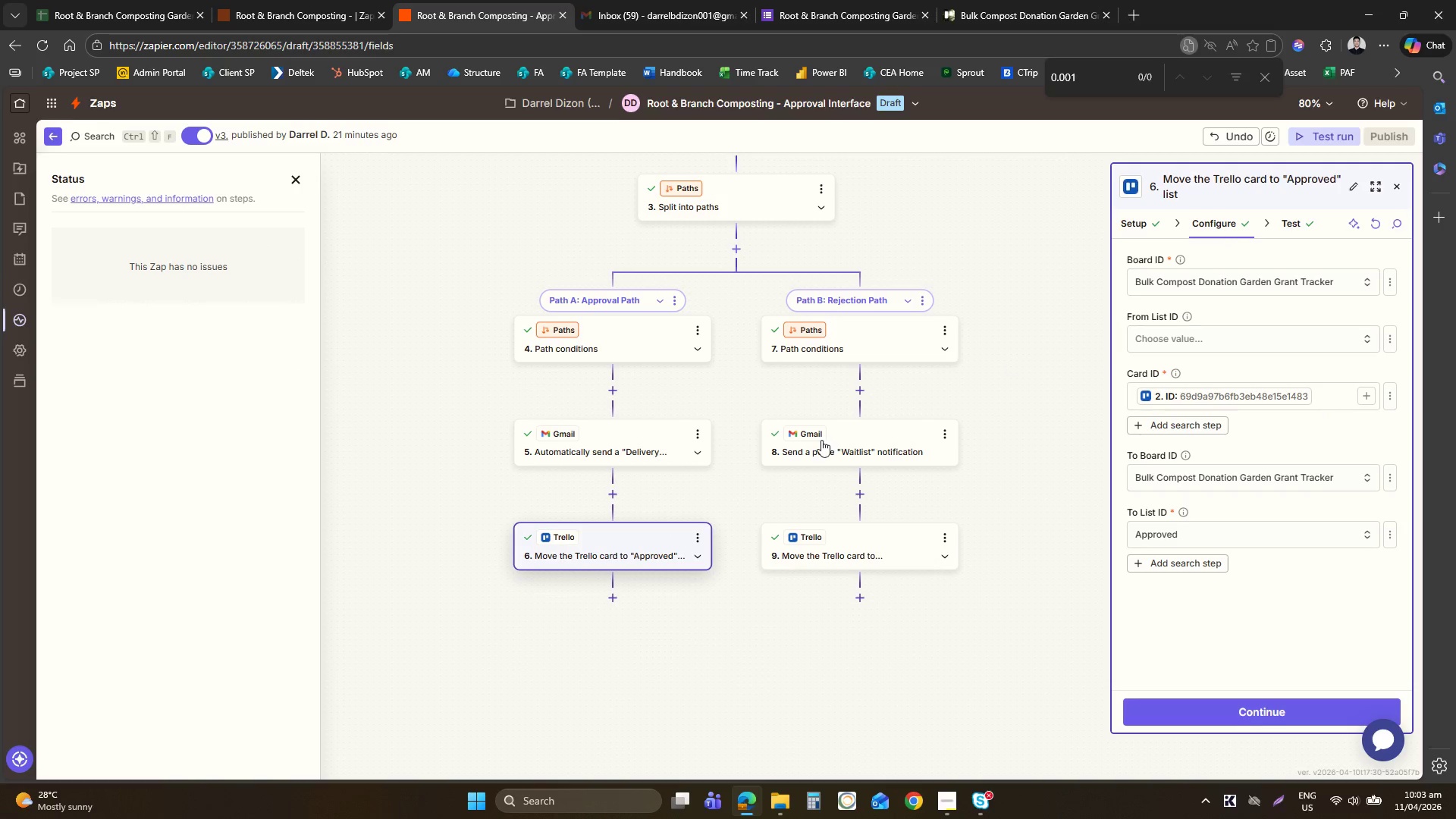 
wait(6.69)
 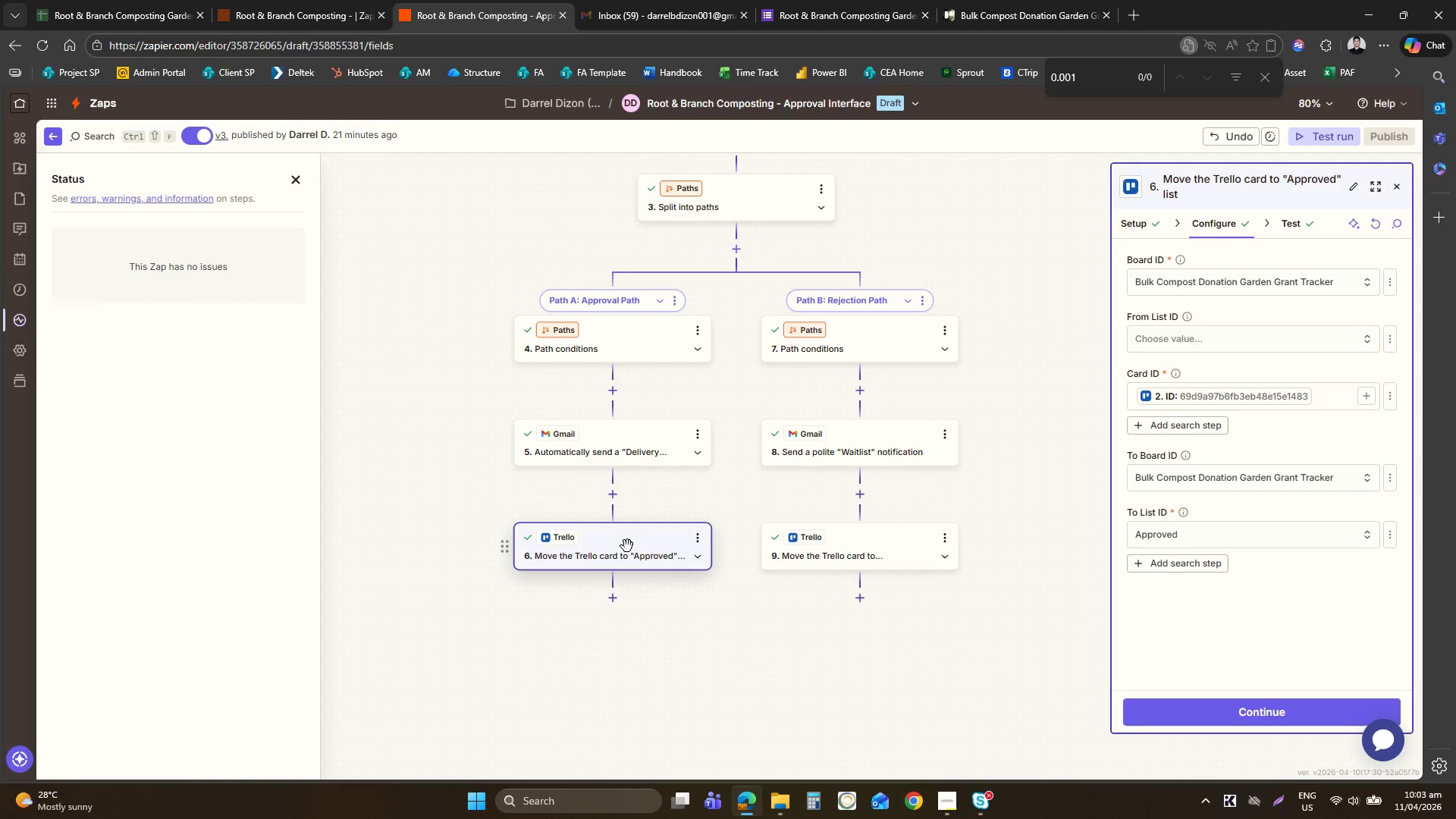 
left_click([730, 526])
 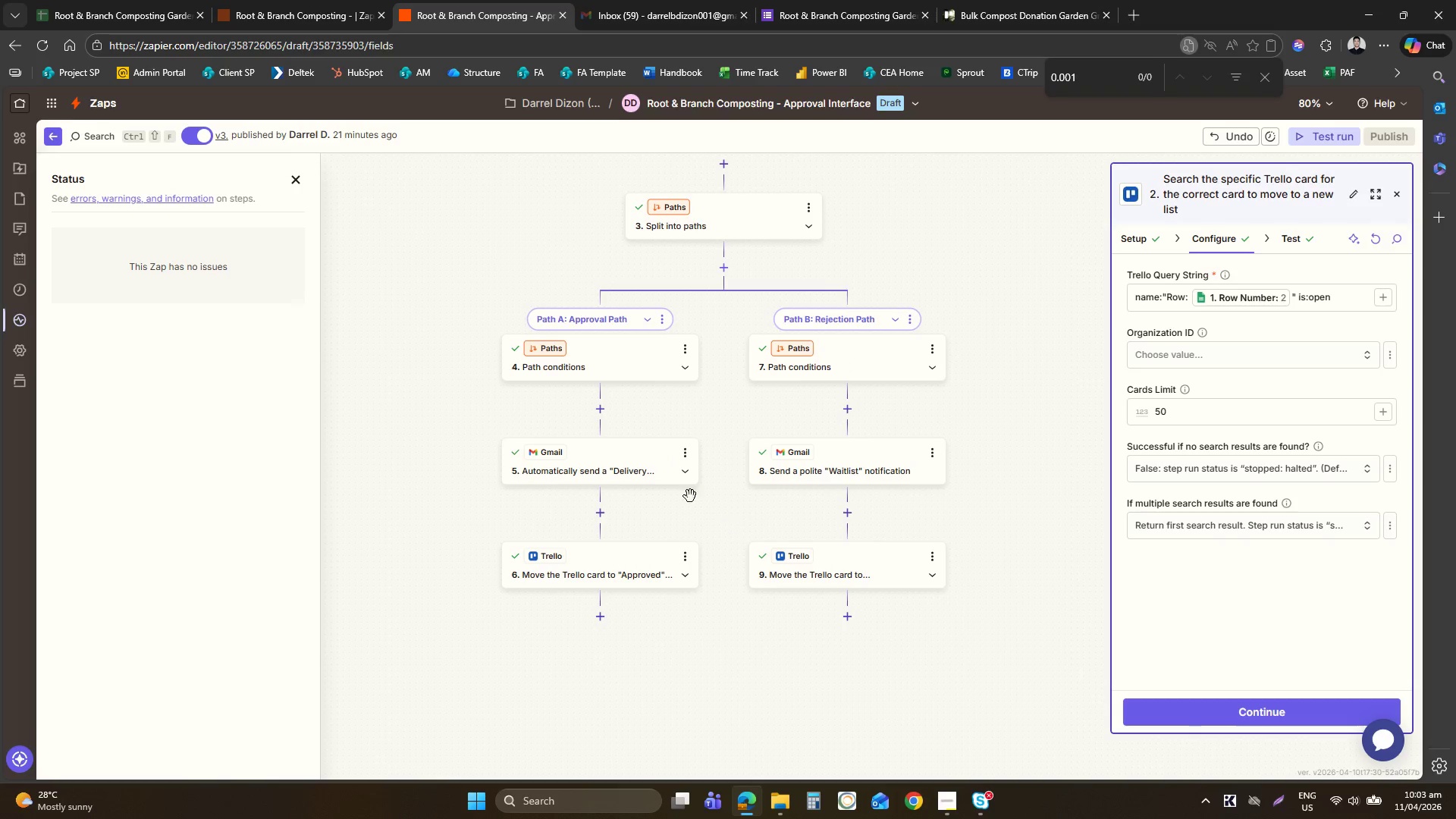 
left_click([598, 360])
 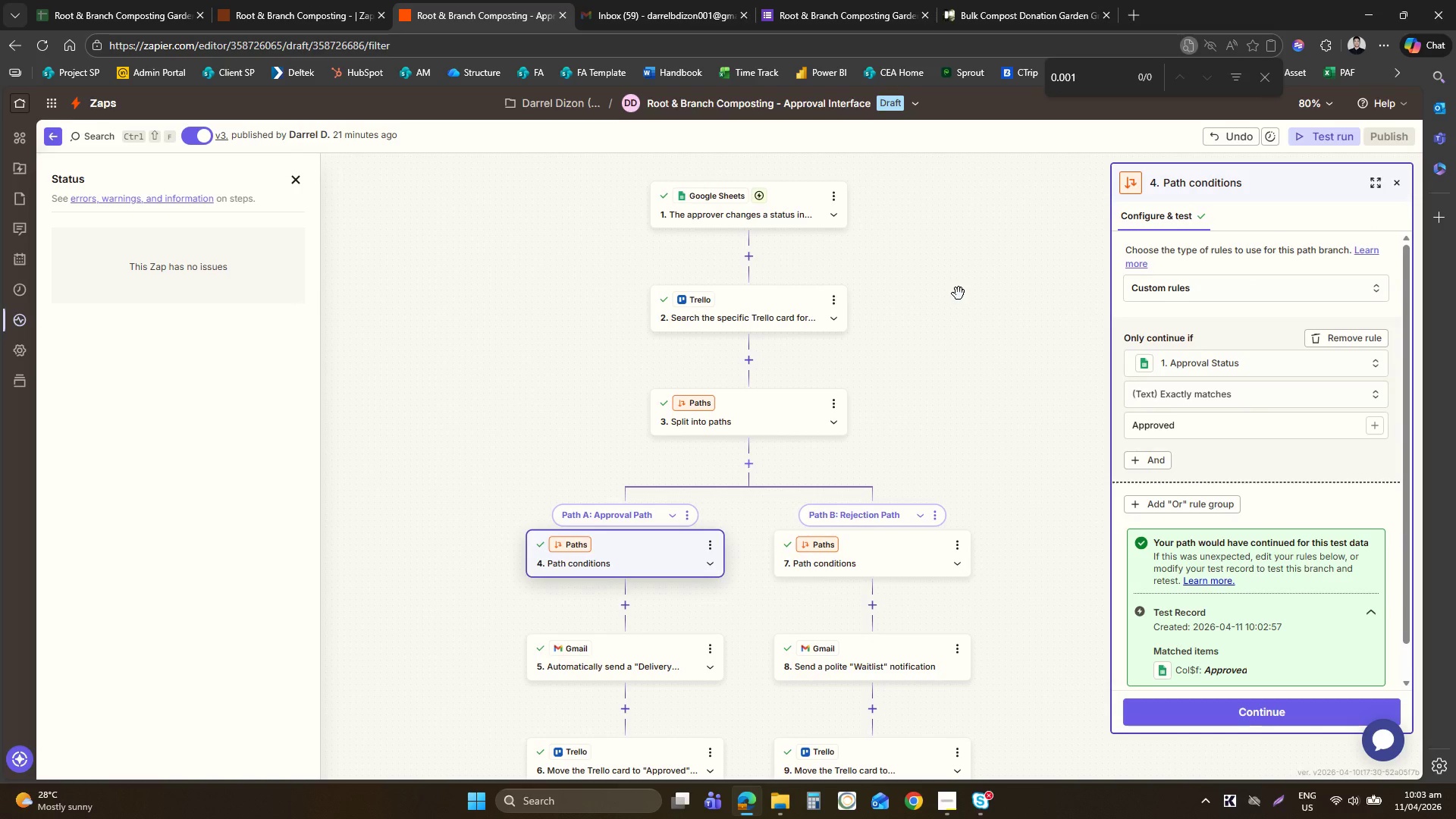 
wait(17.36)
 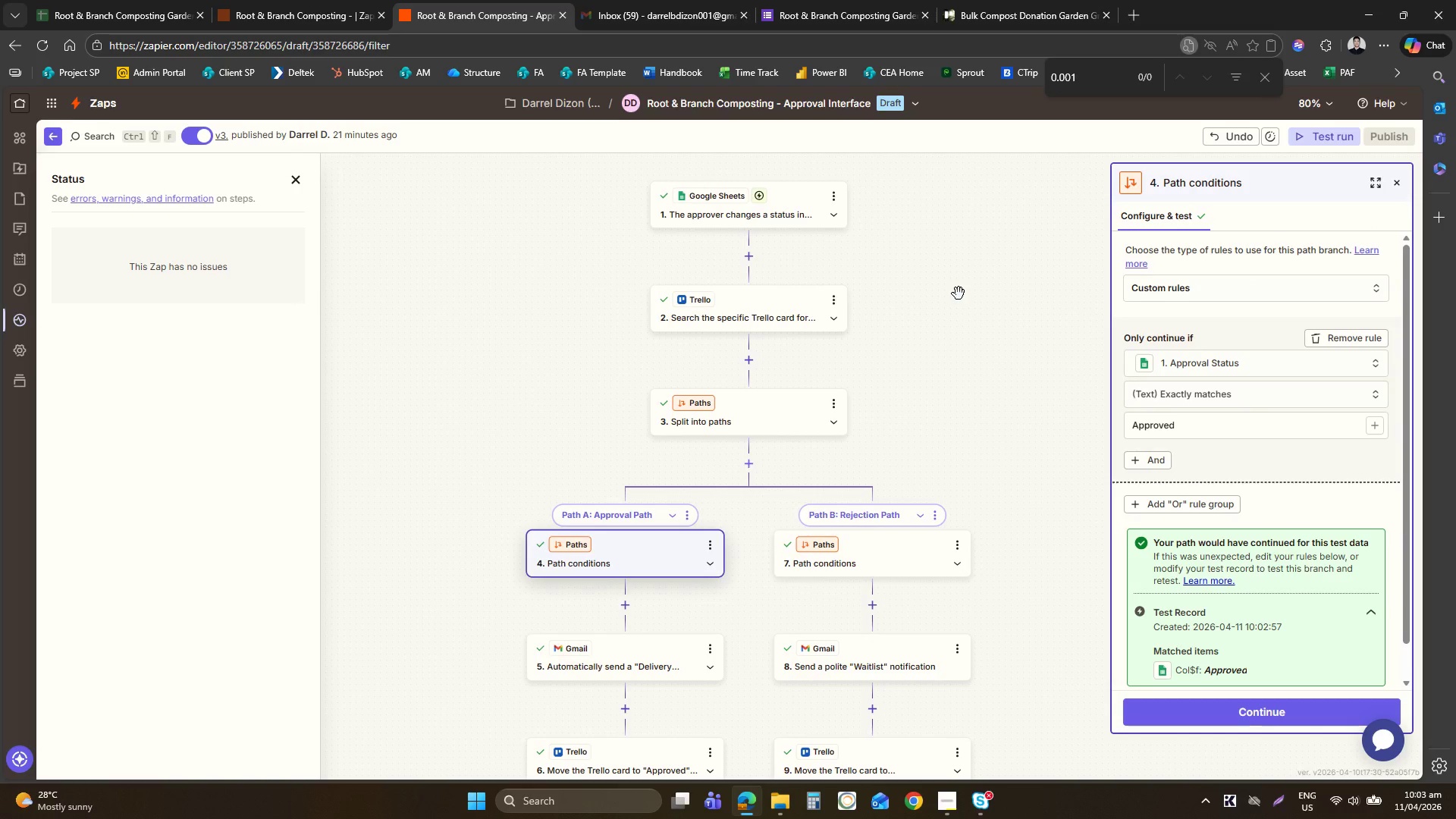 
left_click([1193, 406])
 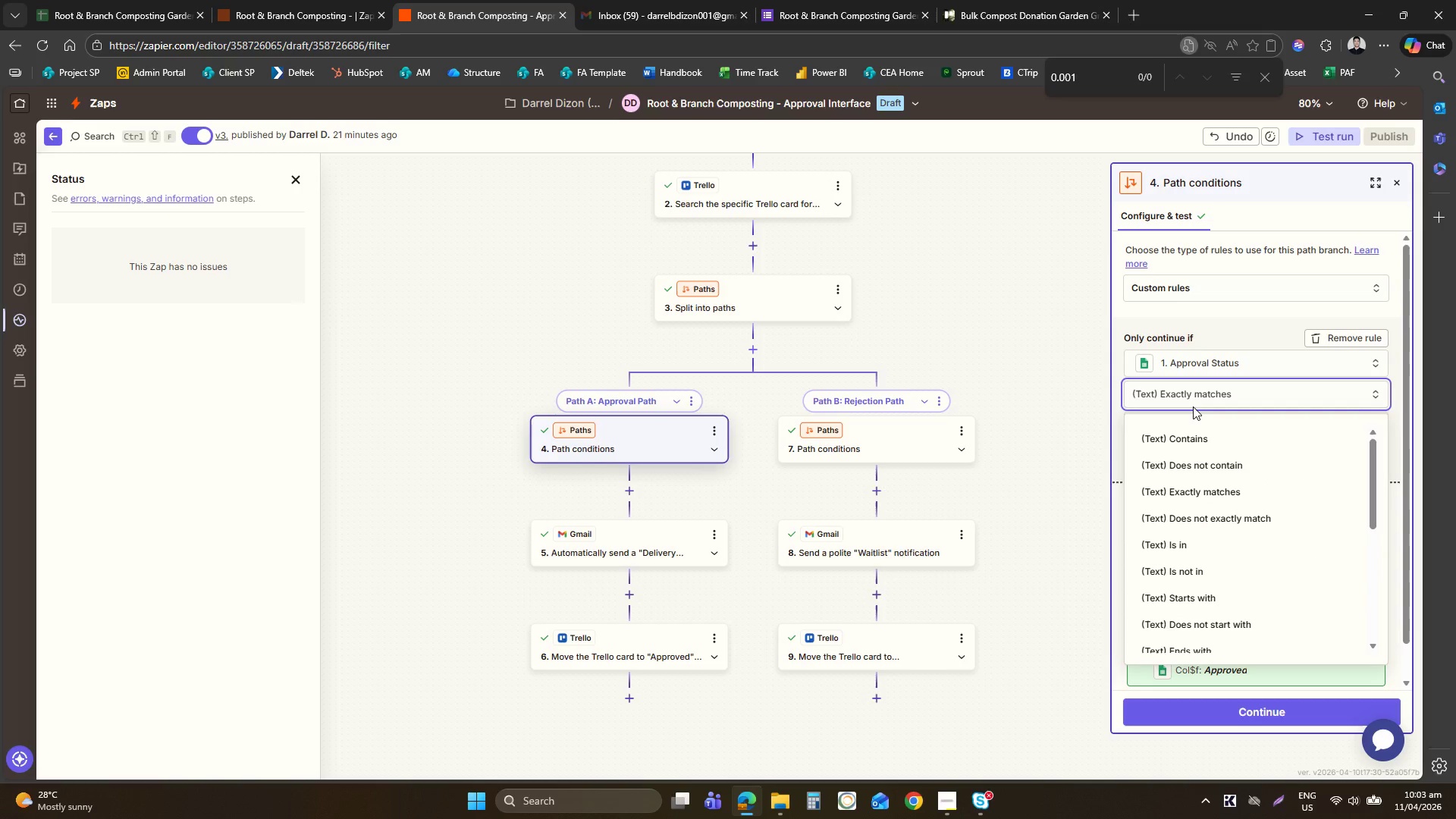 
mouse_move([1203, 557])
 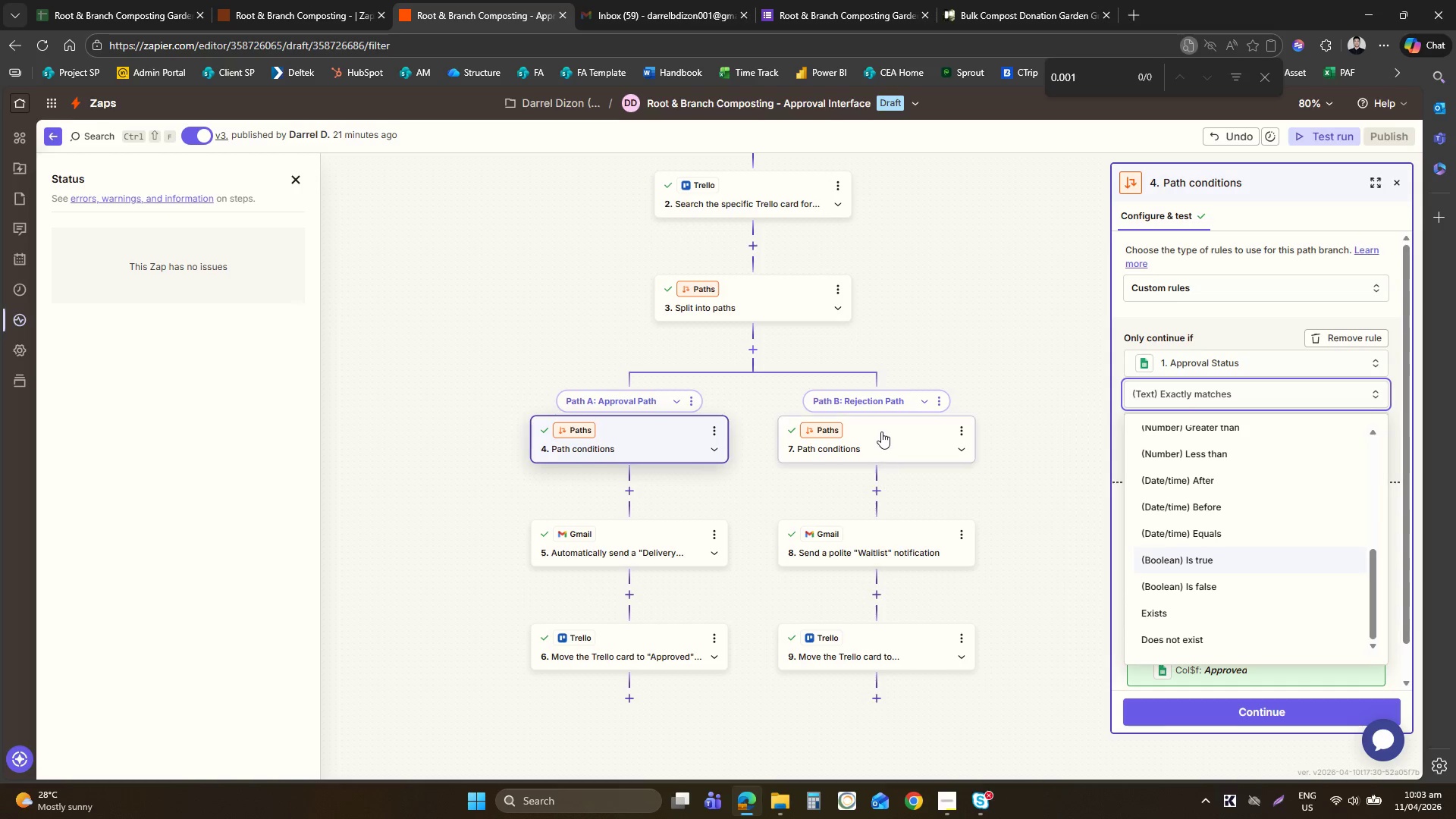 
left_click([881, 431])
 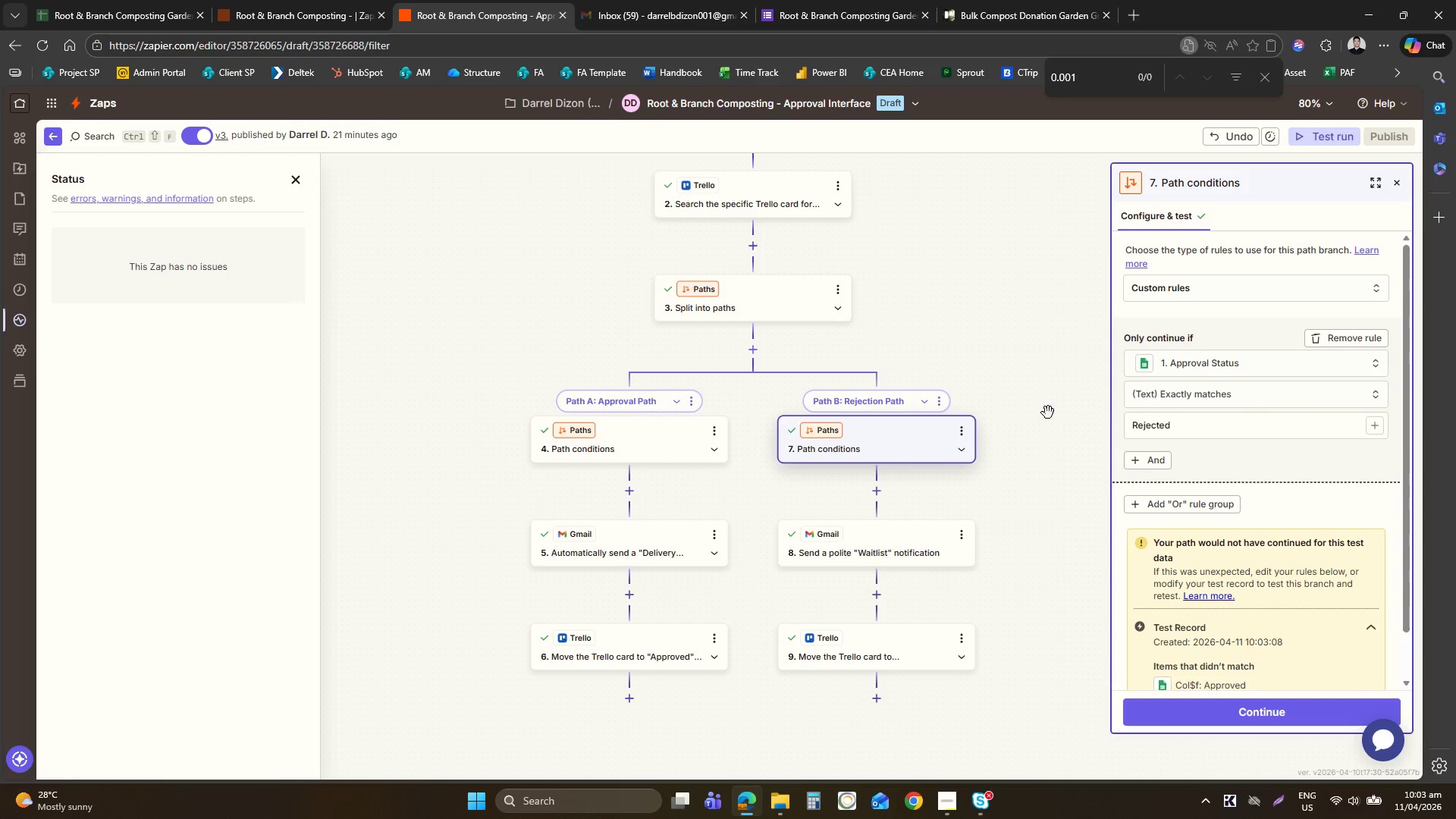 
mouse_move([1272, 467])
 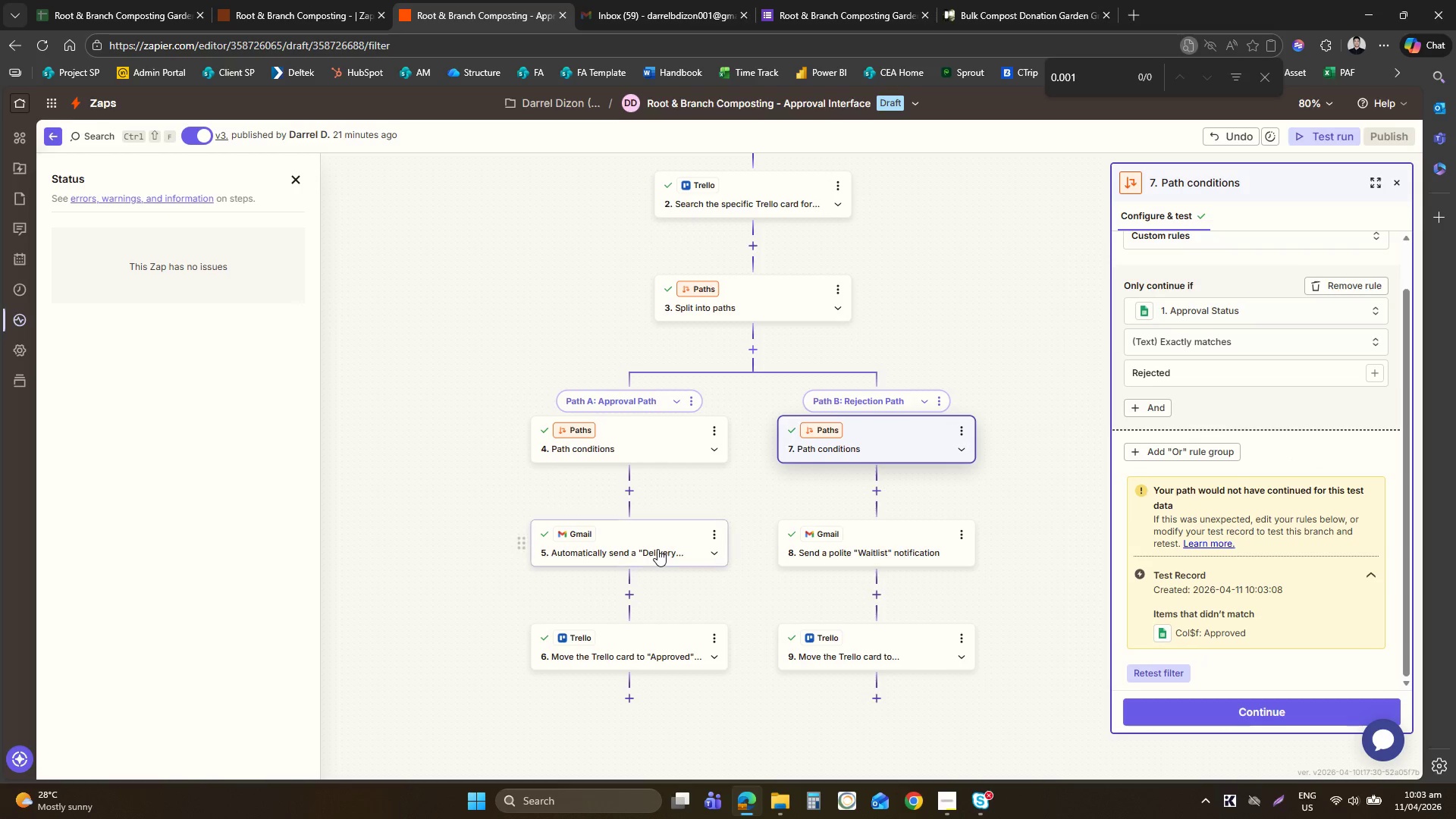 
left_click([657, 549])
 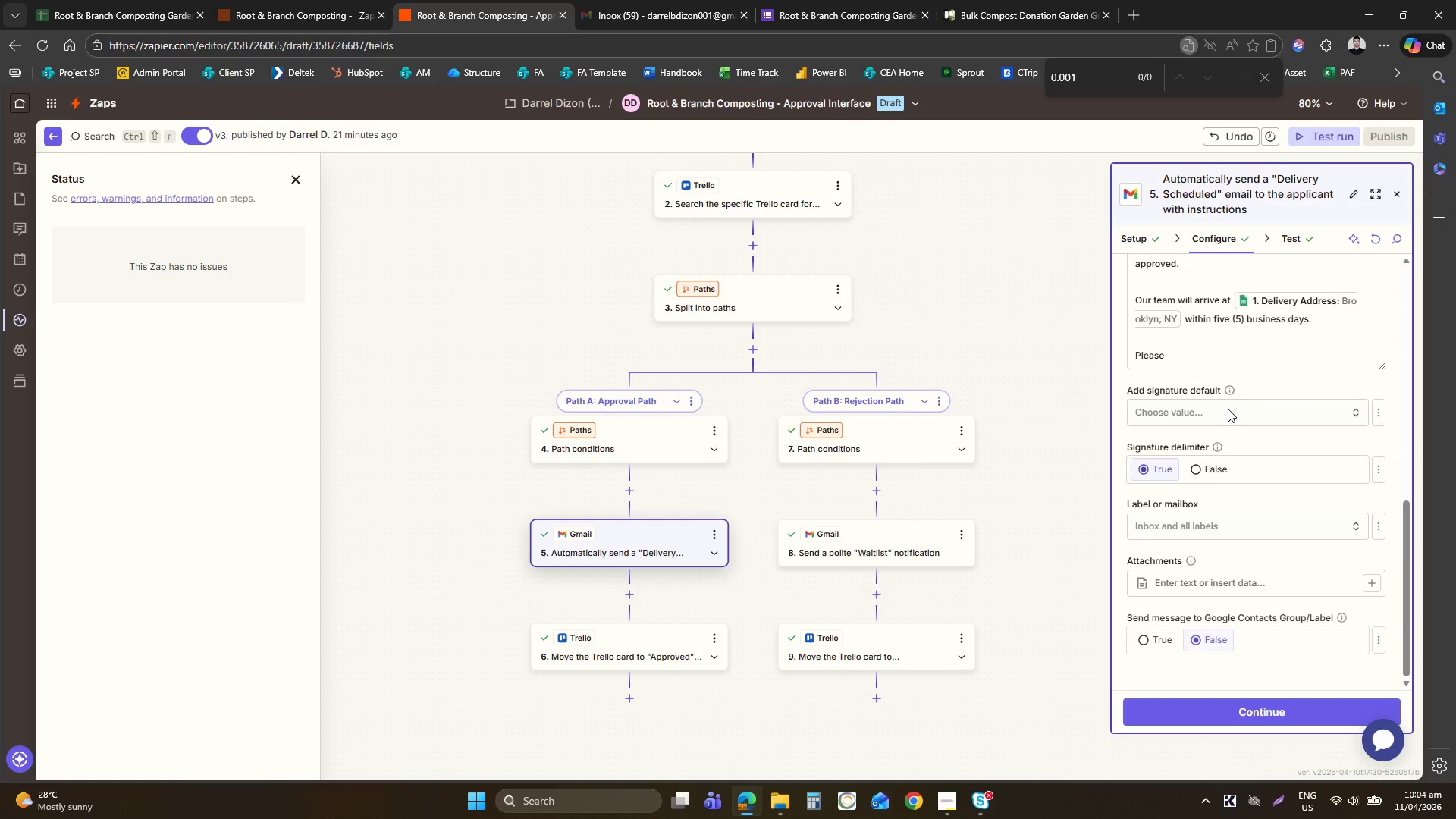 
mouse_move([93, 42])
 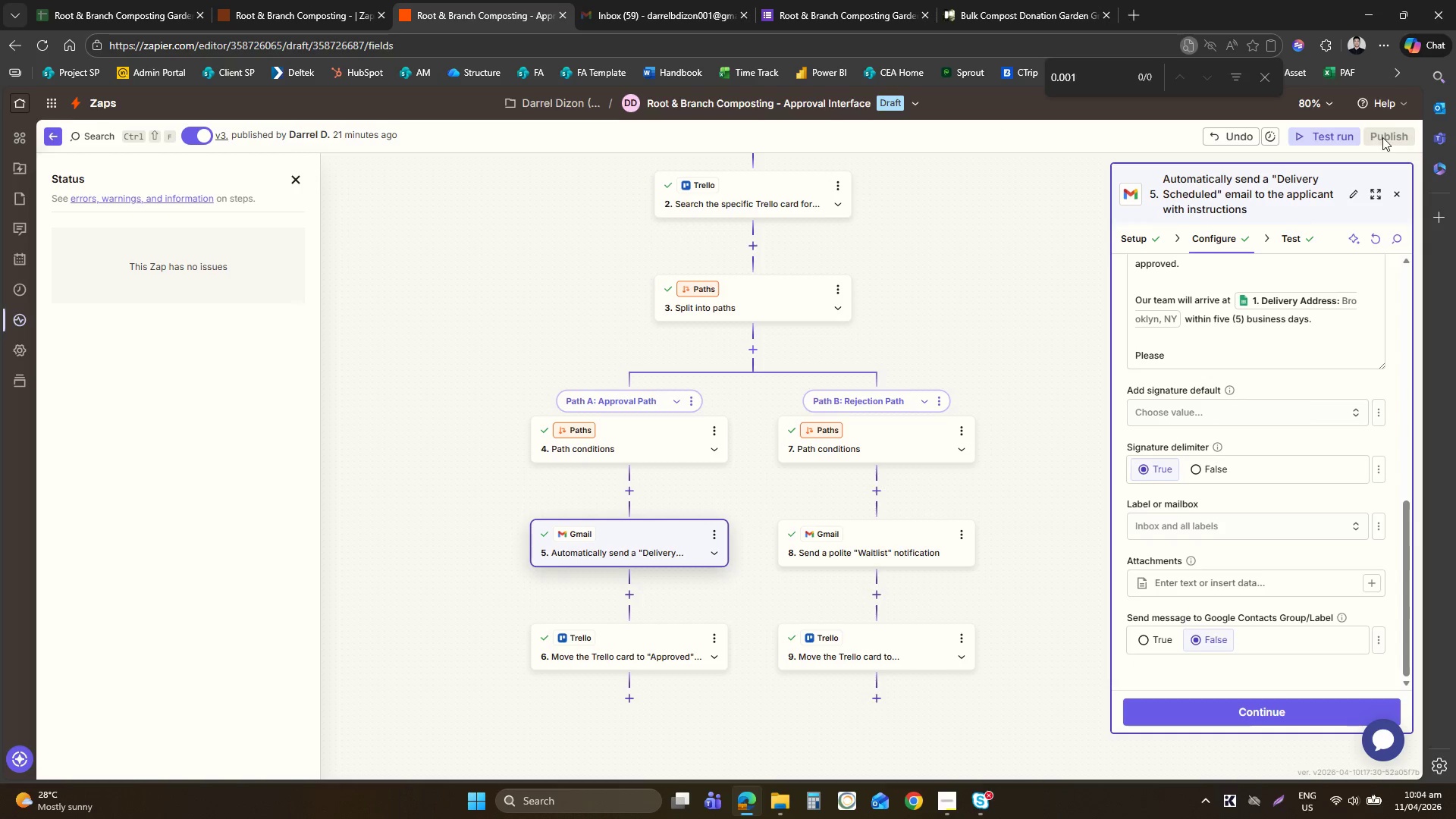 
left_click([1385, 138])
 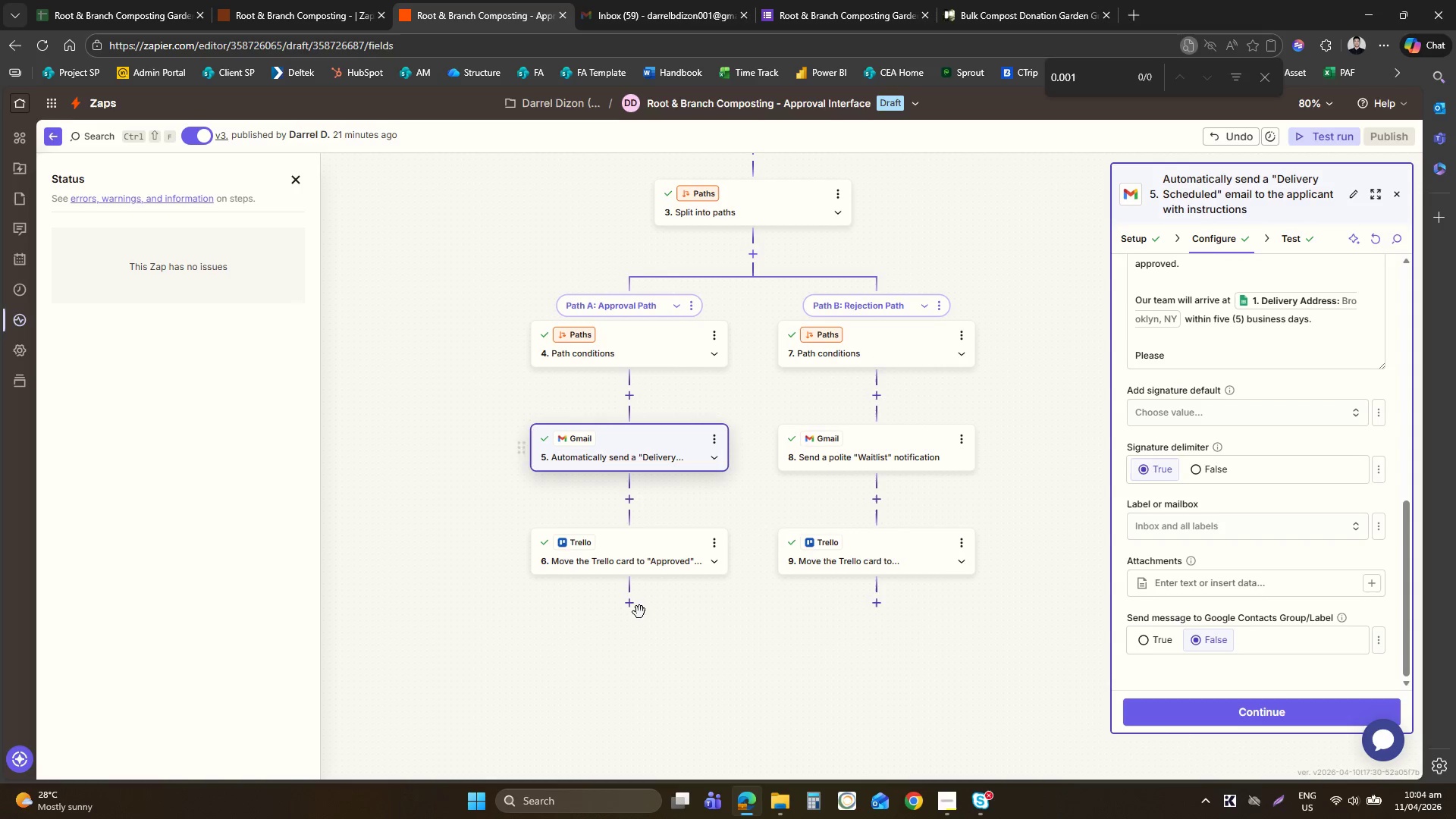 
left_click([633, 607])
 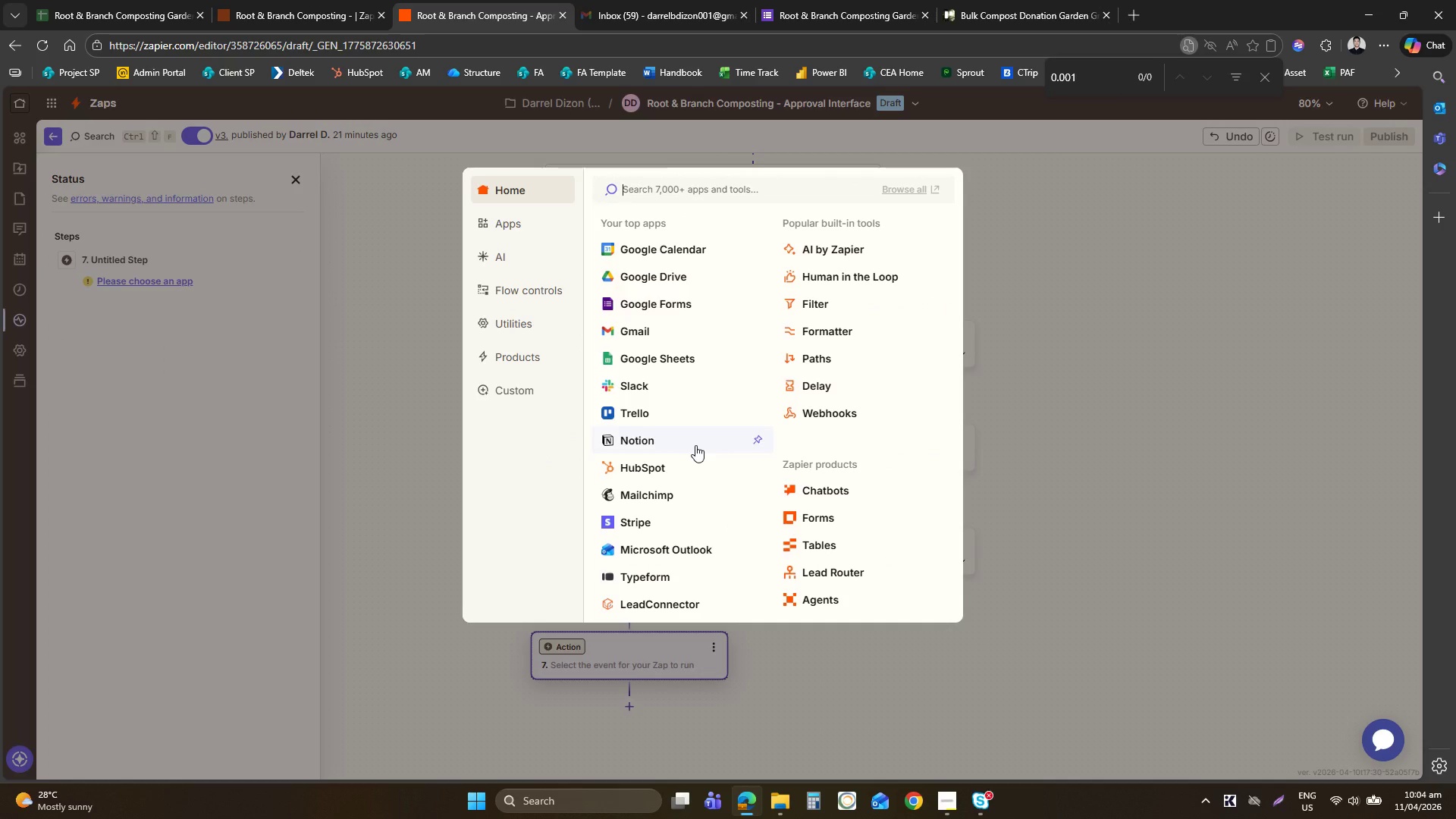 
left_click([670, 380])
 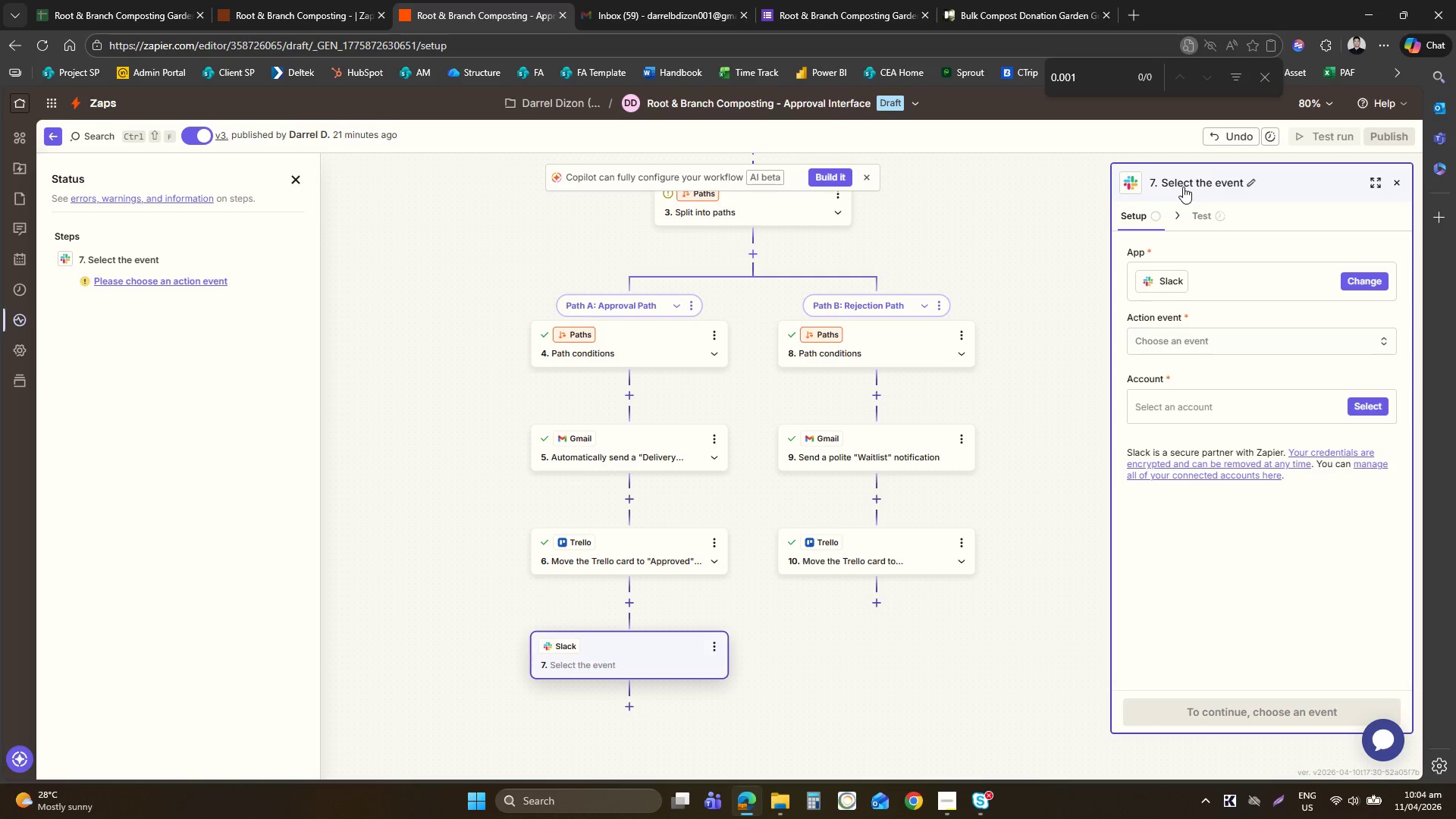 
wait(9.39)
 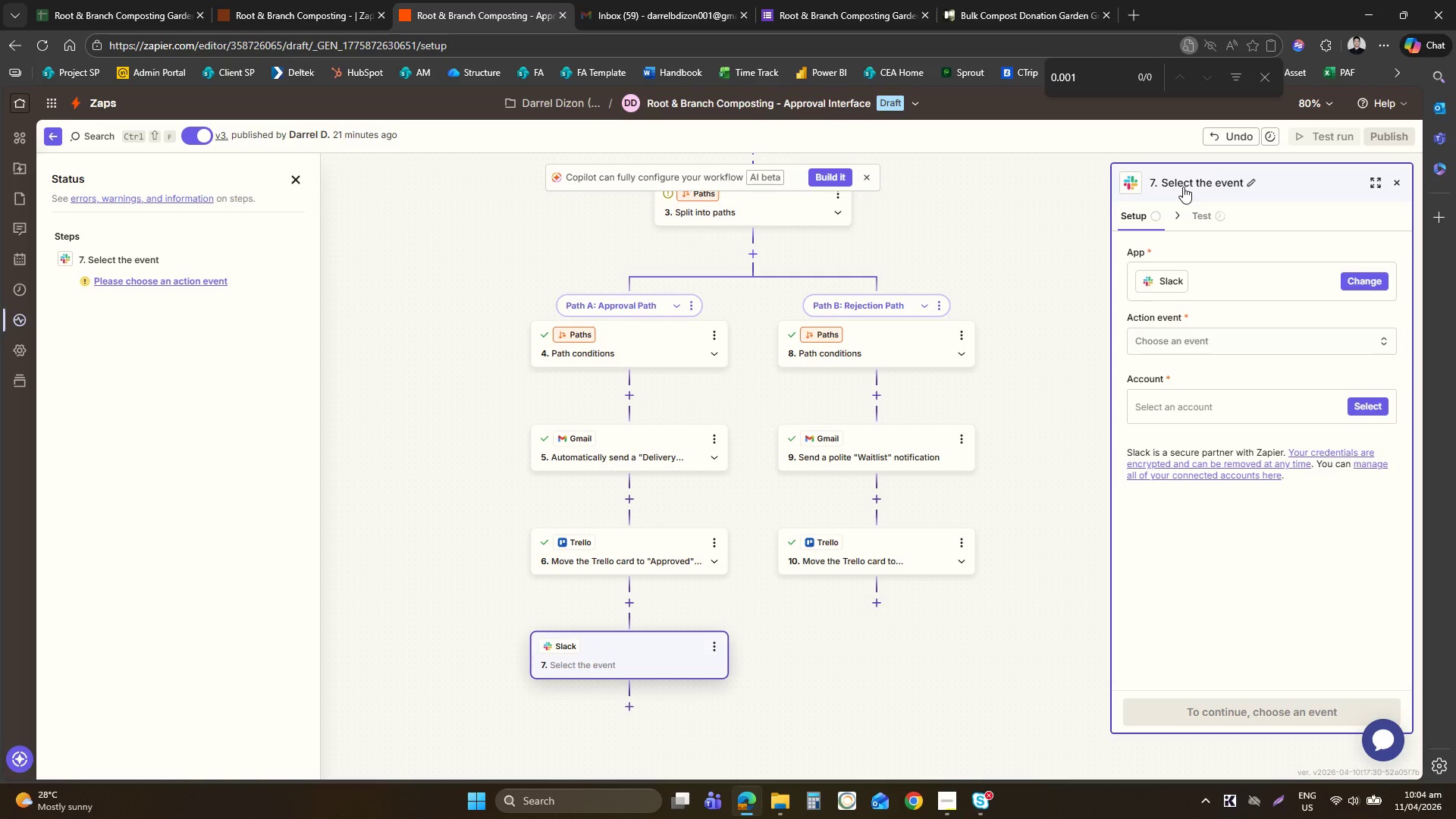 
left_click([1346, 344])
 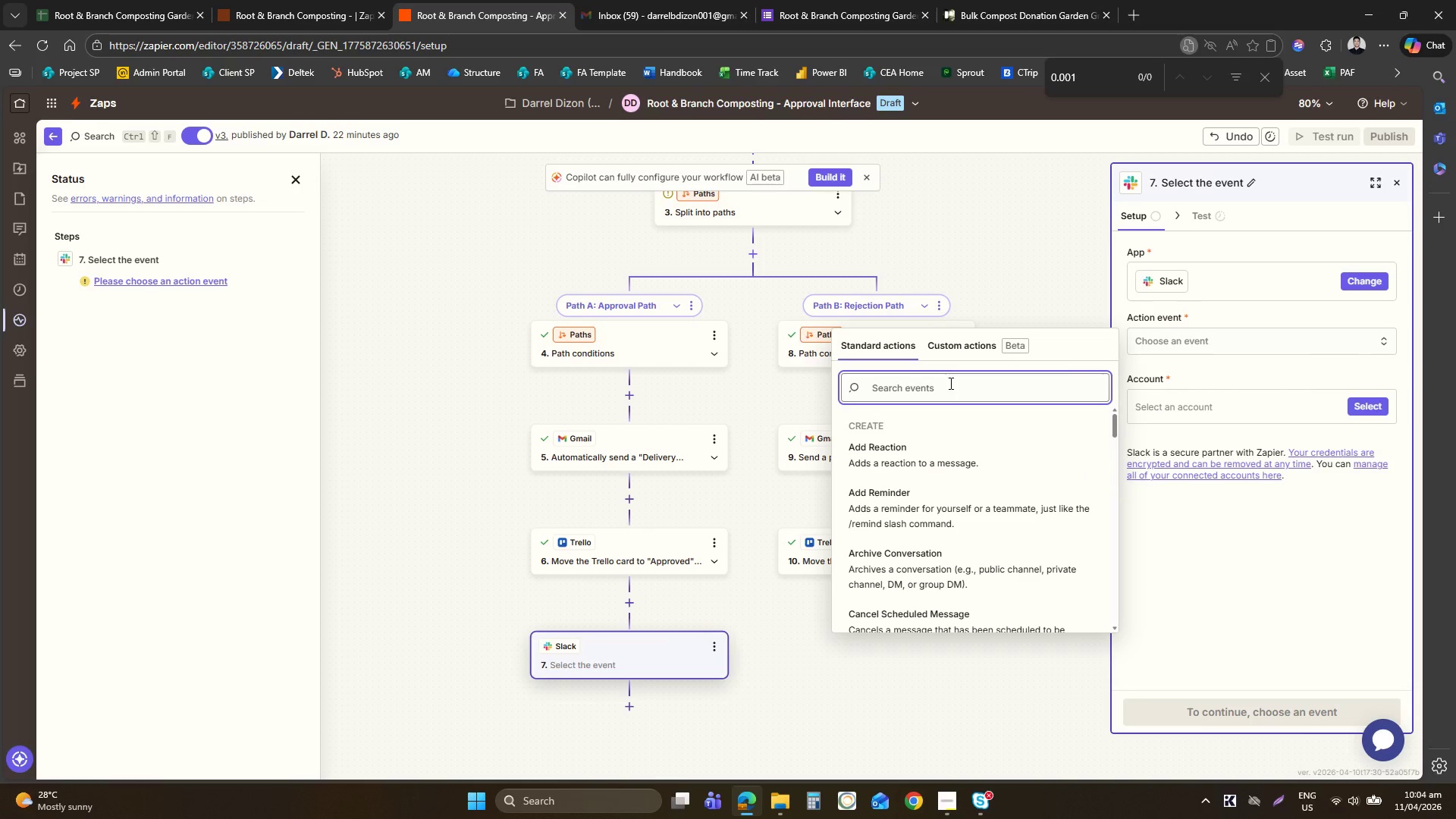 
type(send)
 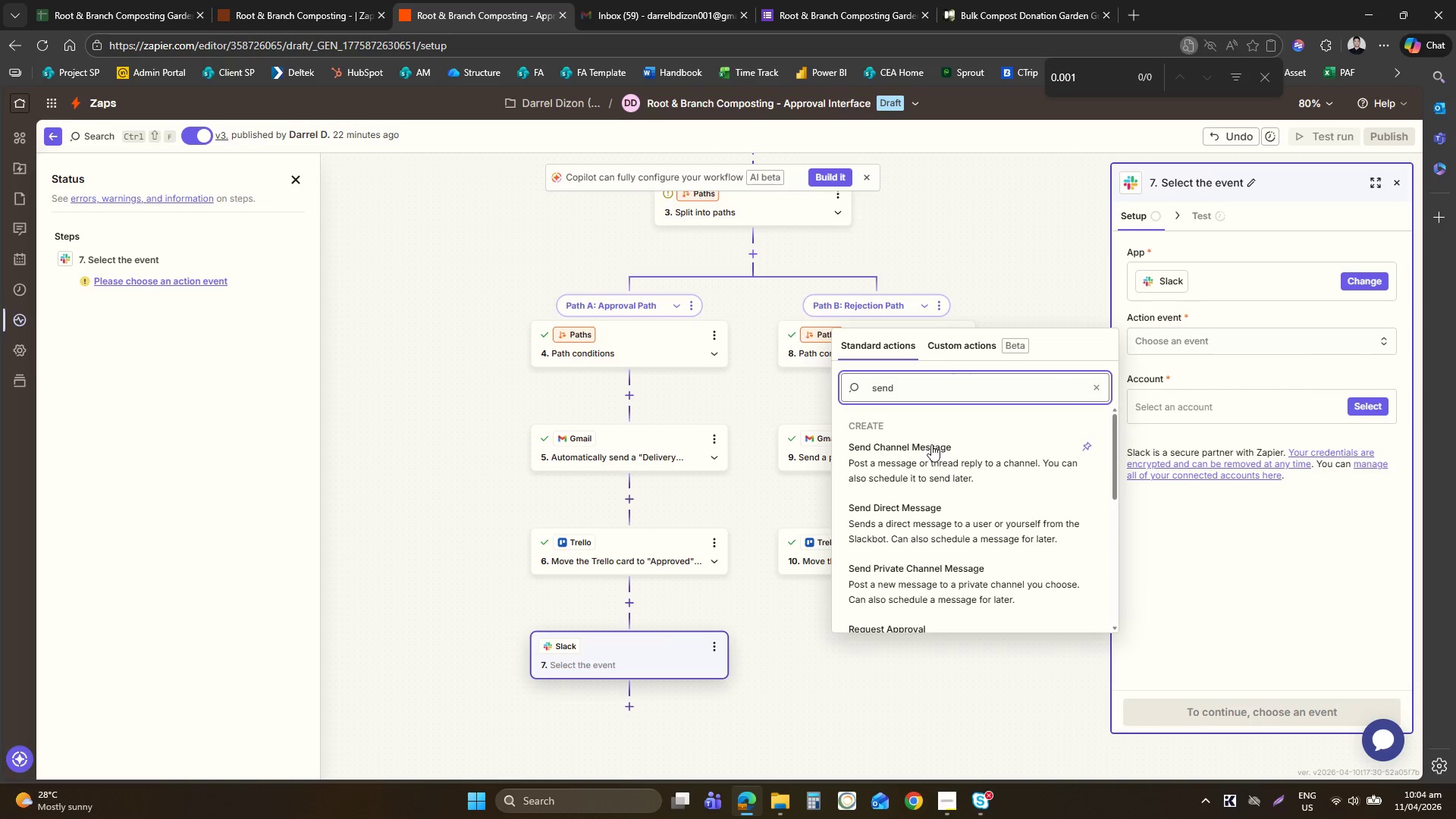 
left_click([924, 453])
 